 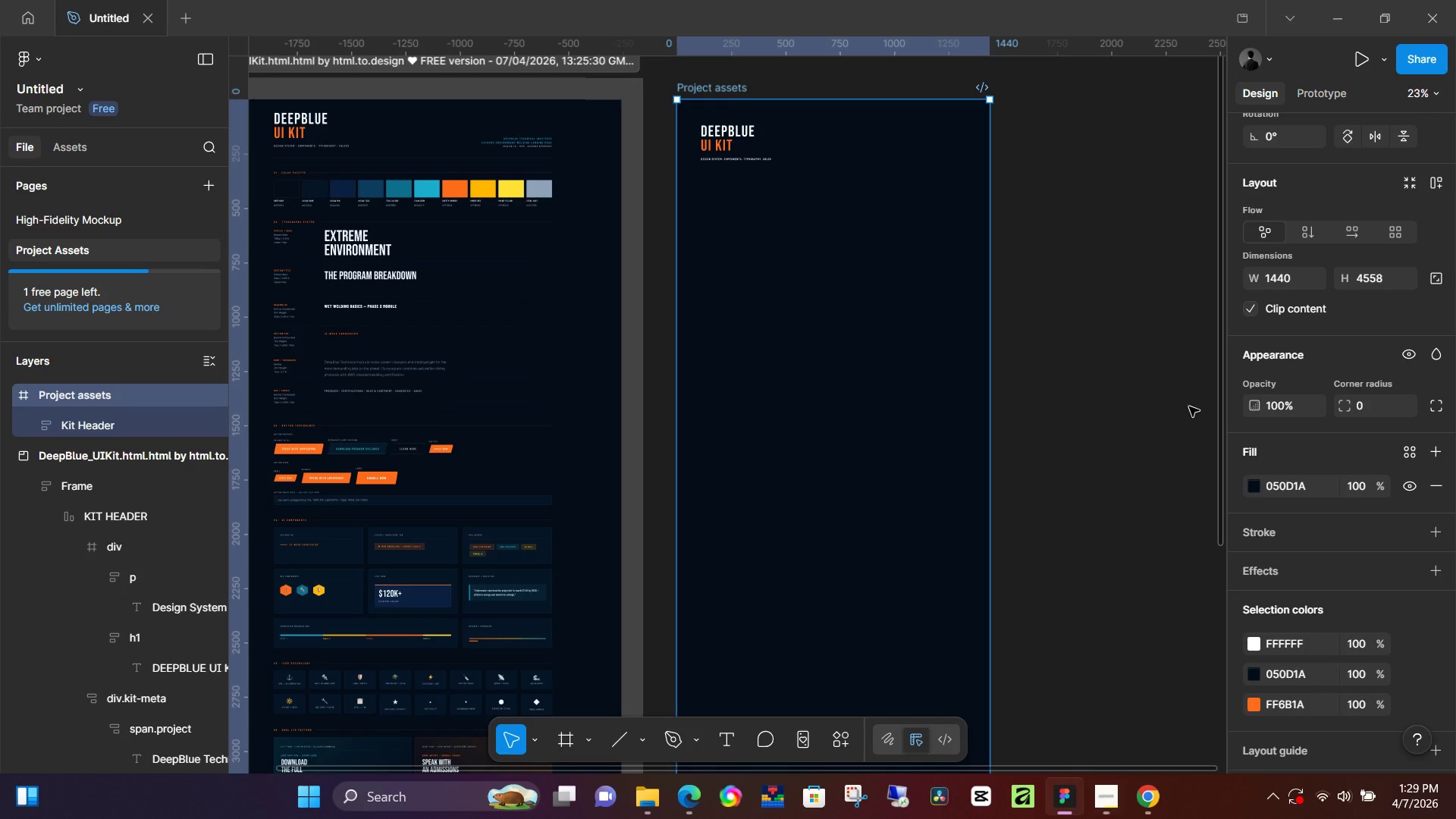 
left_click_drag(start_coordinate=[1056, 371], to_coordinate=[1084, 431])
 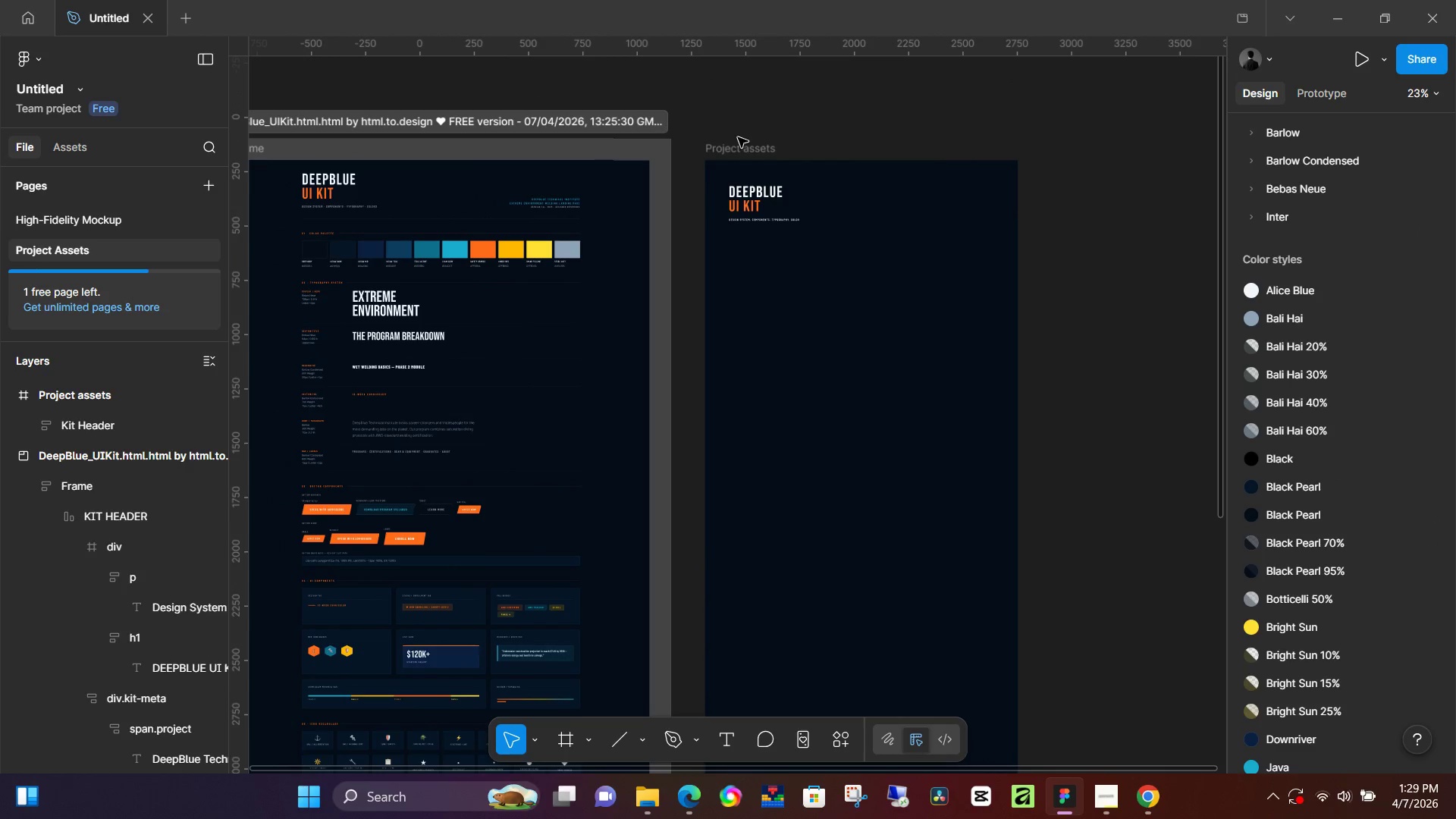 
hold_key(key=Space, duration=0.73)
 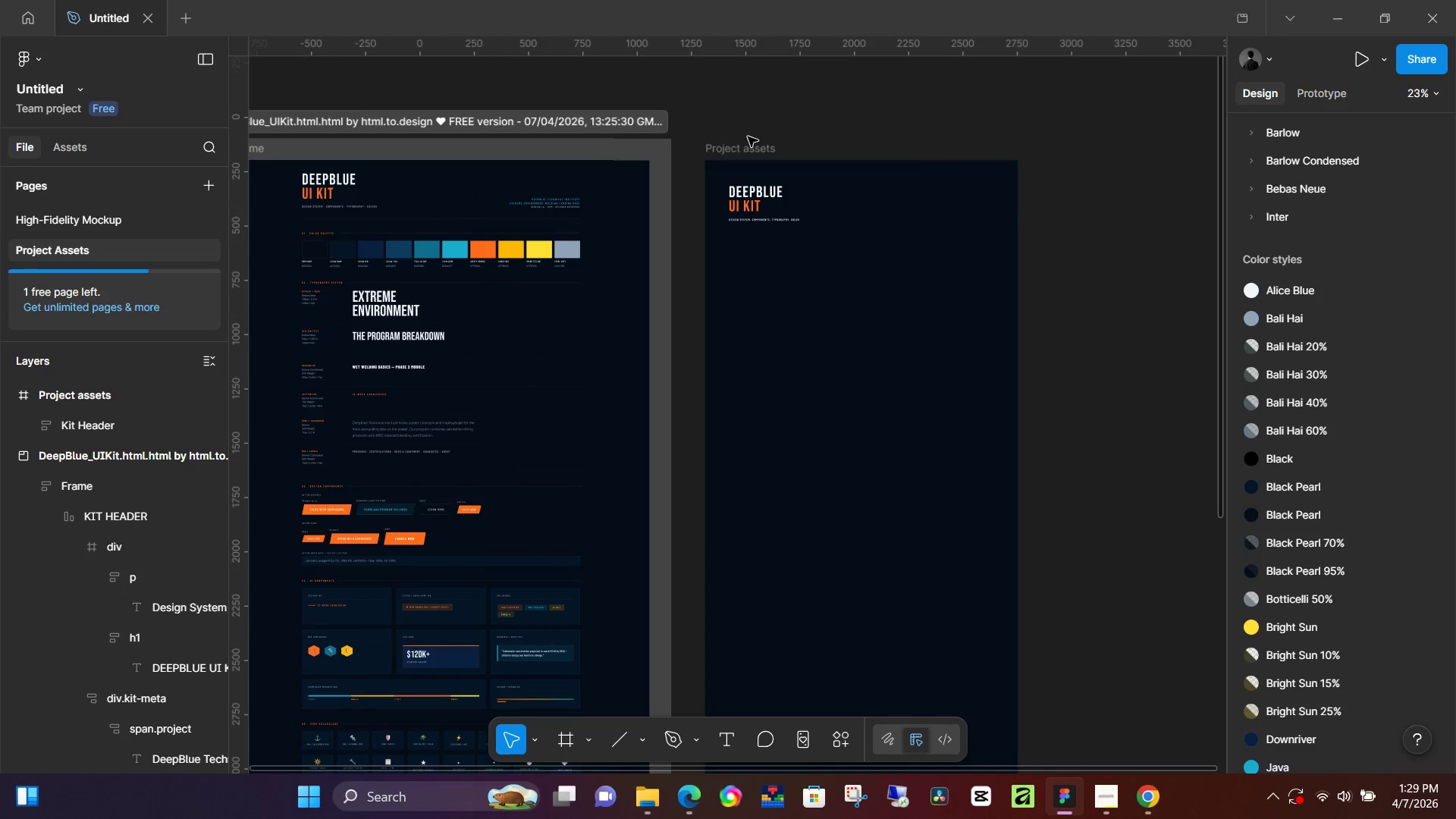 
left_click([753, 142])
 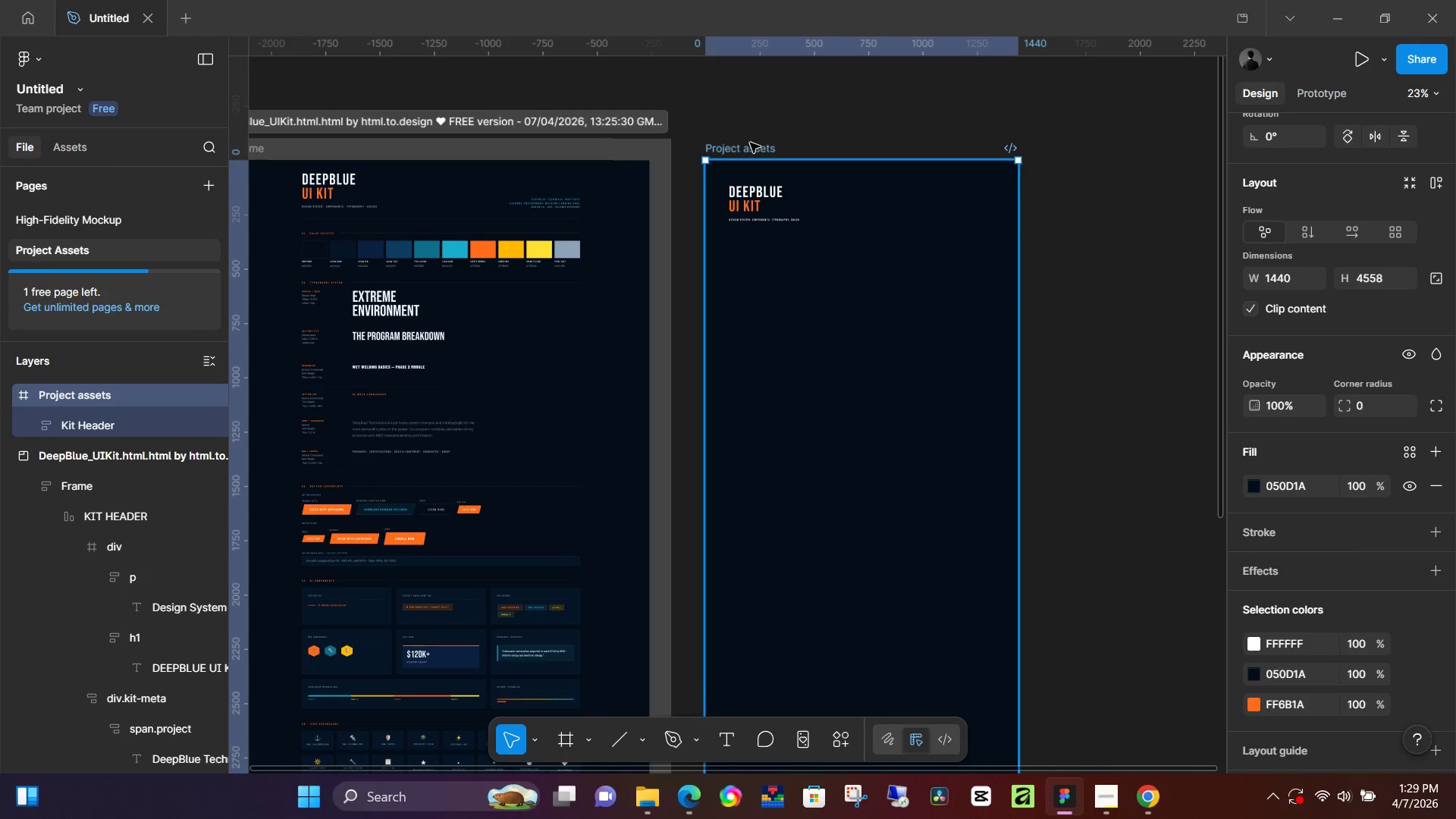 
left_click_drag(start_coordinate=[750, 143], to_coordinate=[892, 139])
 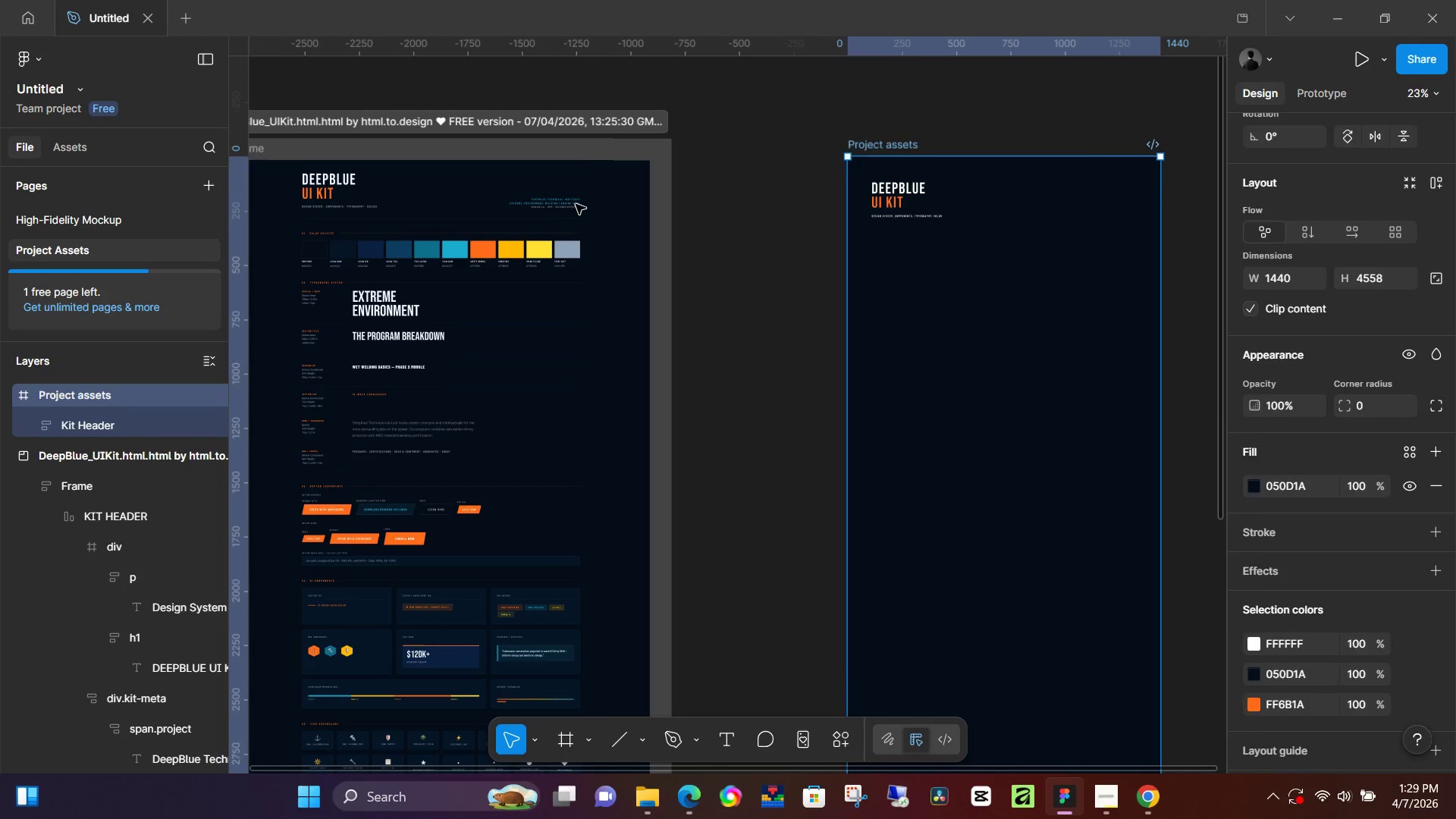 
double_click([570, 203])
 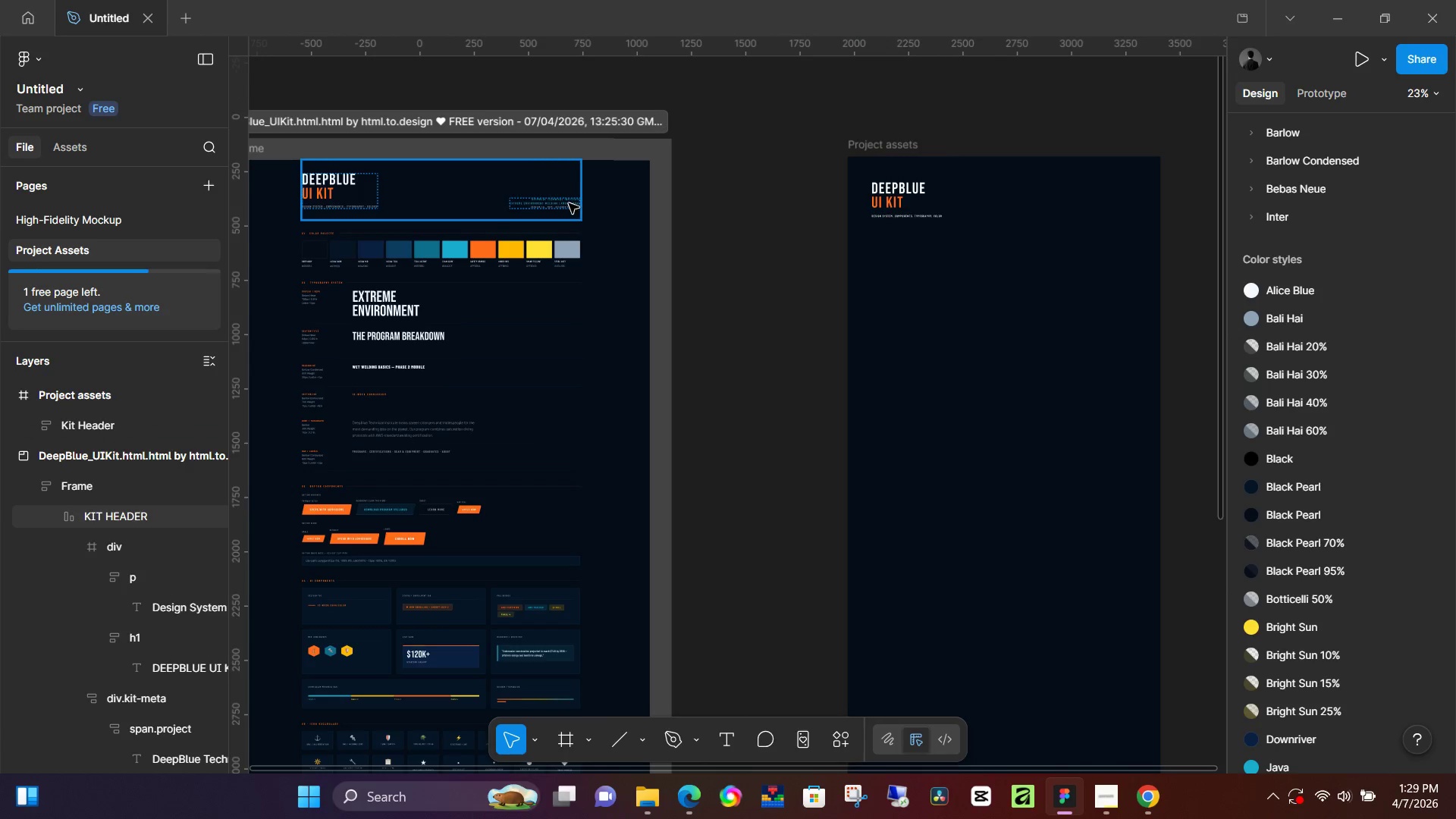 
triple_click([569, 203])
 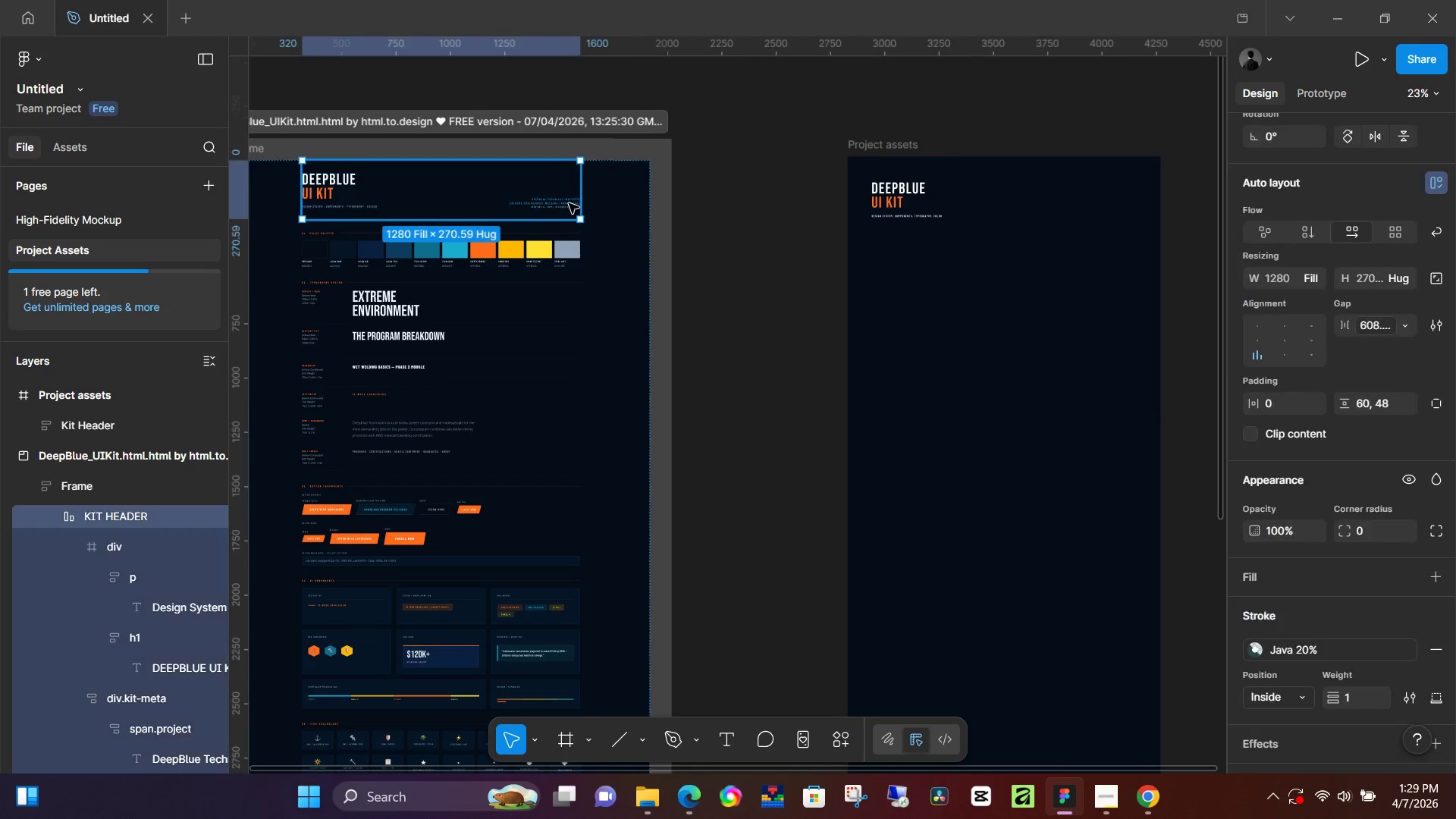 
triple_click([569, 203])
 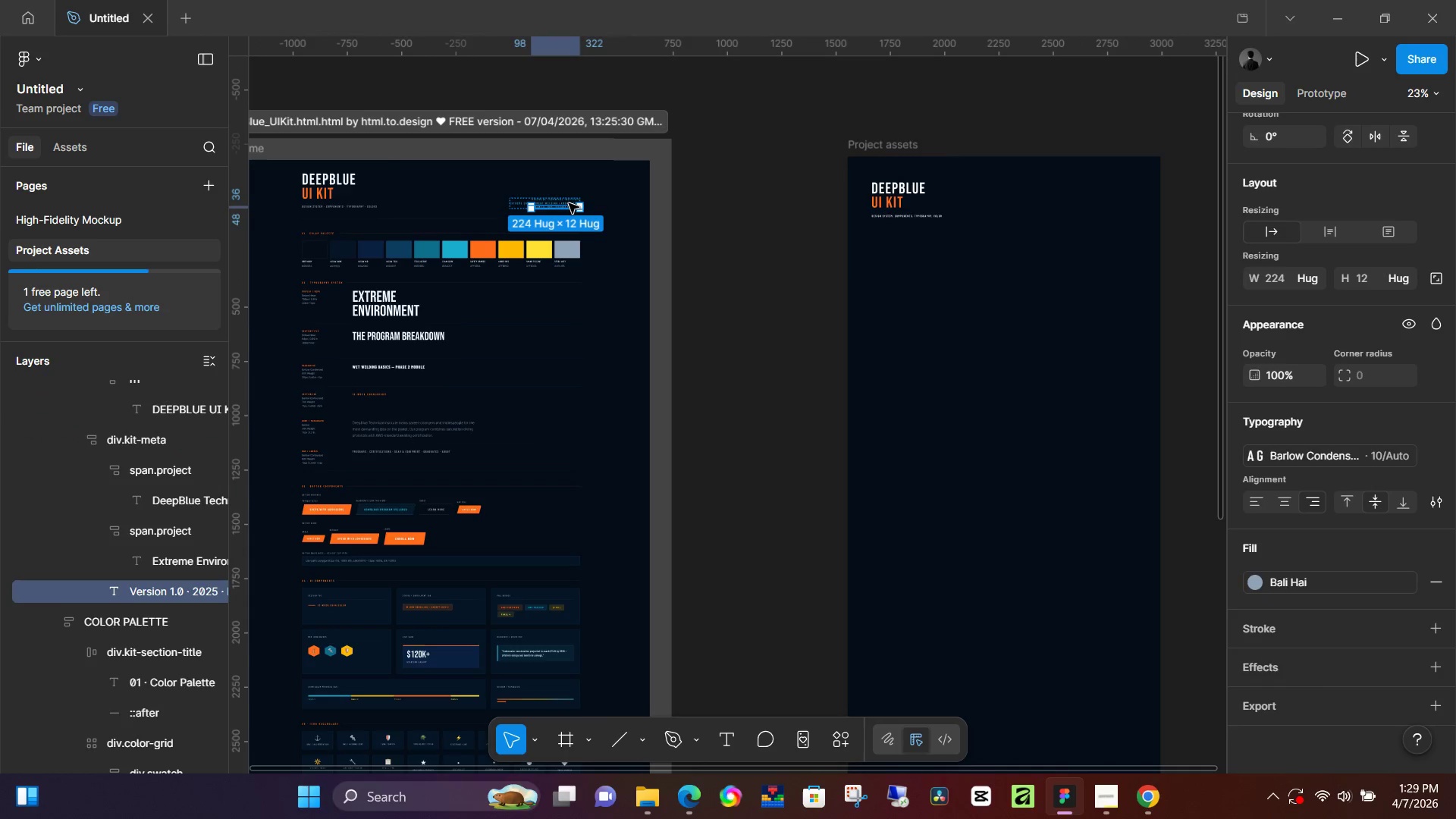 
triple_click([569, 203])
 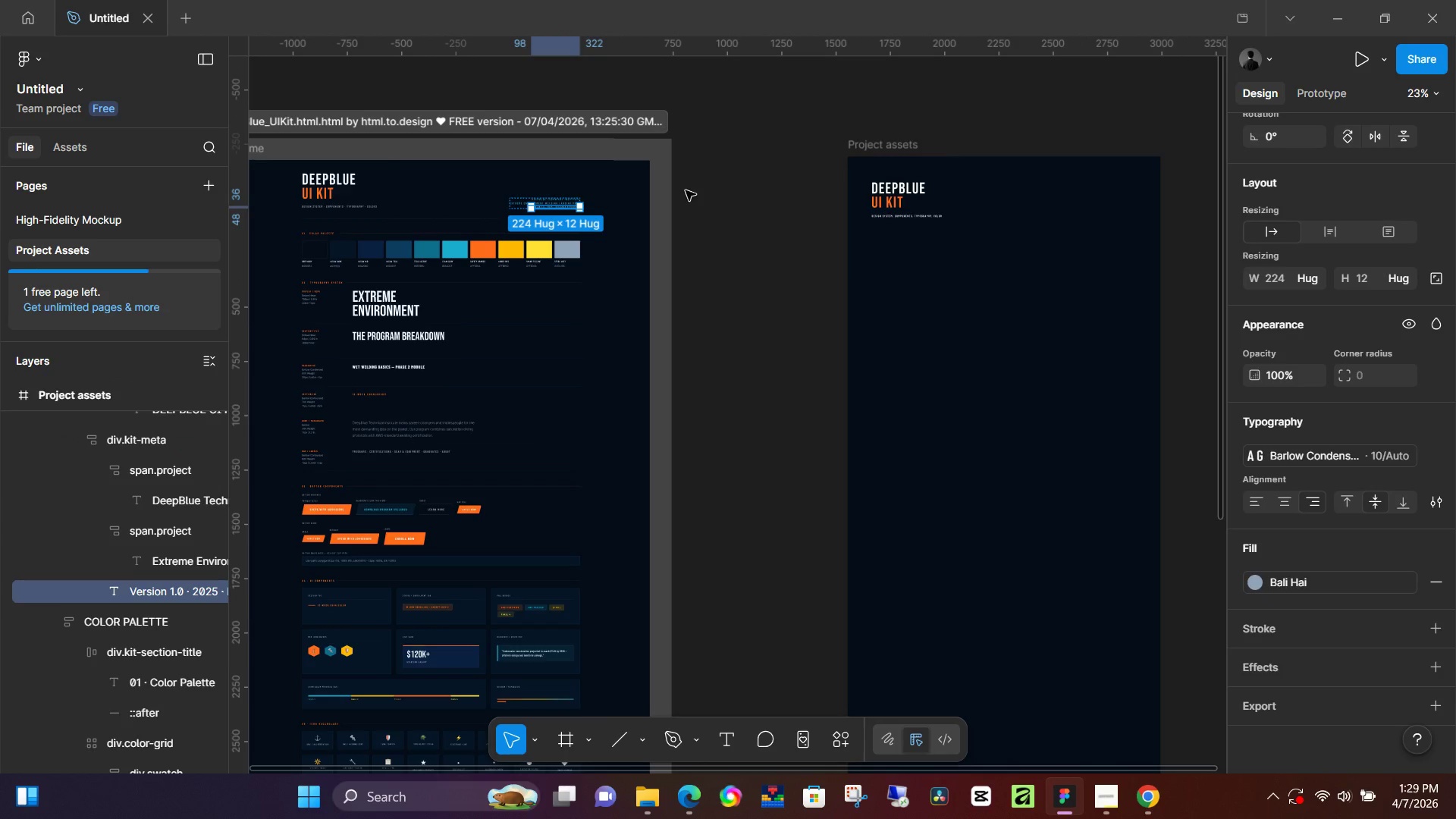 
left_click([718, 193])
 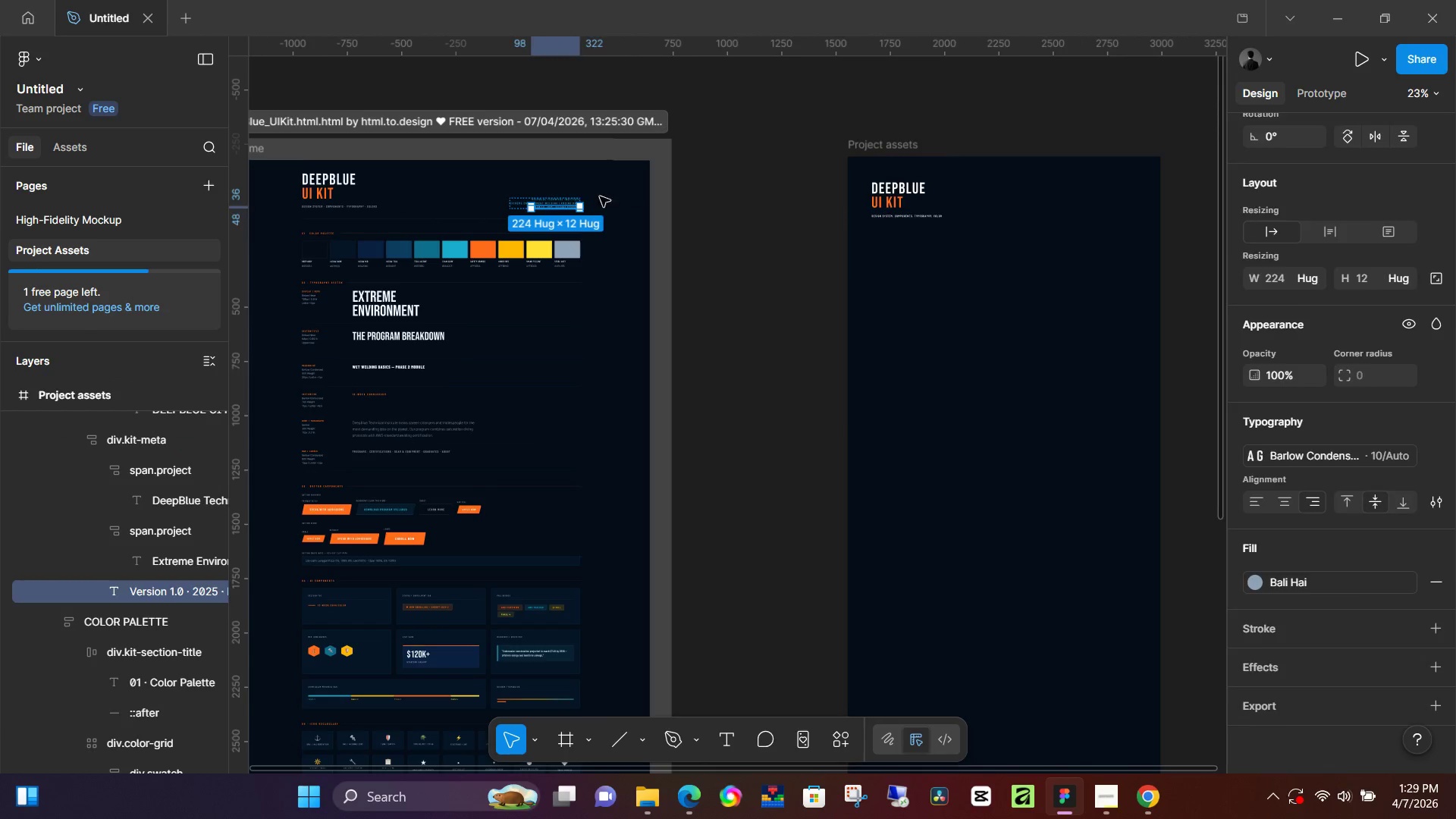 
hold_key(key=ControlLeft, duration=1.26)
scroll: coordinate [606, 221], scroll_direction: up, amount: 18.0
 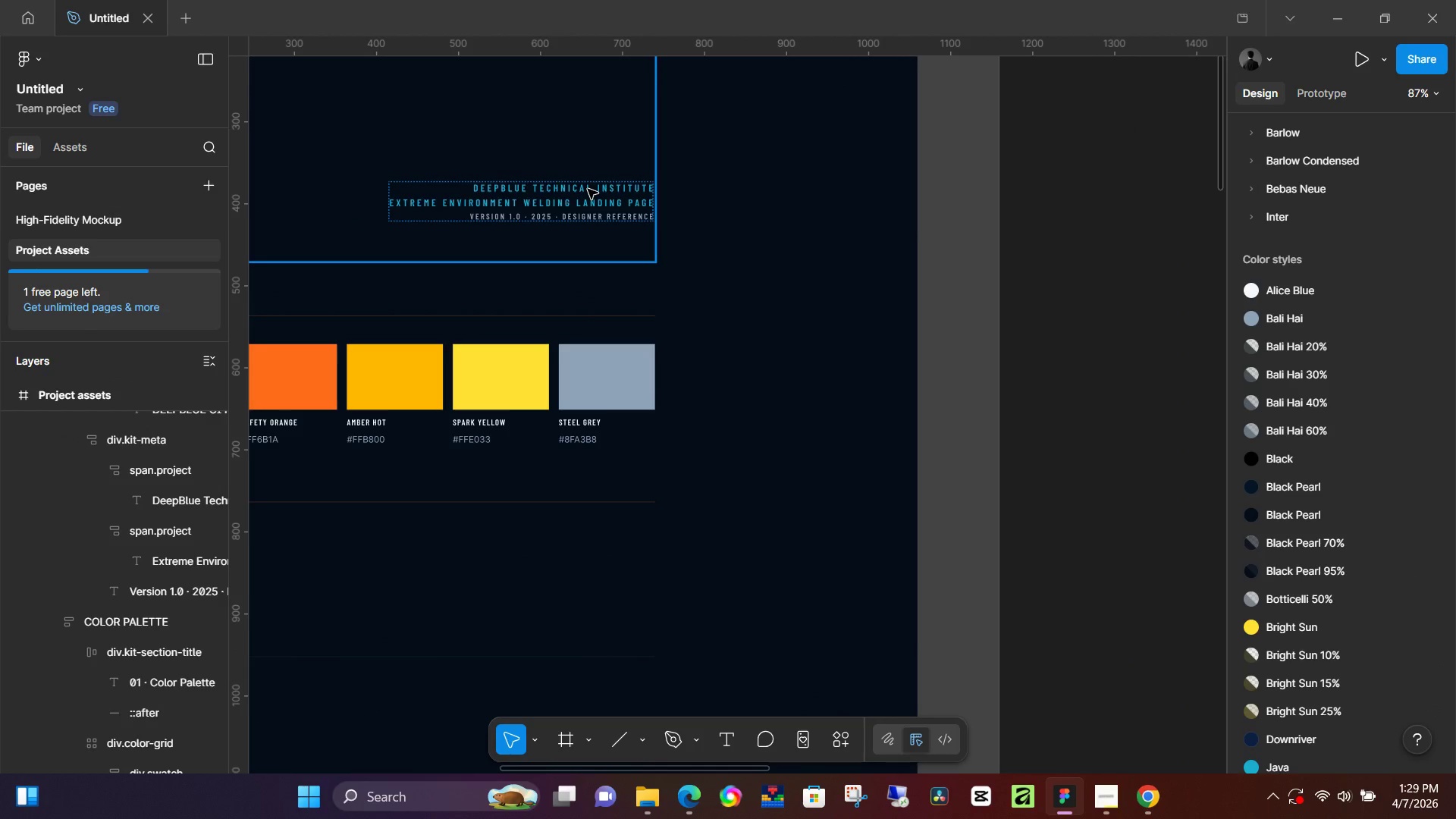 
double_click([588, 189])
 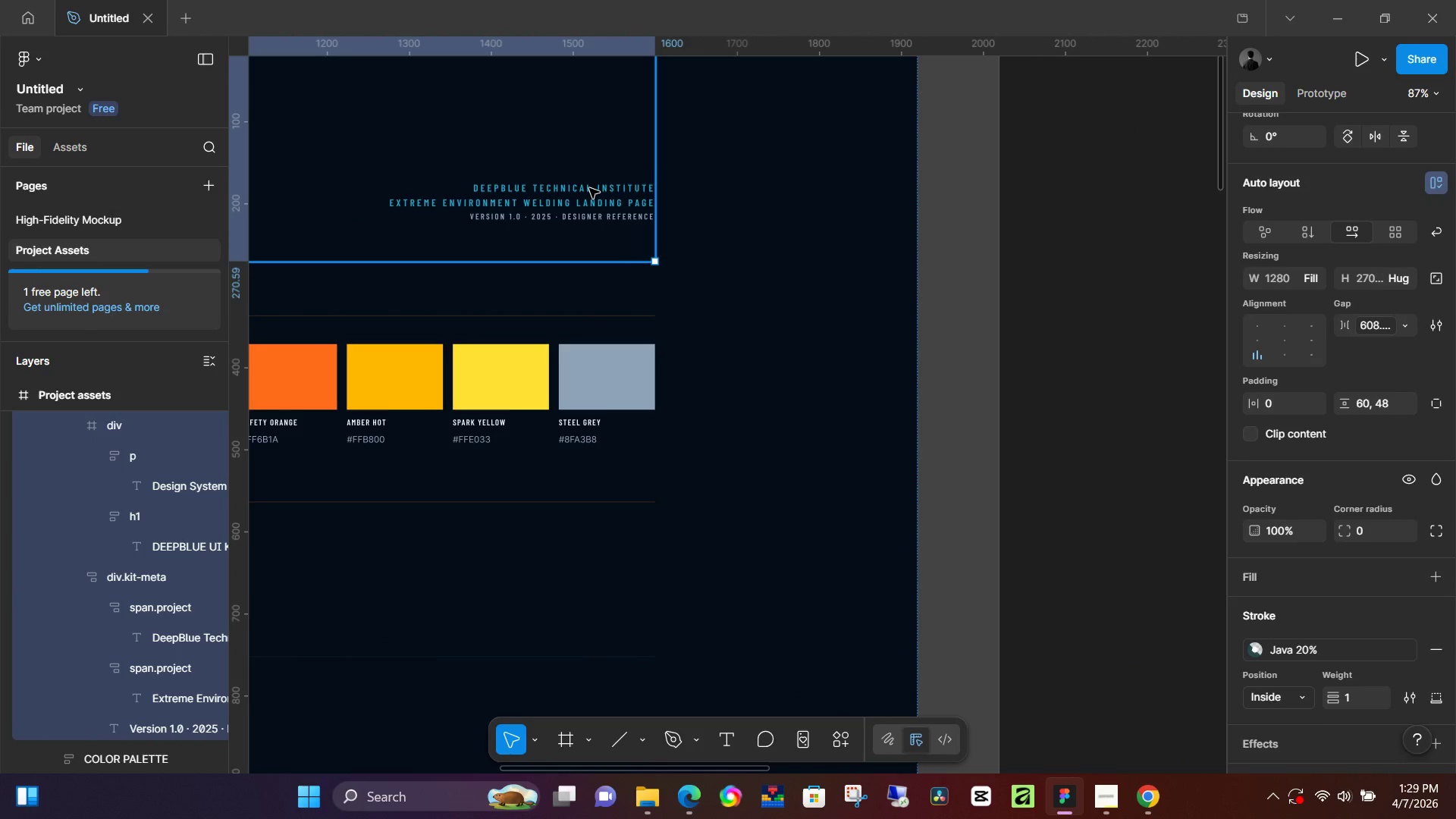 
left_click([589, 188])
 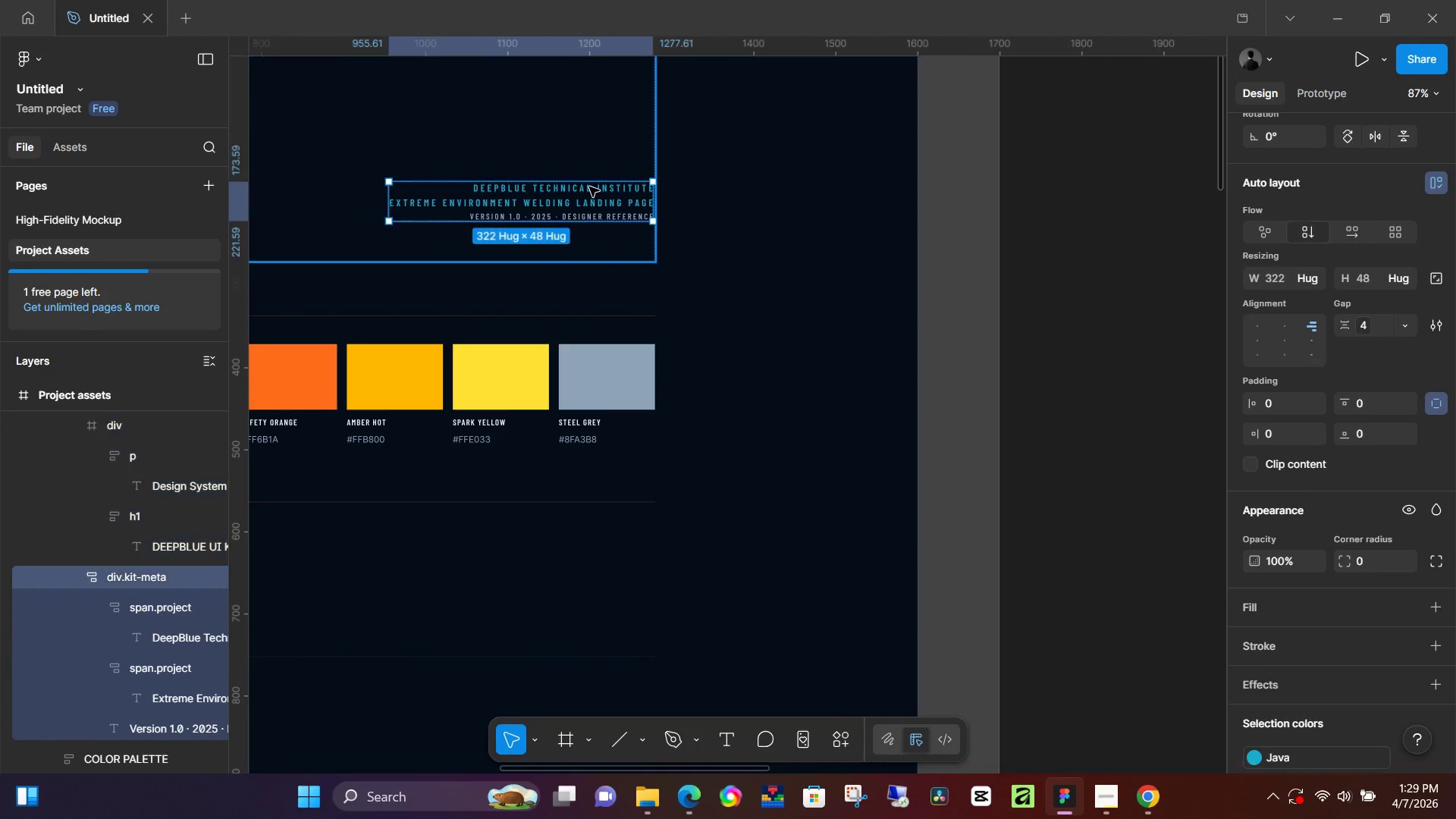 
double_click([589, 187])
 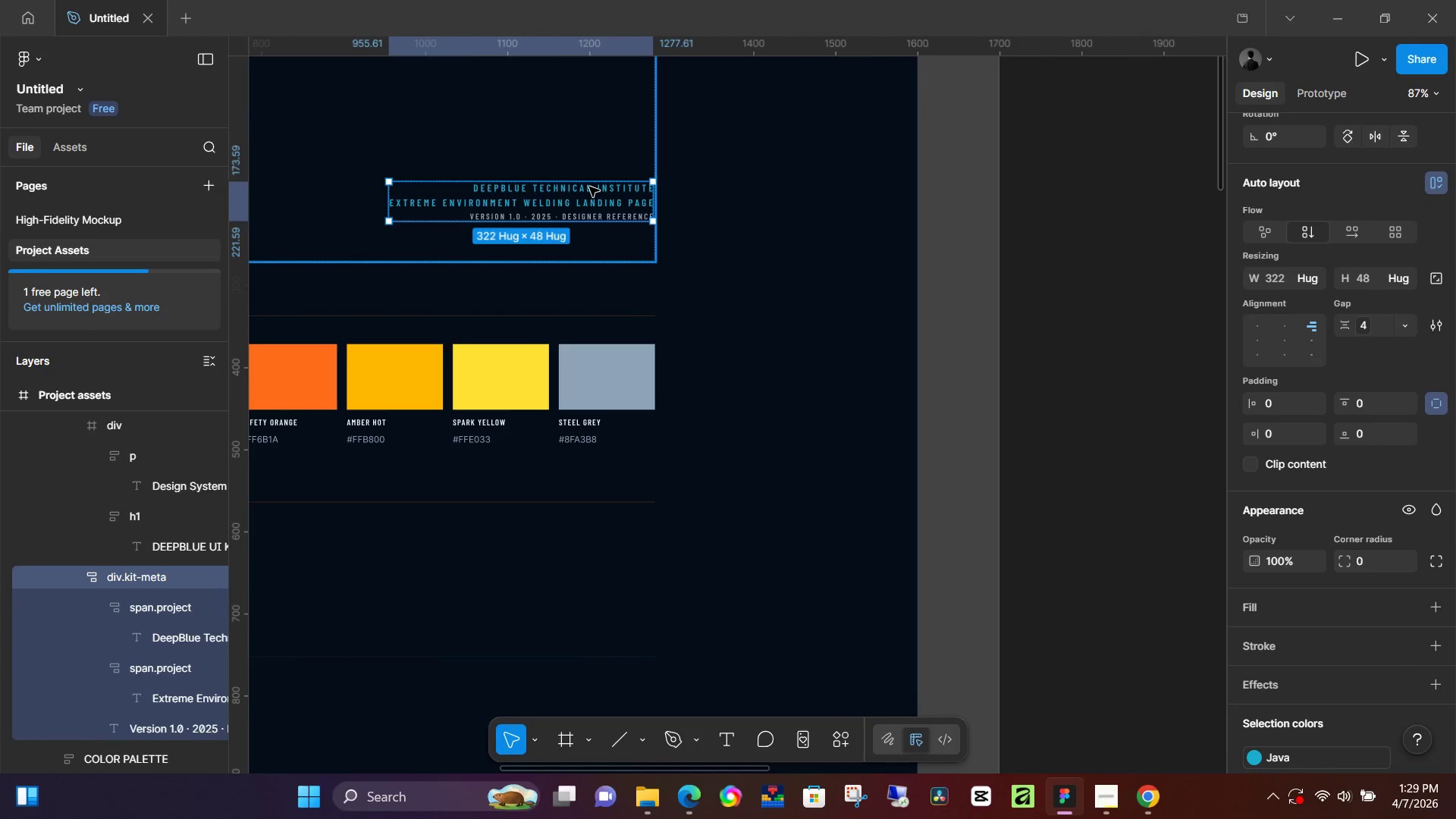 
triple_click([589, 187])
 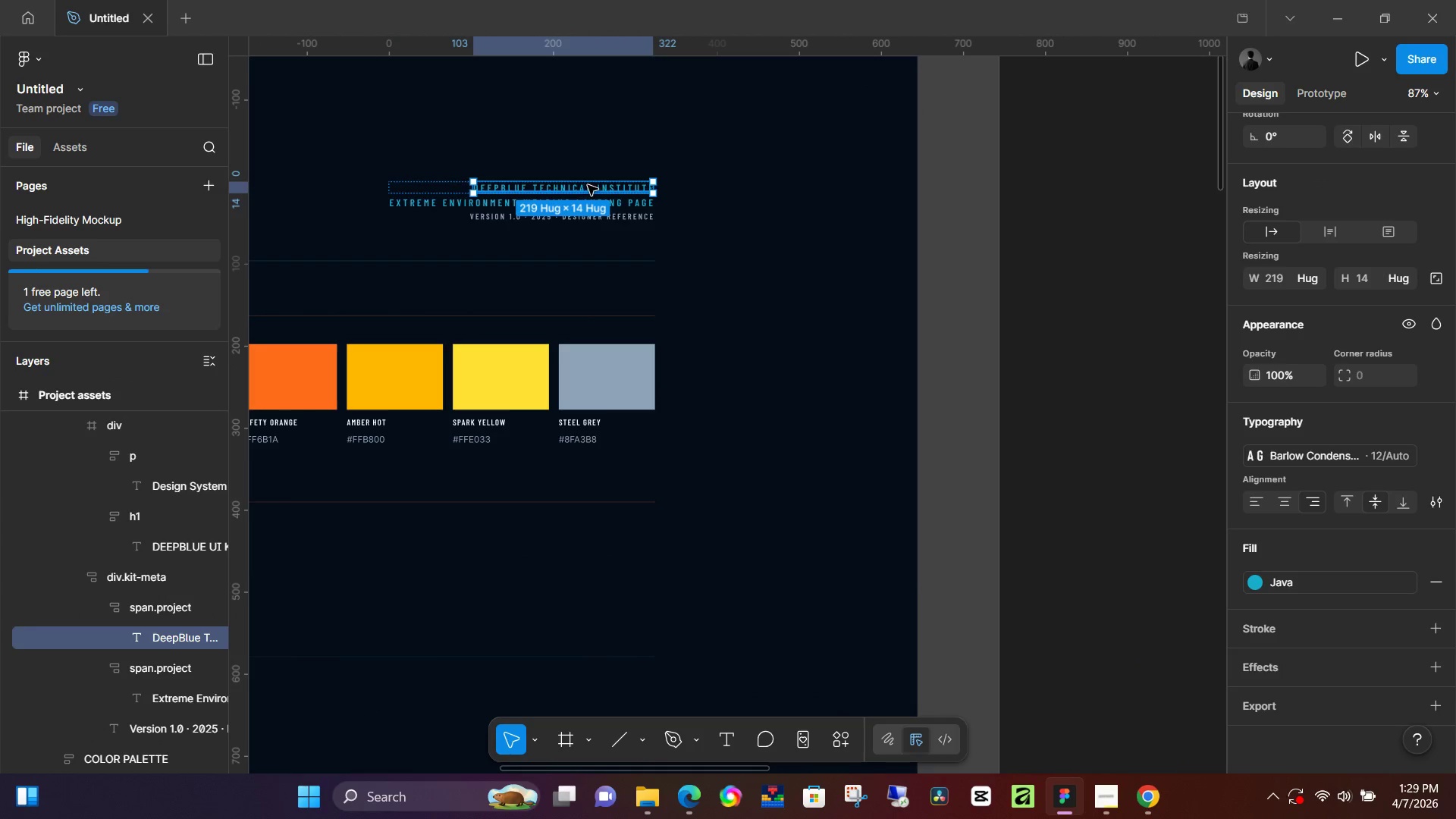 
double_click([588, 185])
 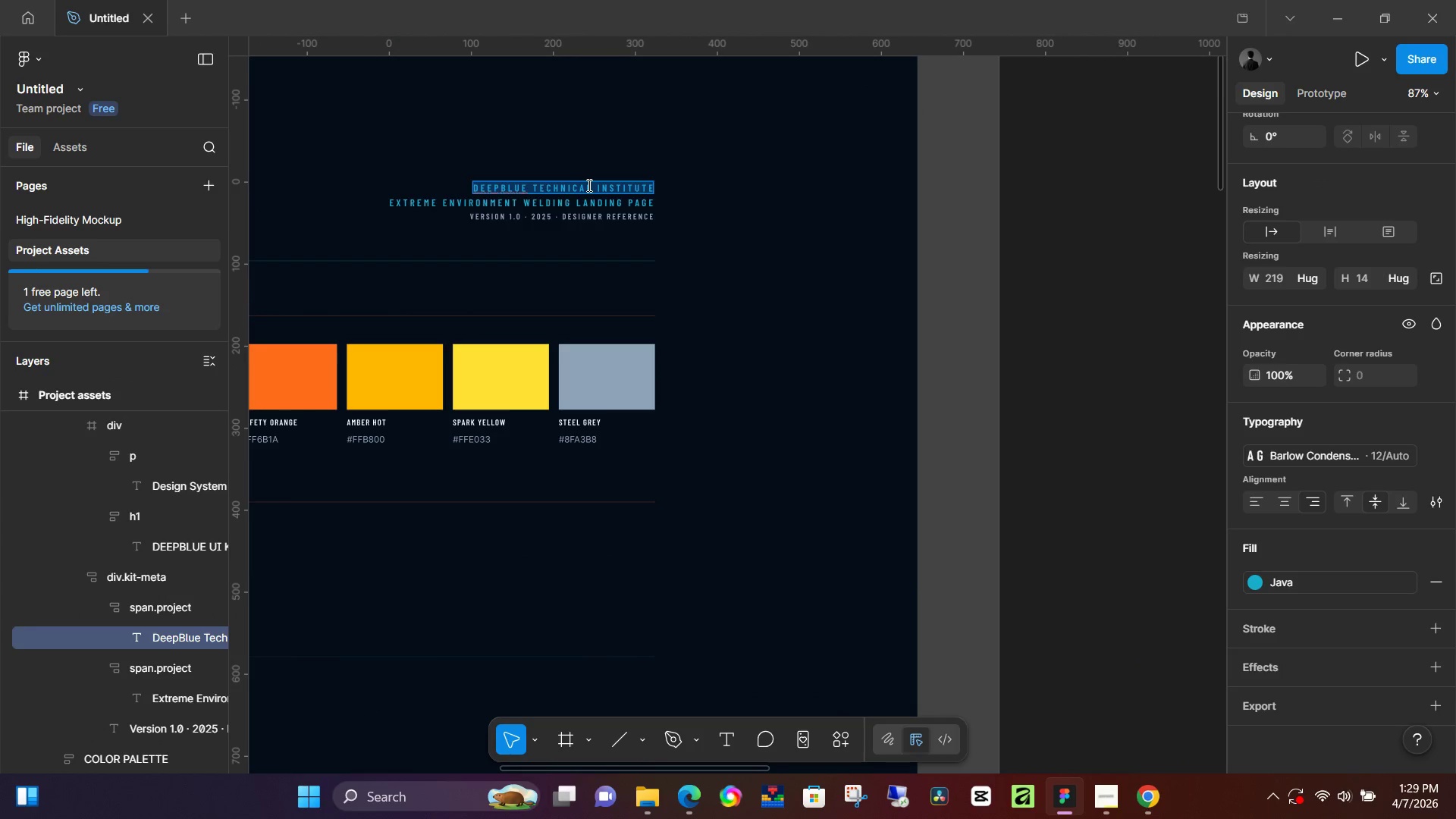 
triple_click([588, 185])
 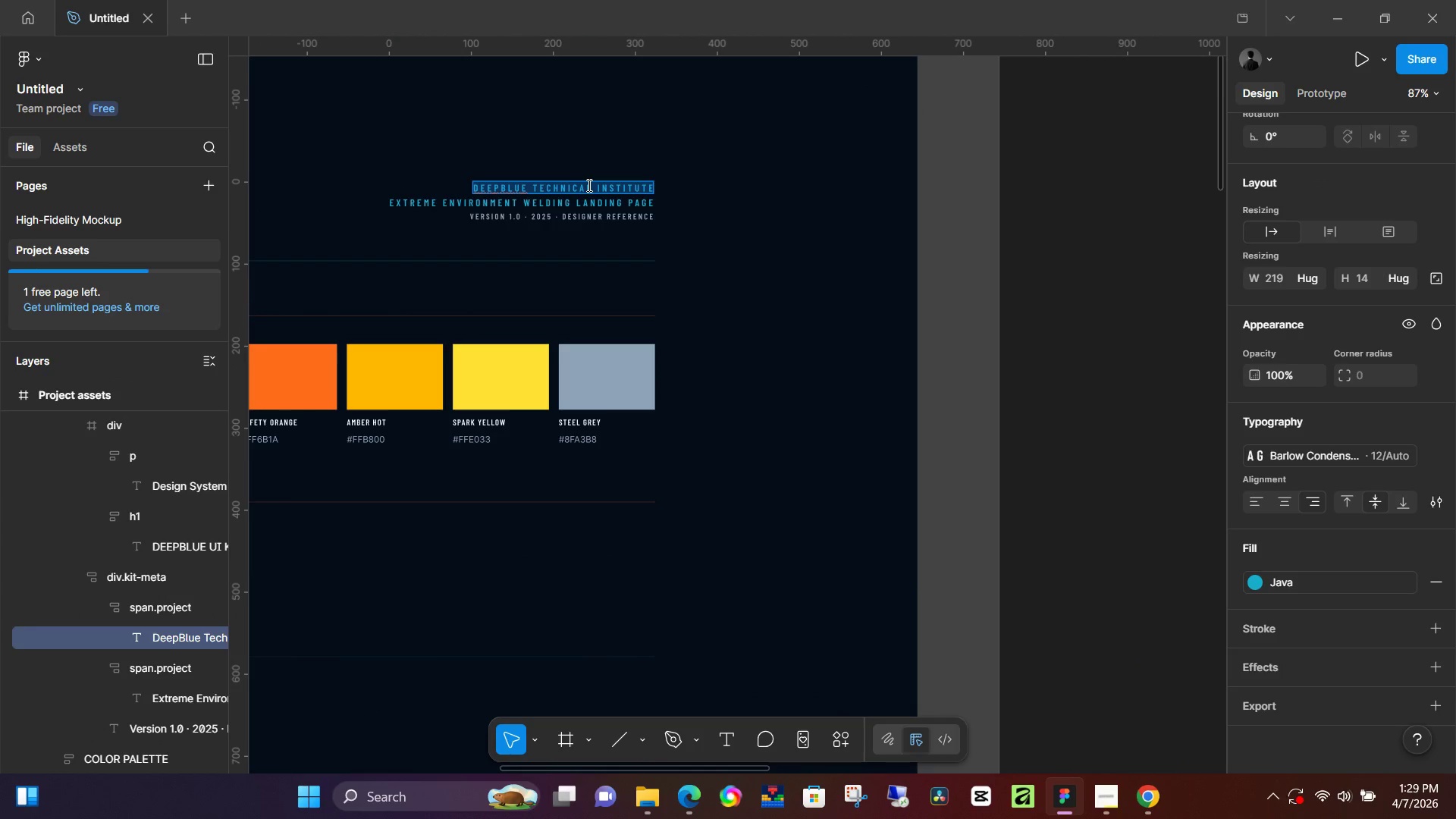 
hold_key(key=ControlLeft, duration=0.61)
 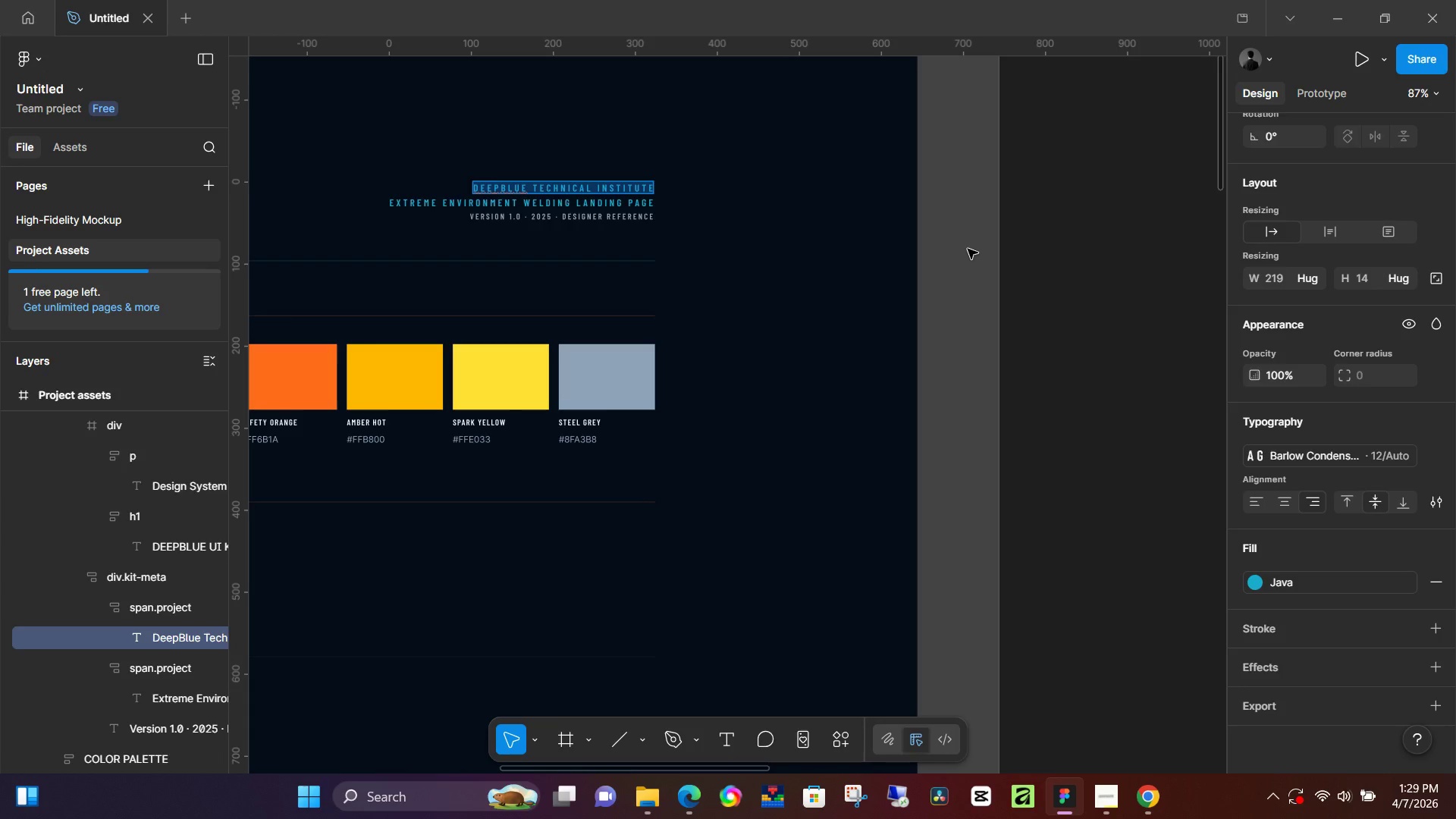 
left_click([968, 249])
 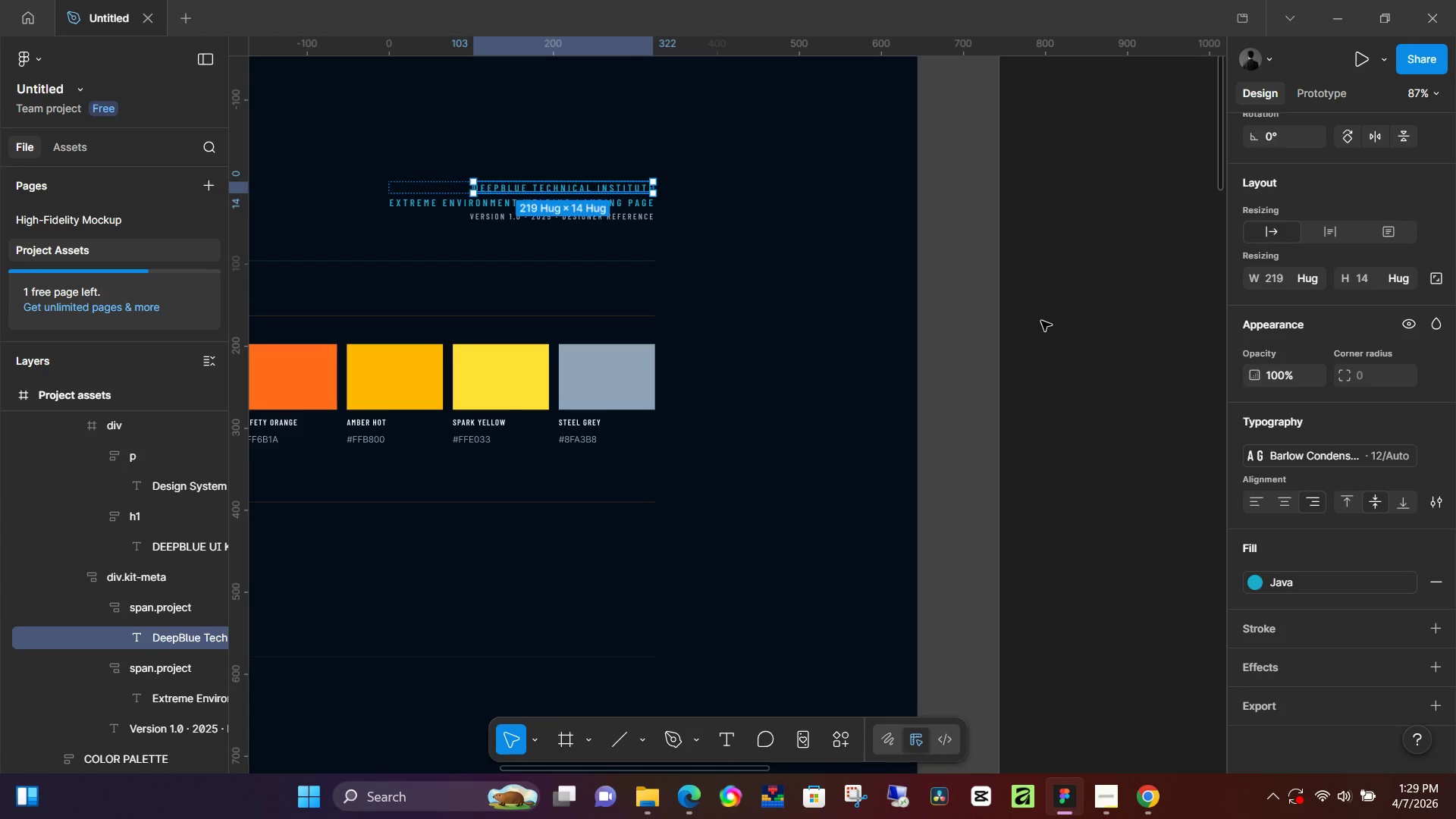 
left_click([1041, 321])
 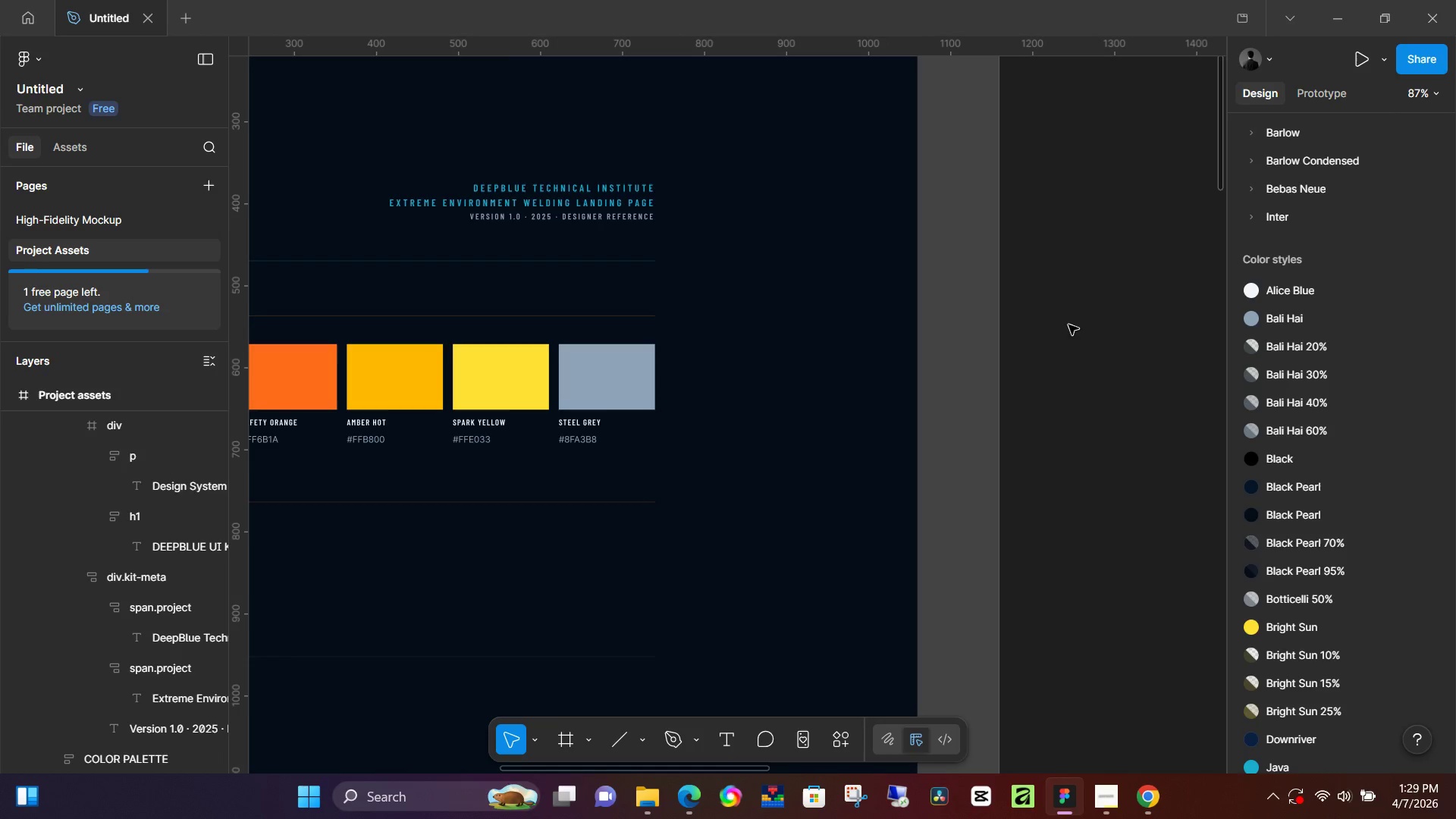 
hold_key(key=Space, duration=1.28)
 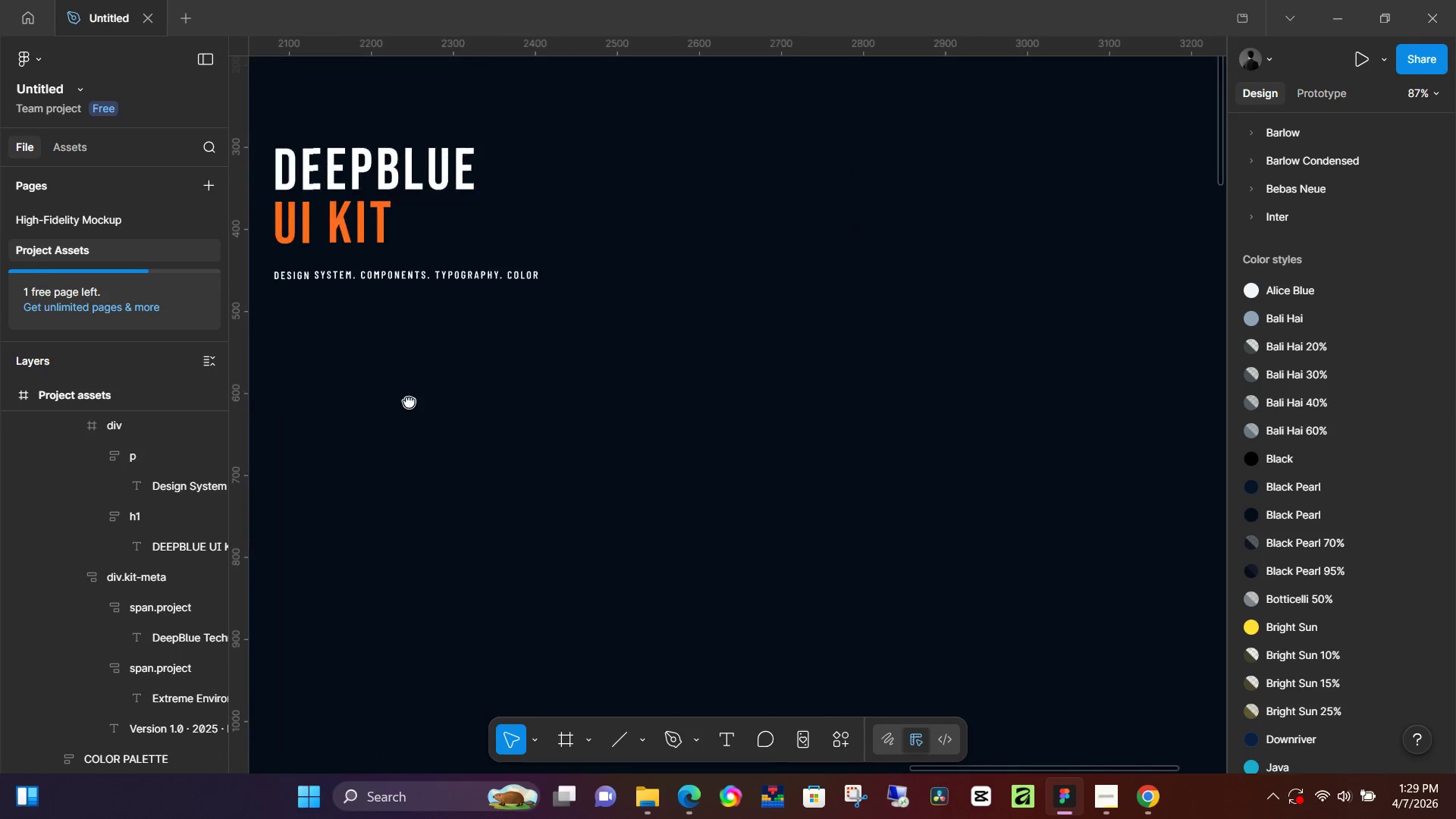 
left_click_drag(start_coordinate=[1102, 340], to_coordinate=[612, 358])
 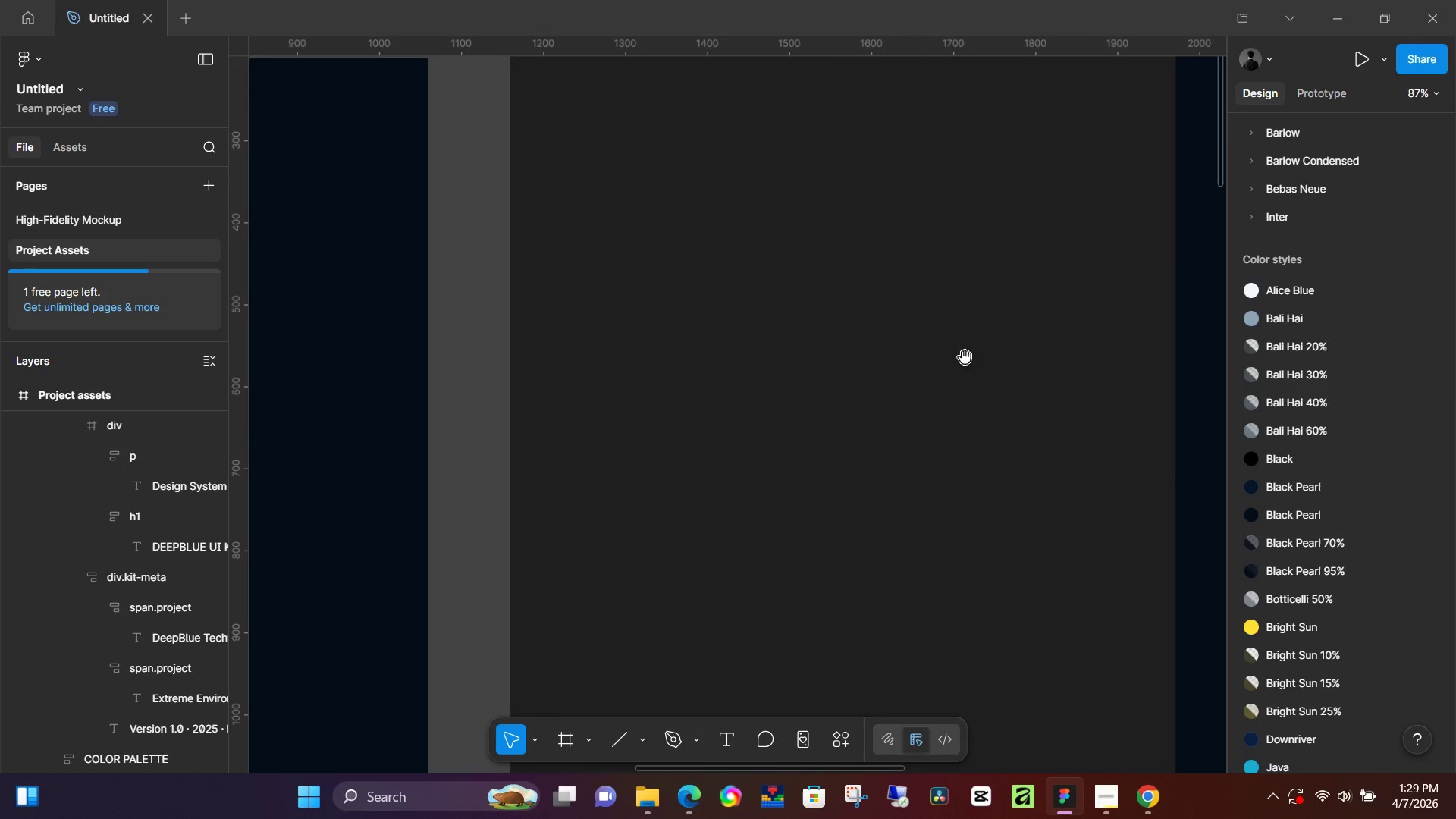 
left_click_drag(start_coordinate=[965, 357], to_coordinate=[558, 352])
 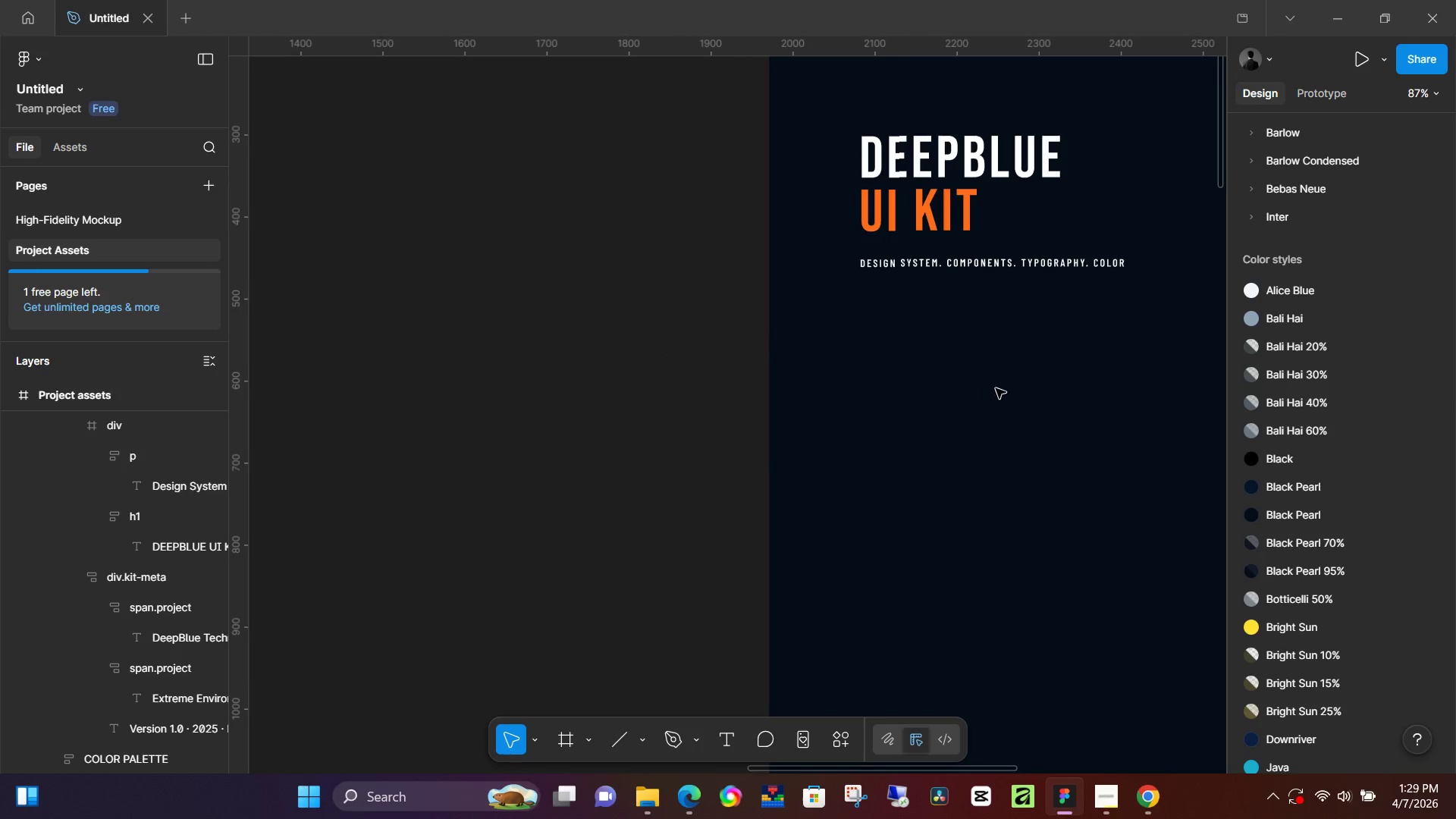 
hold_key(key=Space, duration=1.03)
 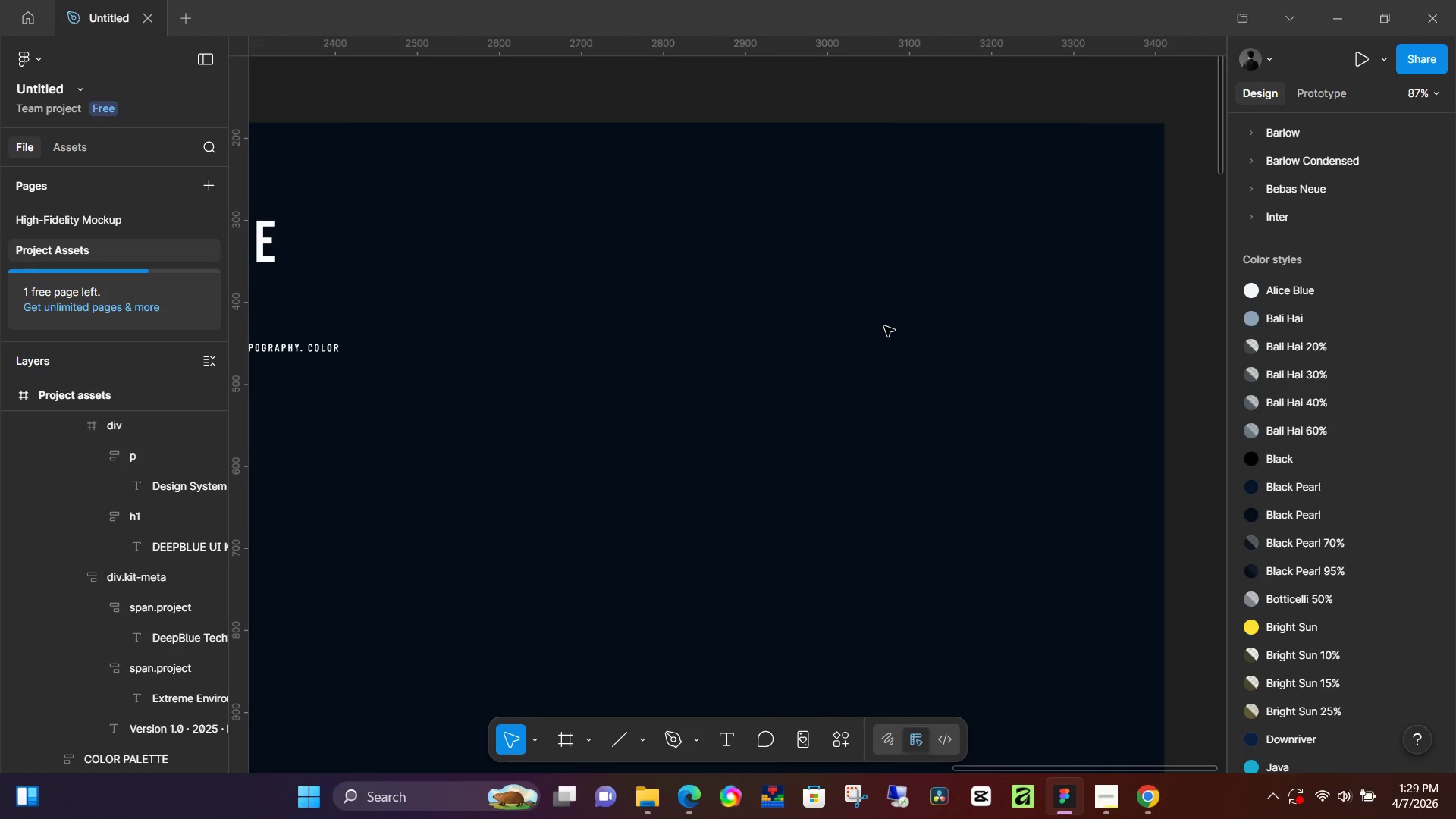 
left_click_drag(start_coordinate=[996, 388], to_coordinate=[409, 400])
 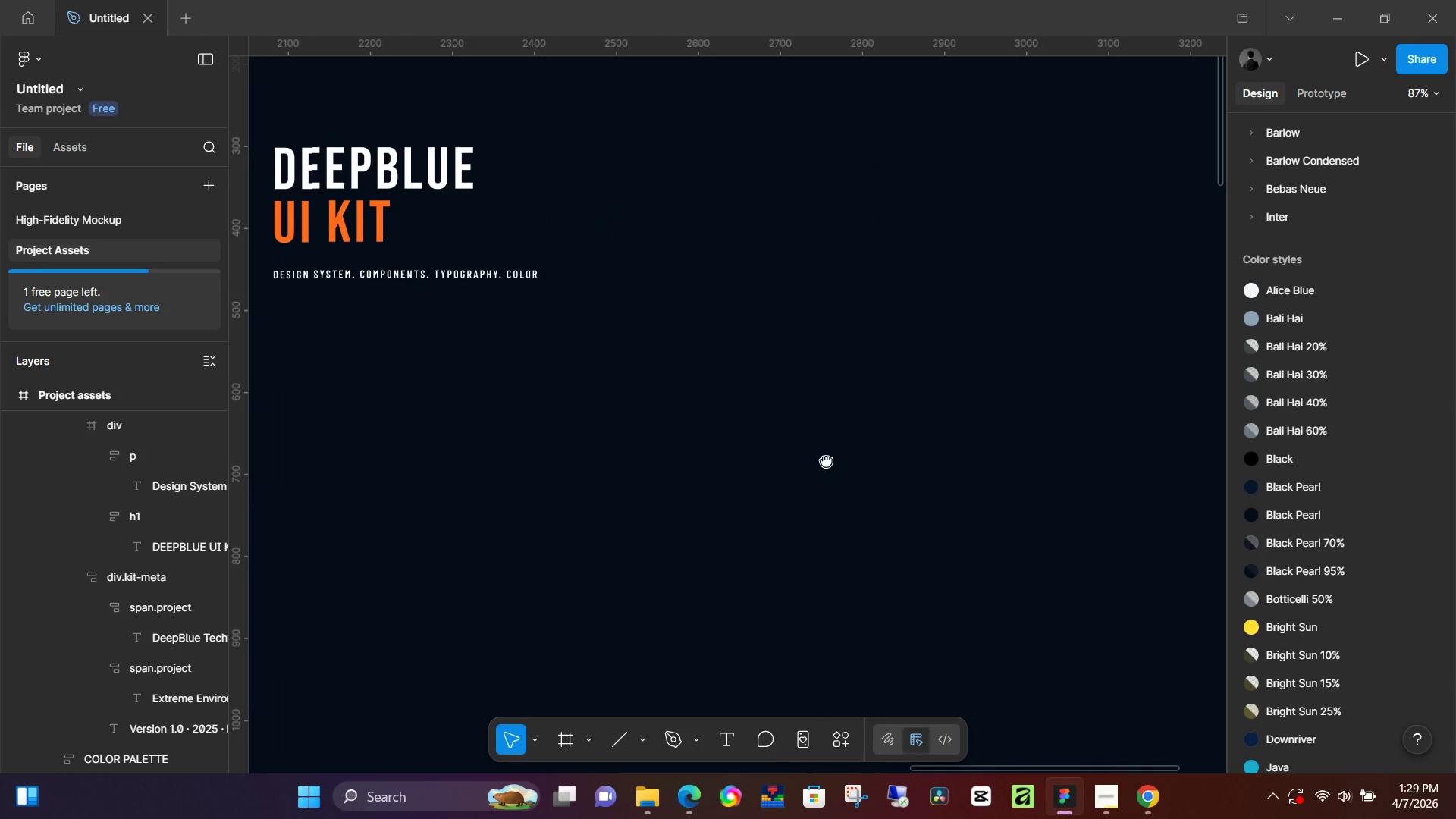 
left_click_drag(start_coordinate=[919, 431], to_coordinate=[720, 504])
 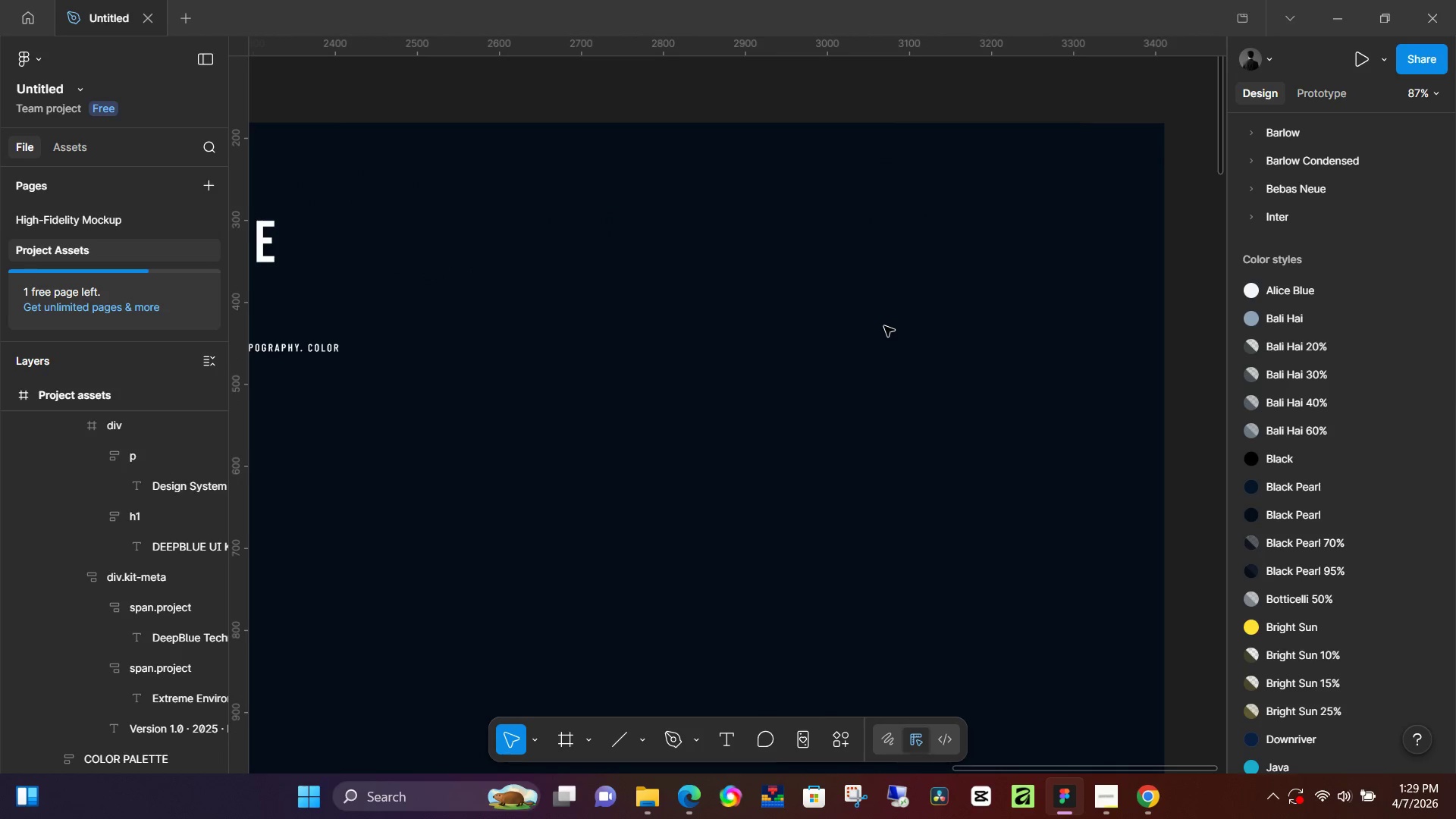 
type(tdeepblue technical institure=t)
key(Backspace)
key(Backspace)
key(Backspace)
type(te)
key(Backspace)
key(Backspace)
key(Backspace)
type(te)
 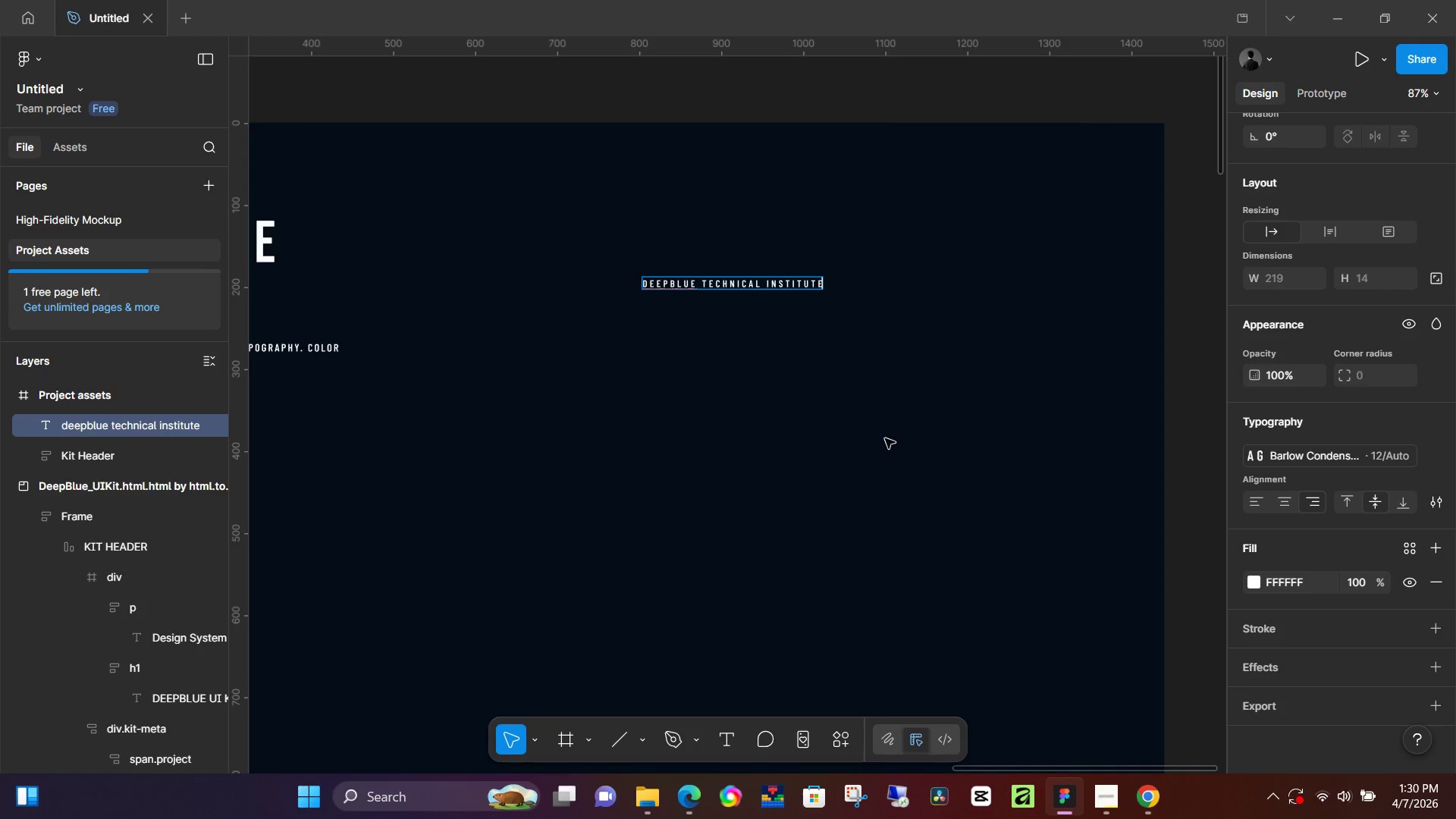 
key(Enter)
 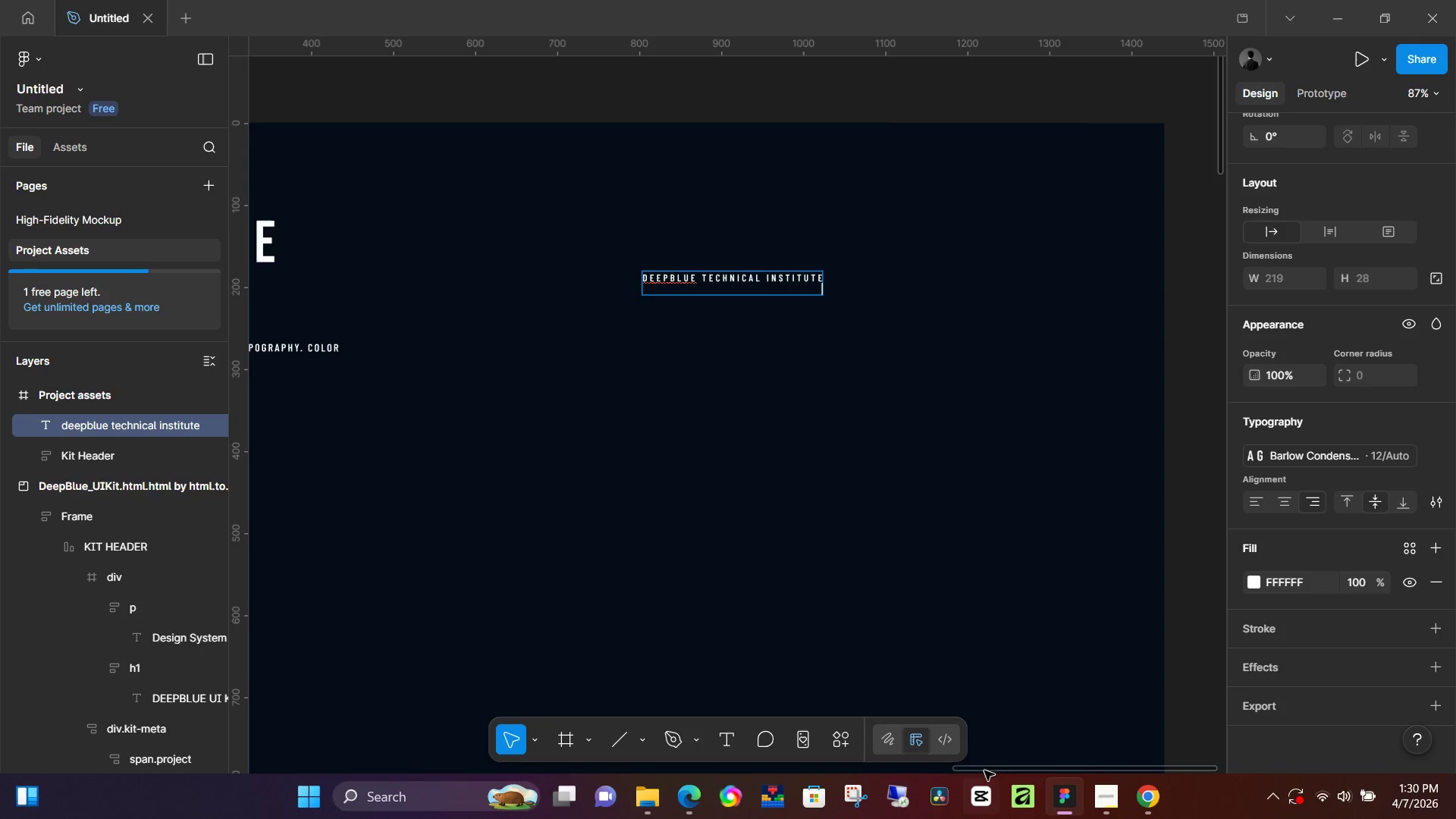 
left_click_drag(start_coordinate=[986, 767], to_coordinate=[524, 717])
 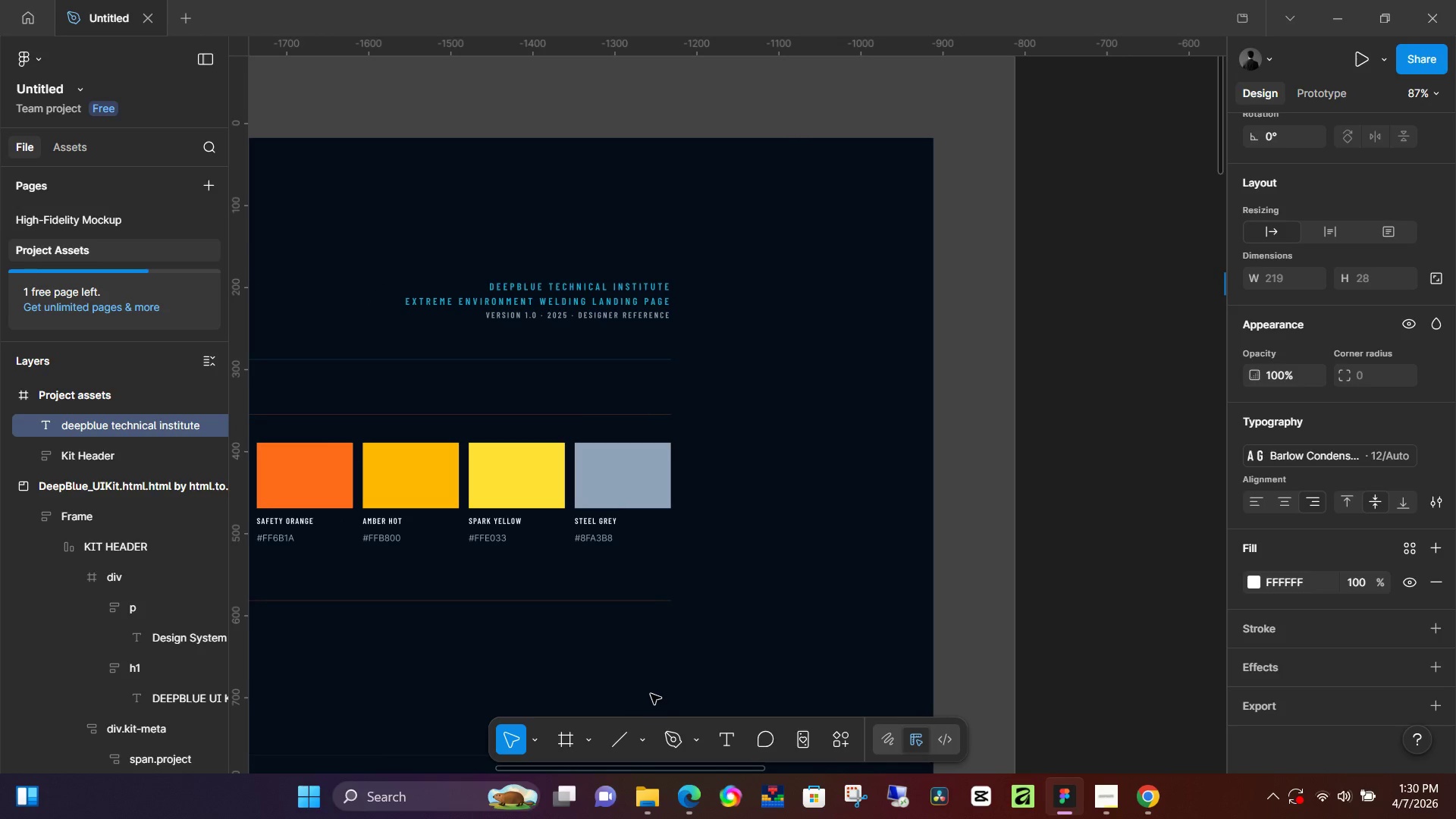 
type(extreme environment welding landing page)
 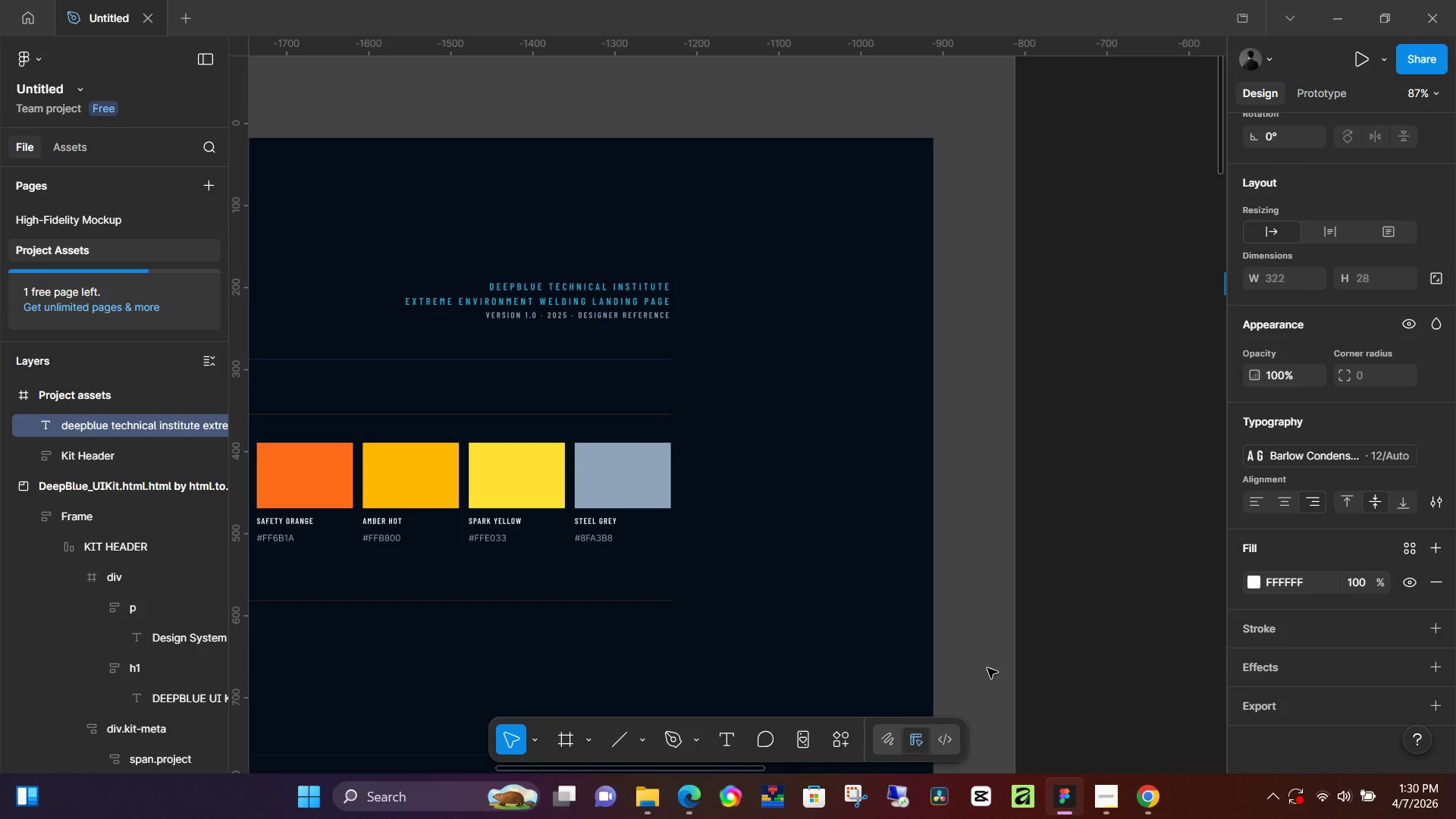 
left_click([991, 564])
 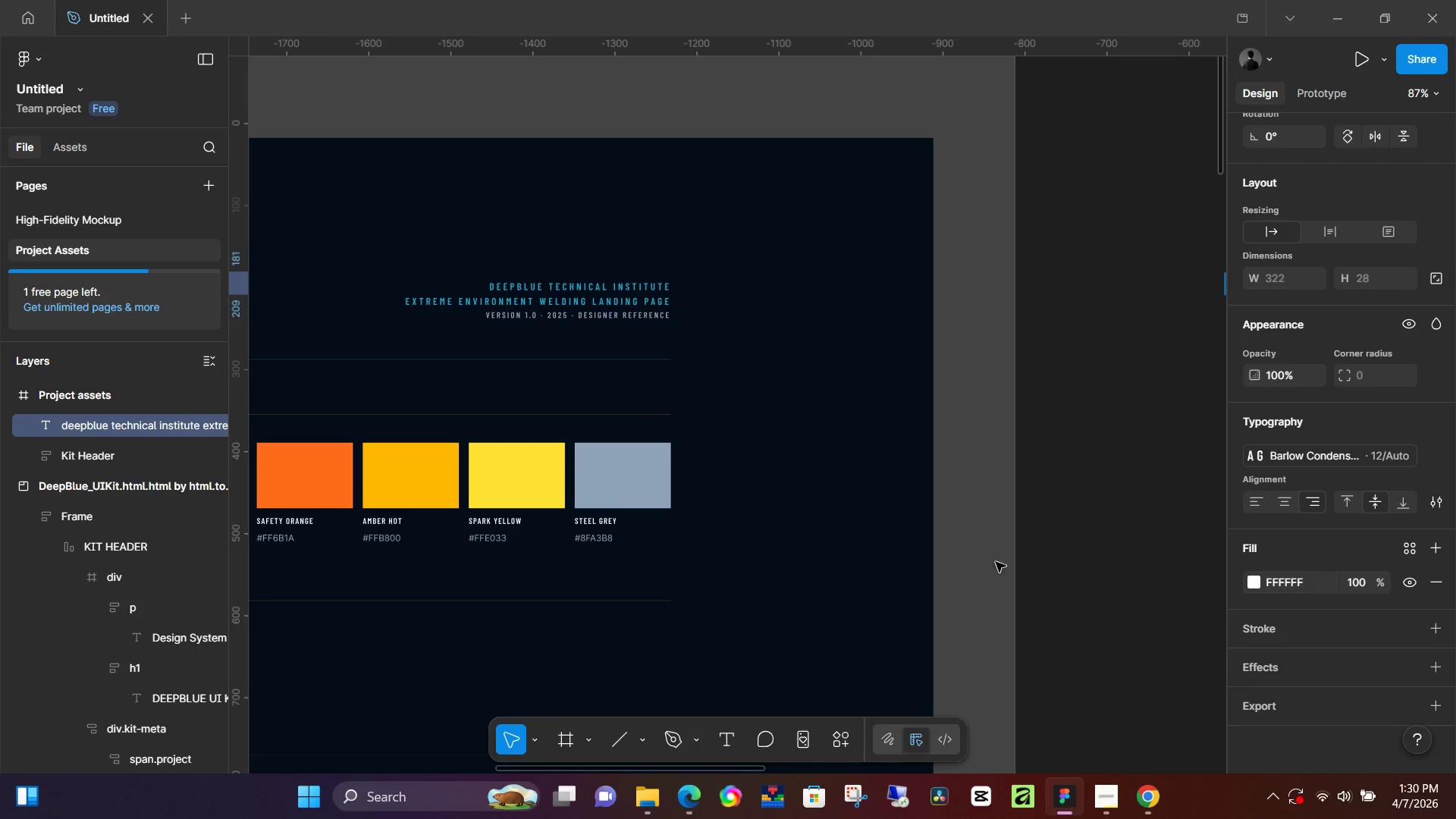 
hold_key(key=Space, duration=1.52)
 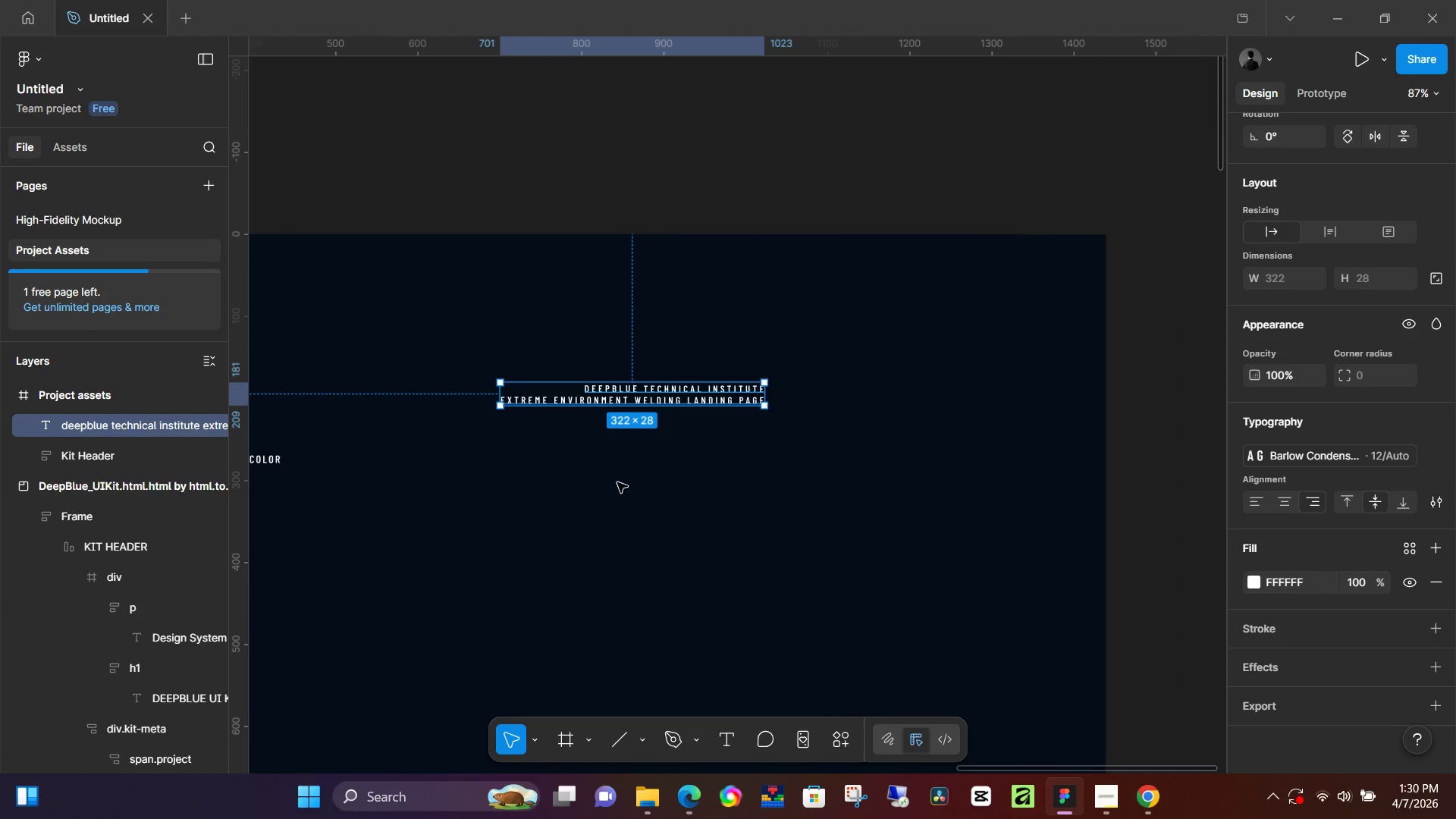 
left_click_drag(start_coordinate=[1130, 529], to_coordinate=[293, 612])
 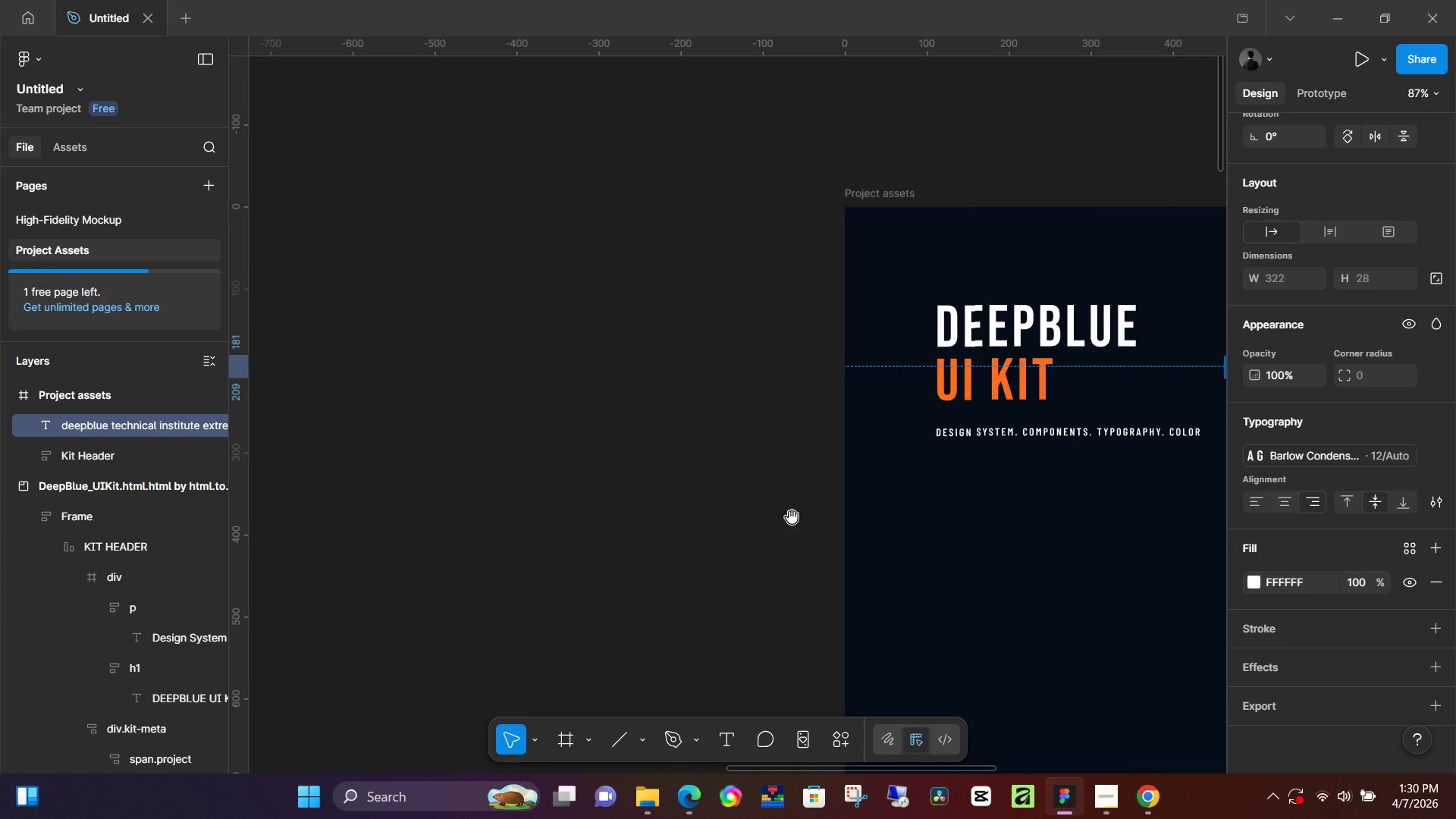 
left_click_drag(start_coordinate=[792, 517], to_coordinate=[312, 526])
 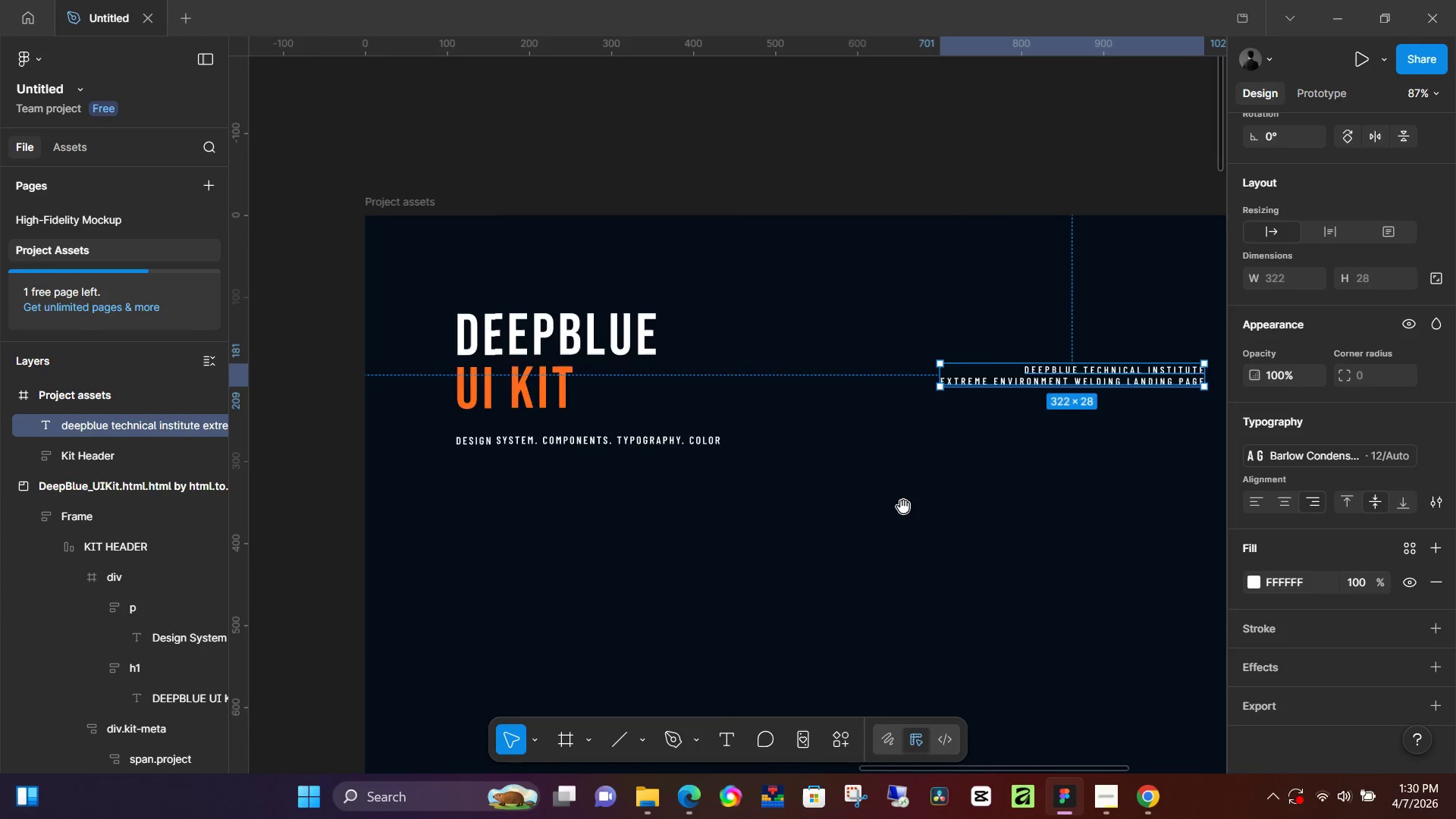 
left_click_drag(start_coordinate=[903, 507], to_coordinate=[463, 526])
 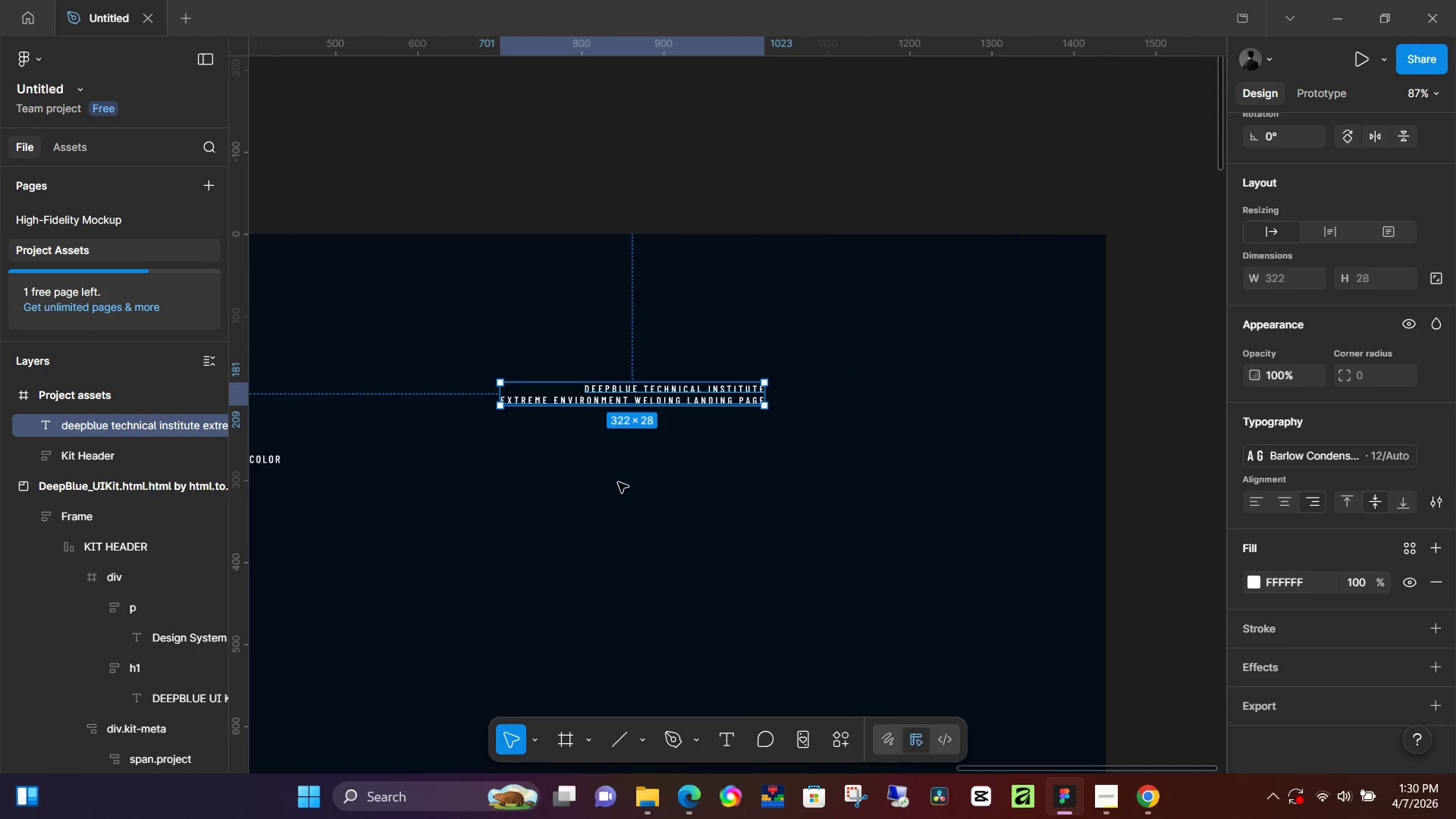 
key(Space)
 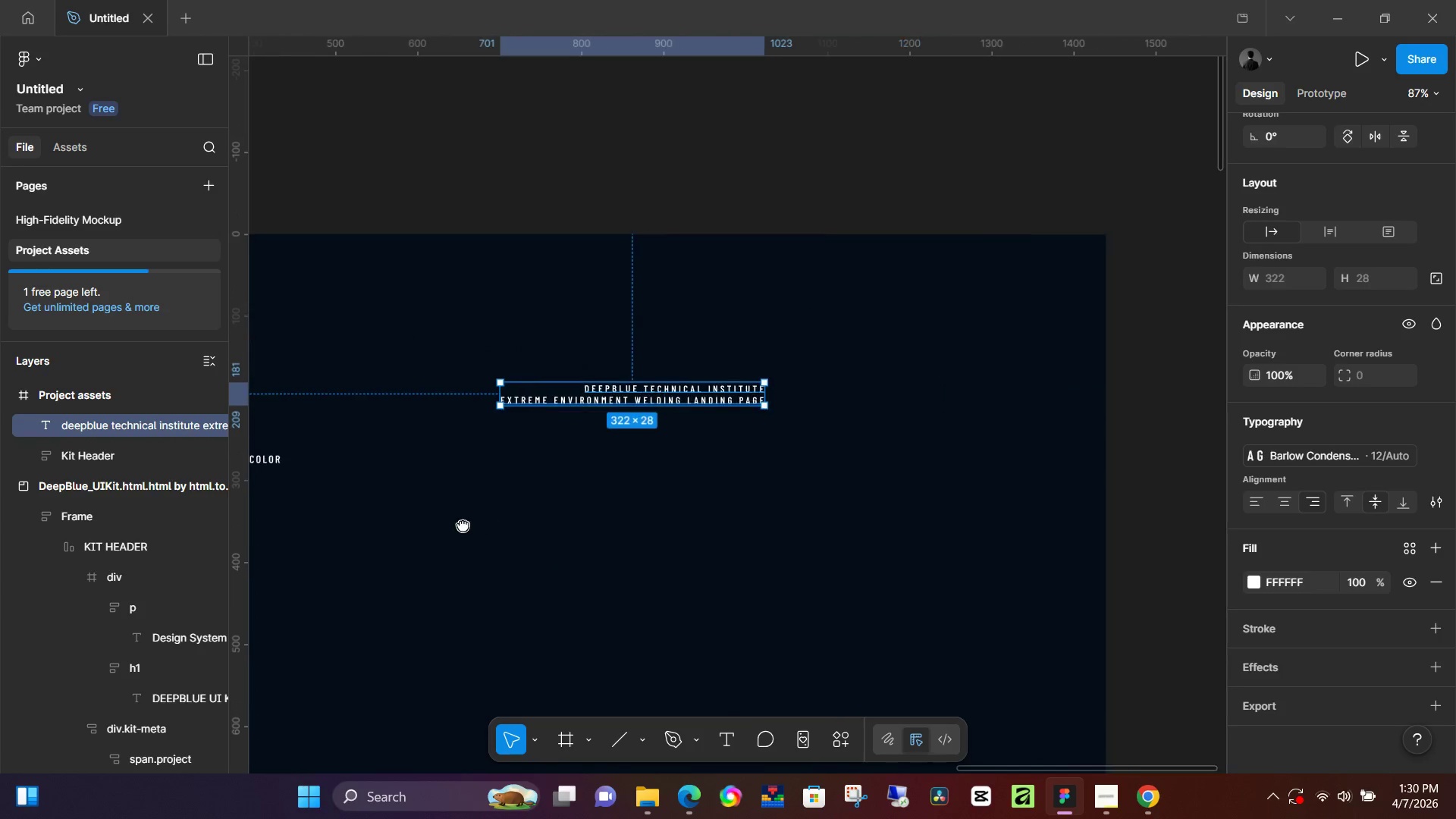 
key(Space)
 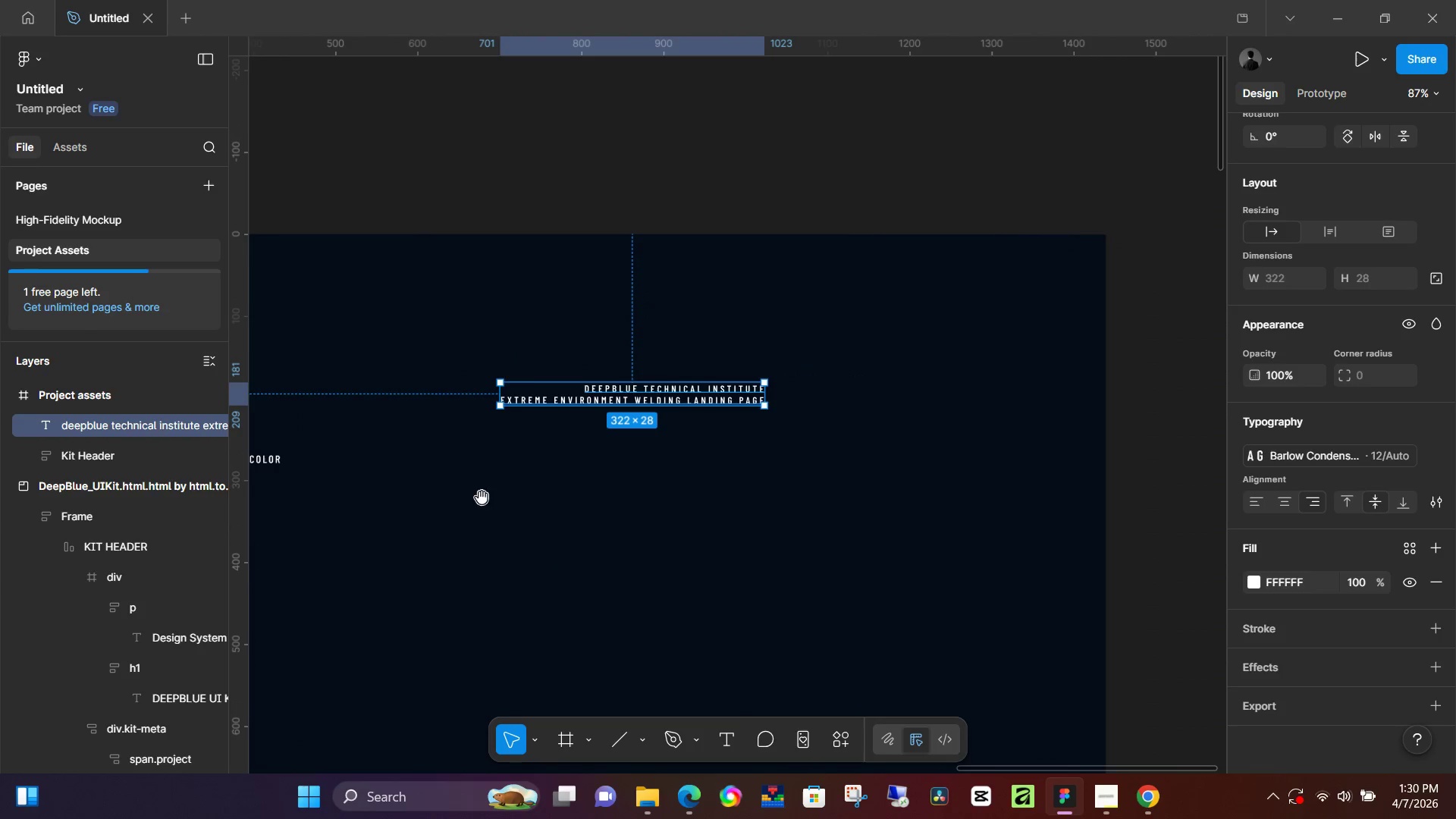 
key(Space)
 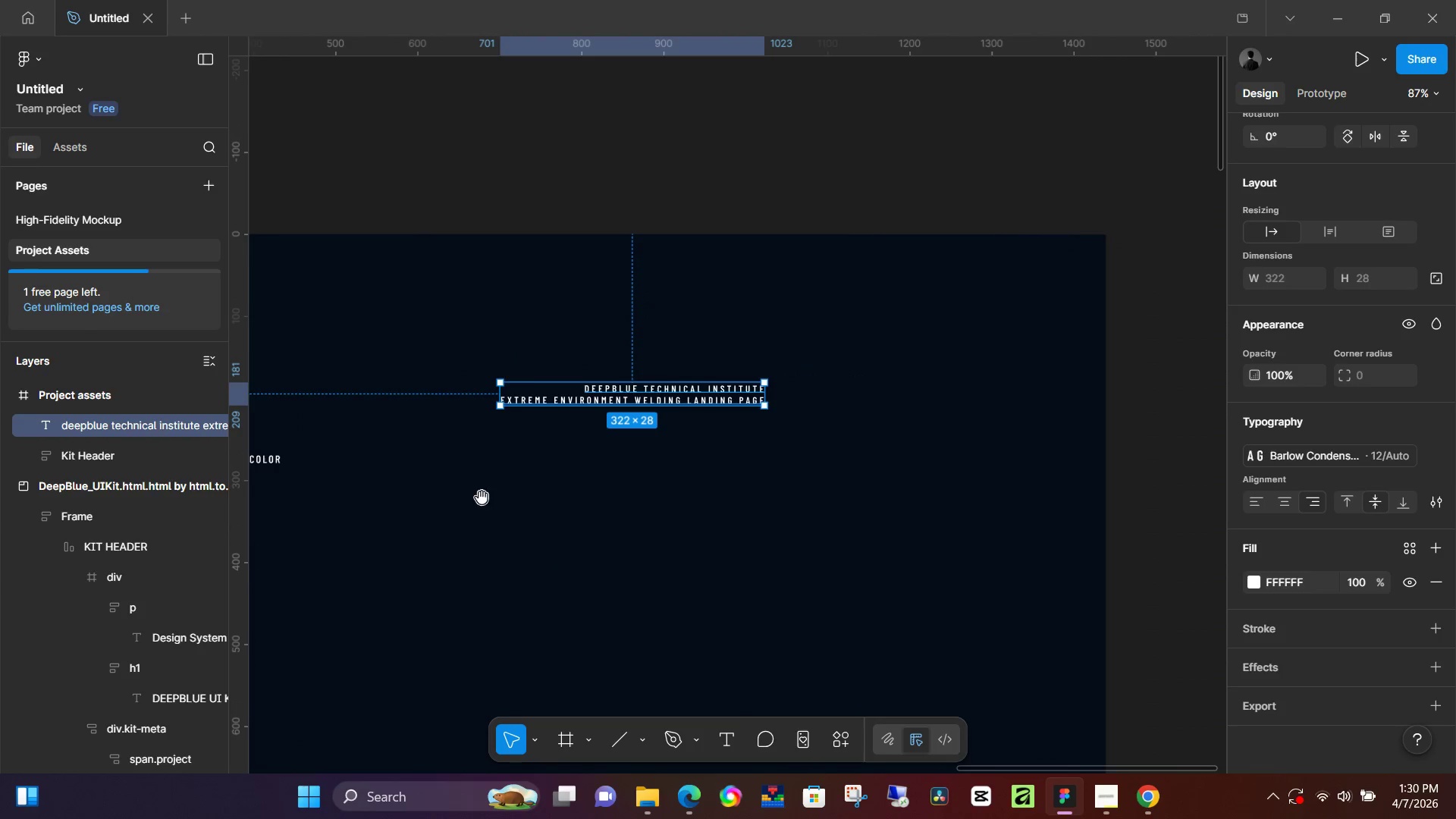 
key(Space)
 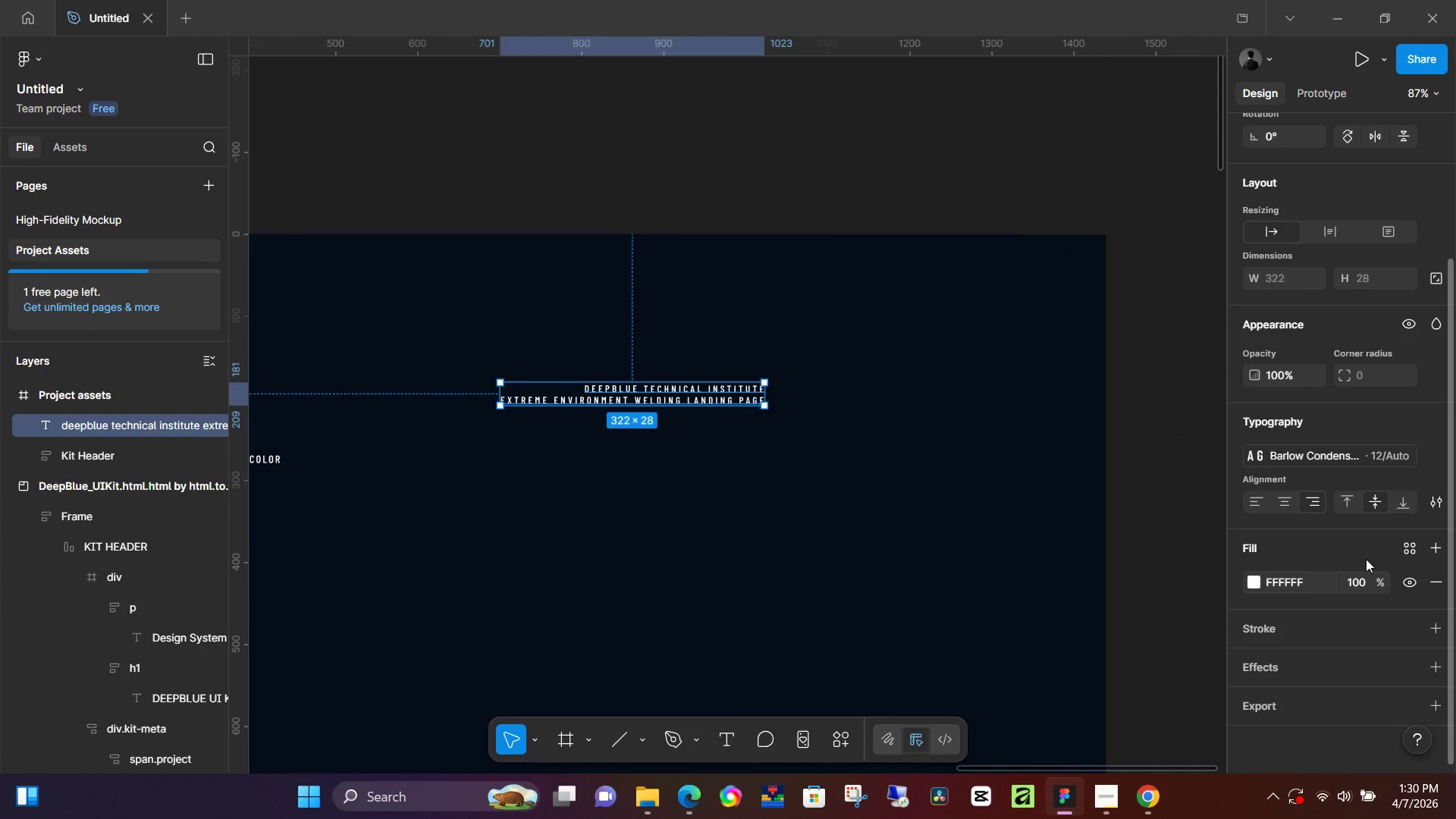 
scroll: coordinate [1316, 626], scroll_direction: down, amount: 2.0
 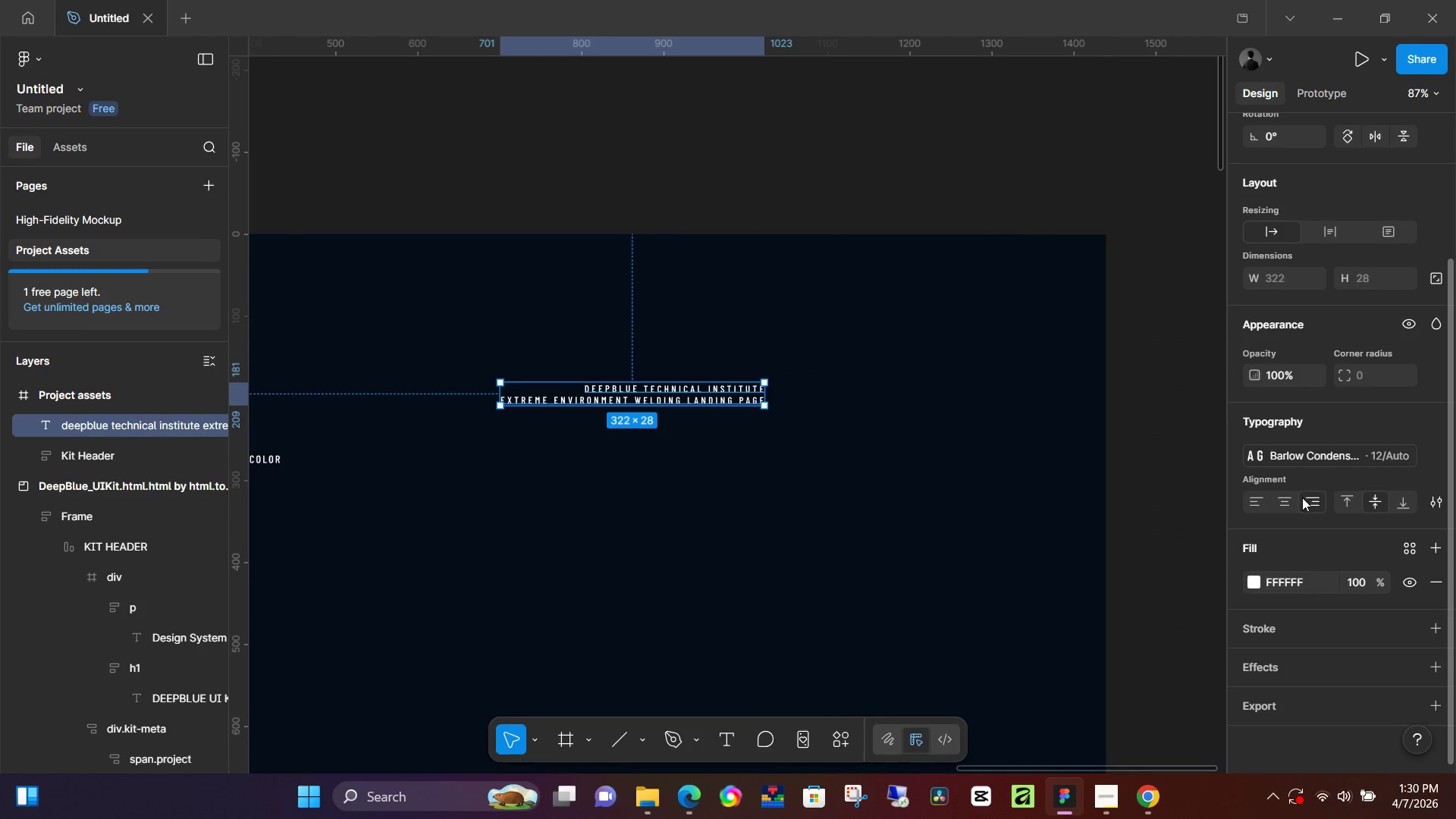 
left_click([1314, 499])
 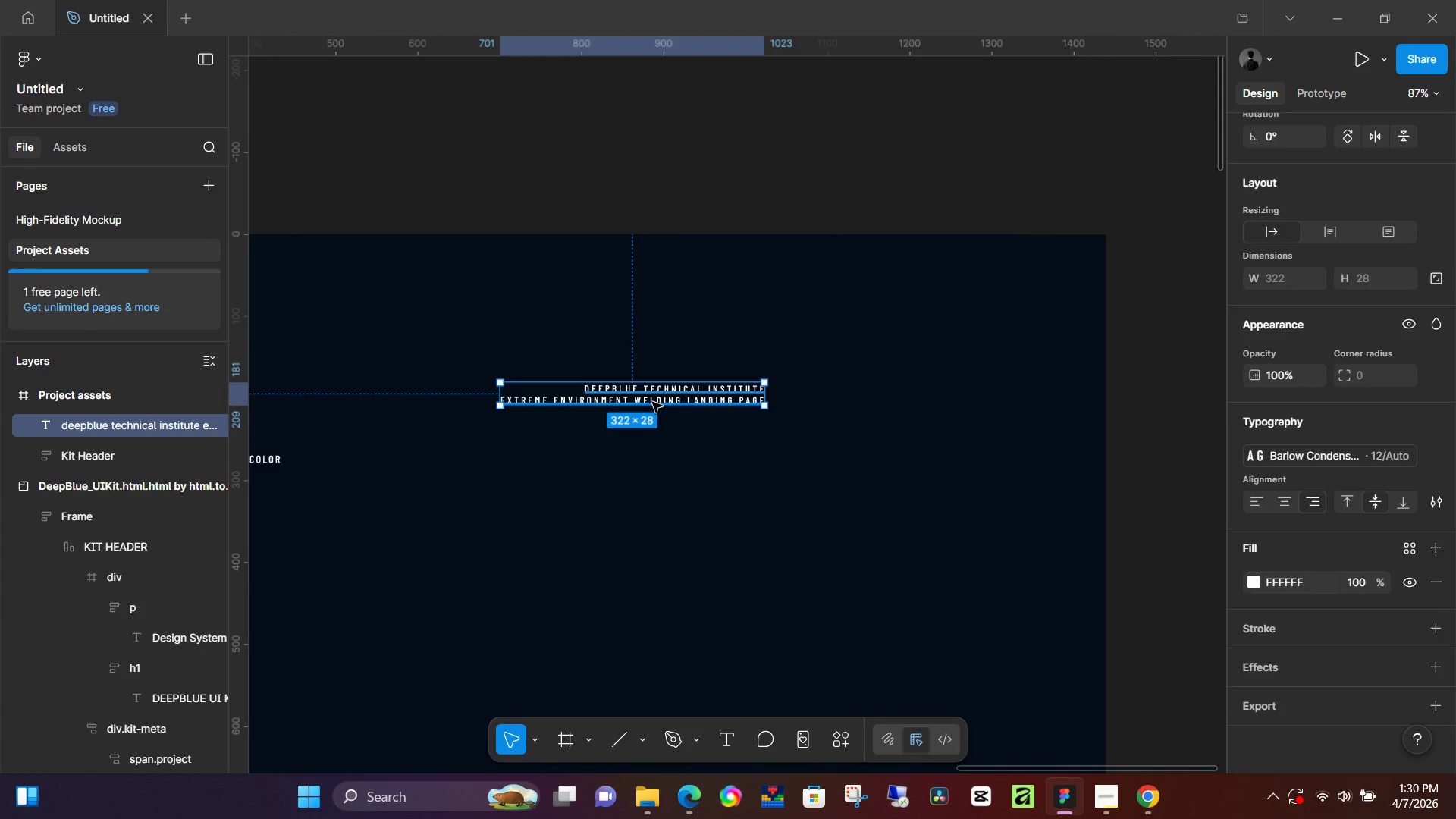 
left_click_drag(start_coordinate=[673, 397], to_coordinate=[961, 447])
 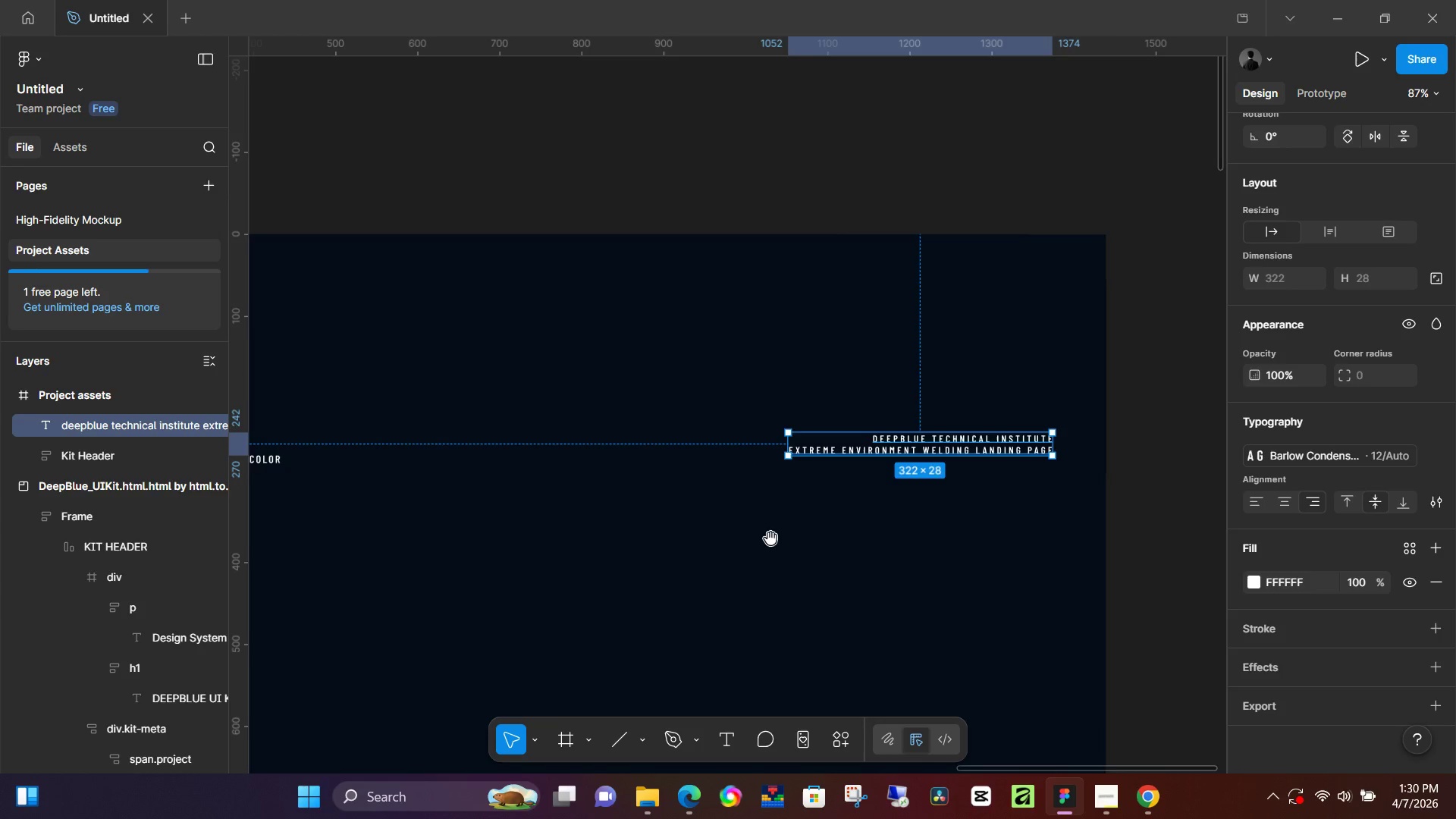 
hold_key(key=Space, duration=0.91)
 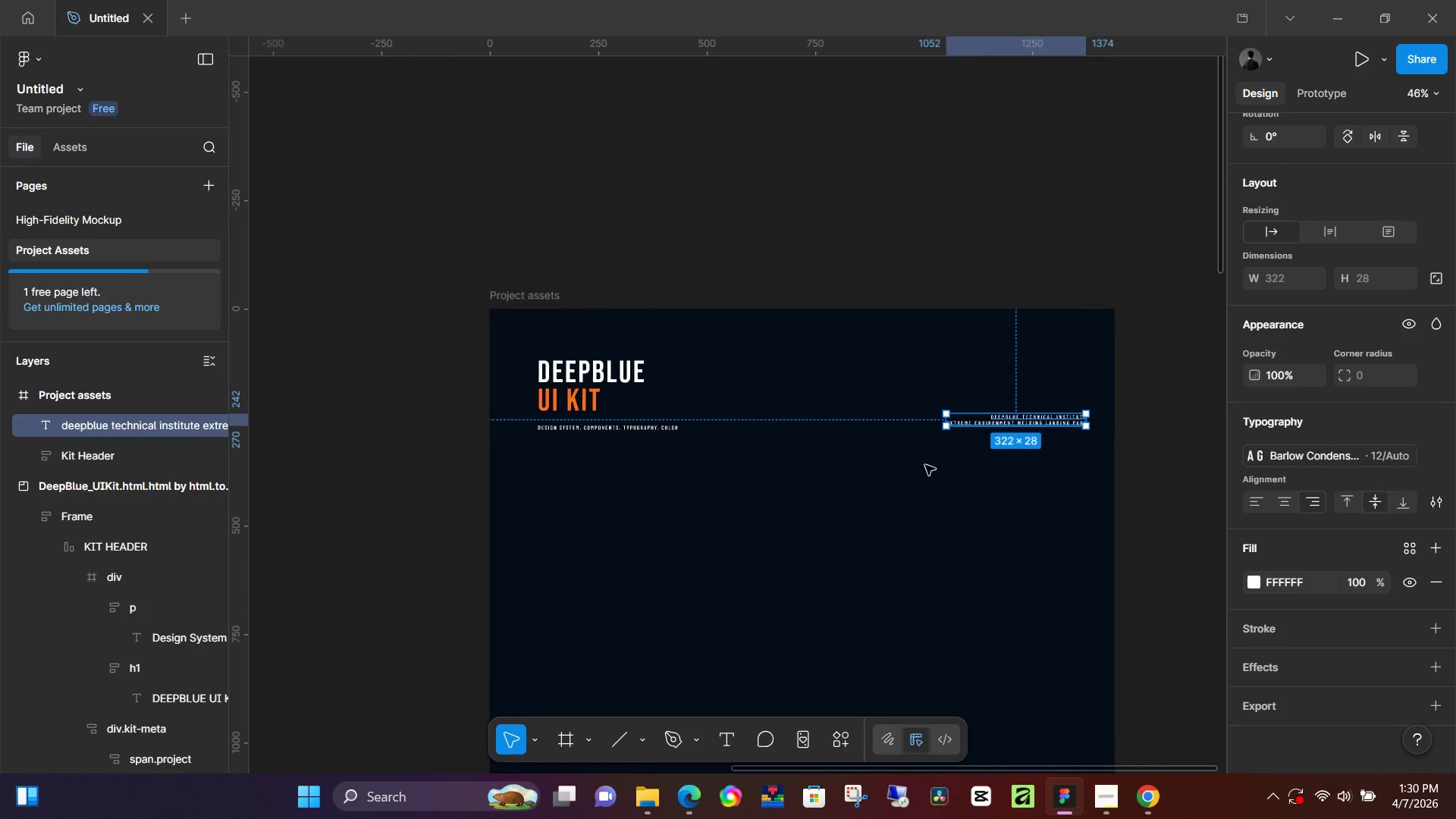 
left_click_drag(start_coordinate=[772, 538], to_coordinate=[949, 474])
 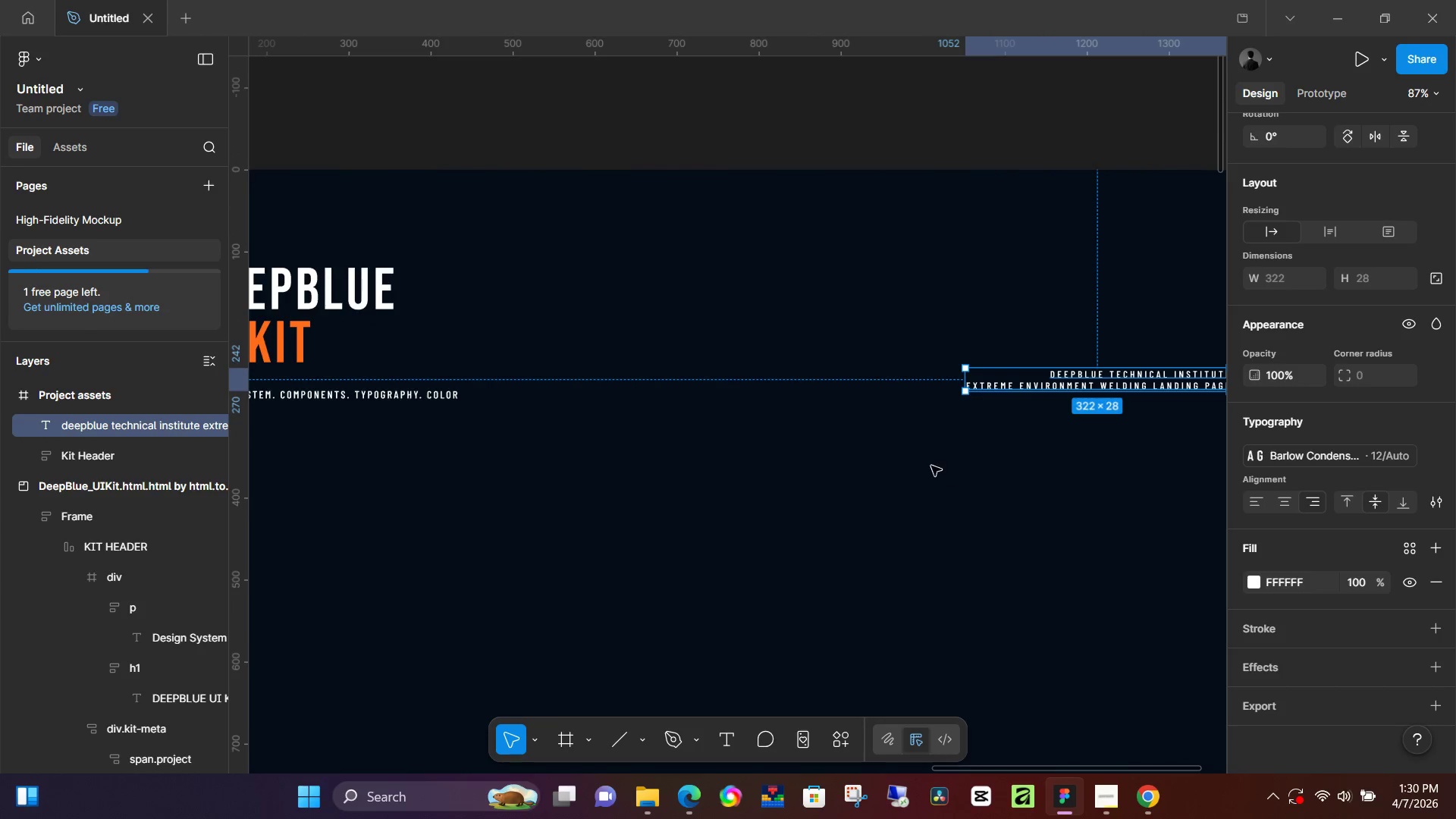 
hold_key(key=ControlLeft, duration=0.42)
 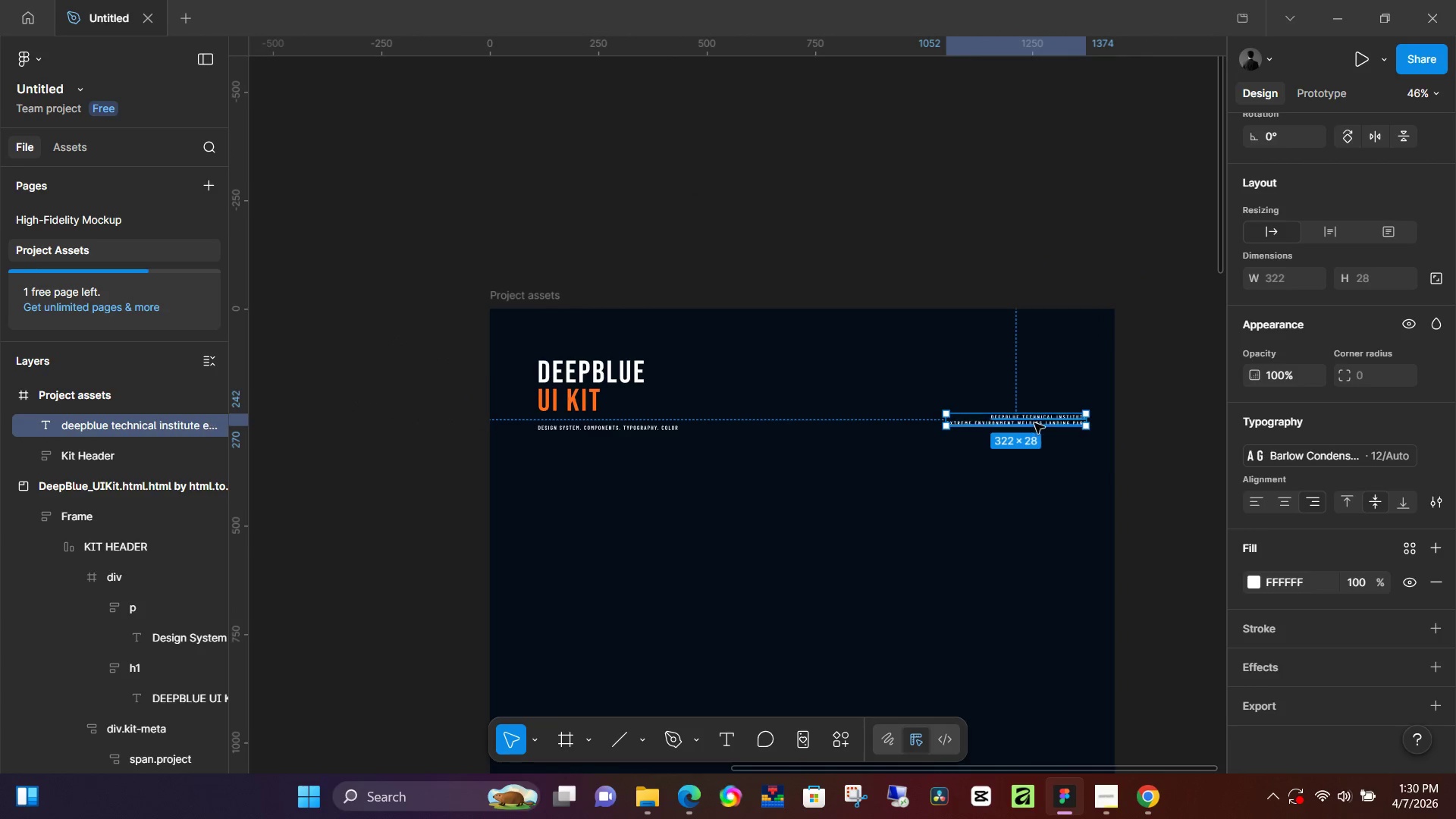 
key(Space)
 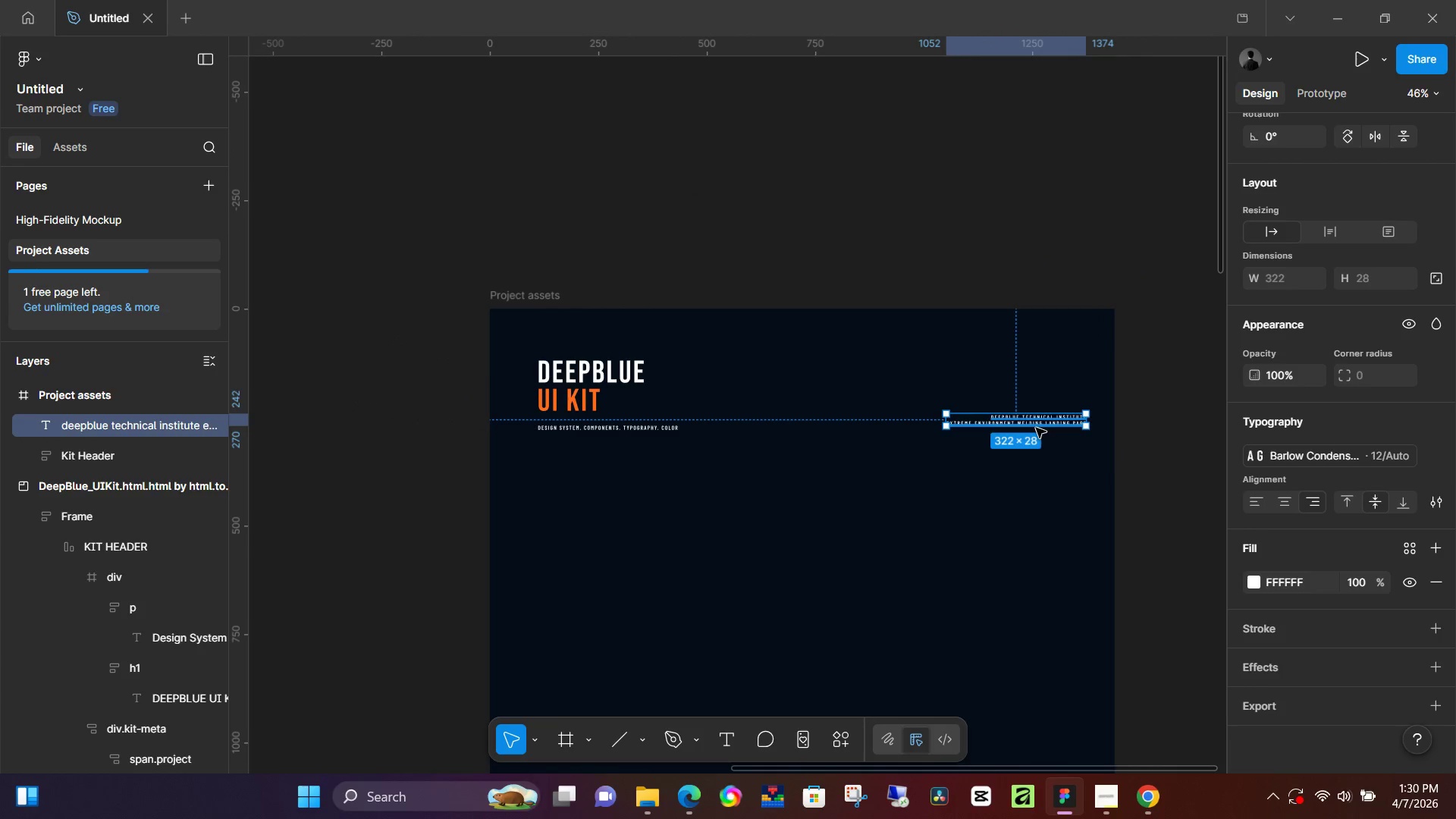 
scroll: coordinate [926, 465], scroll_direction: down, amount: 5.0
 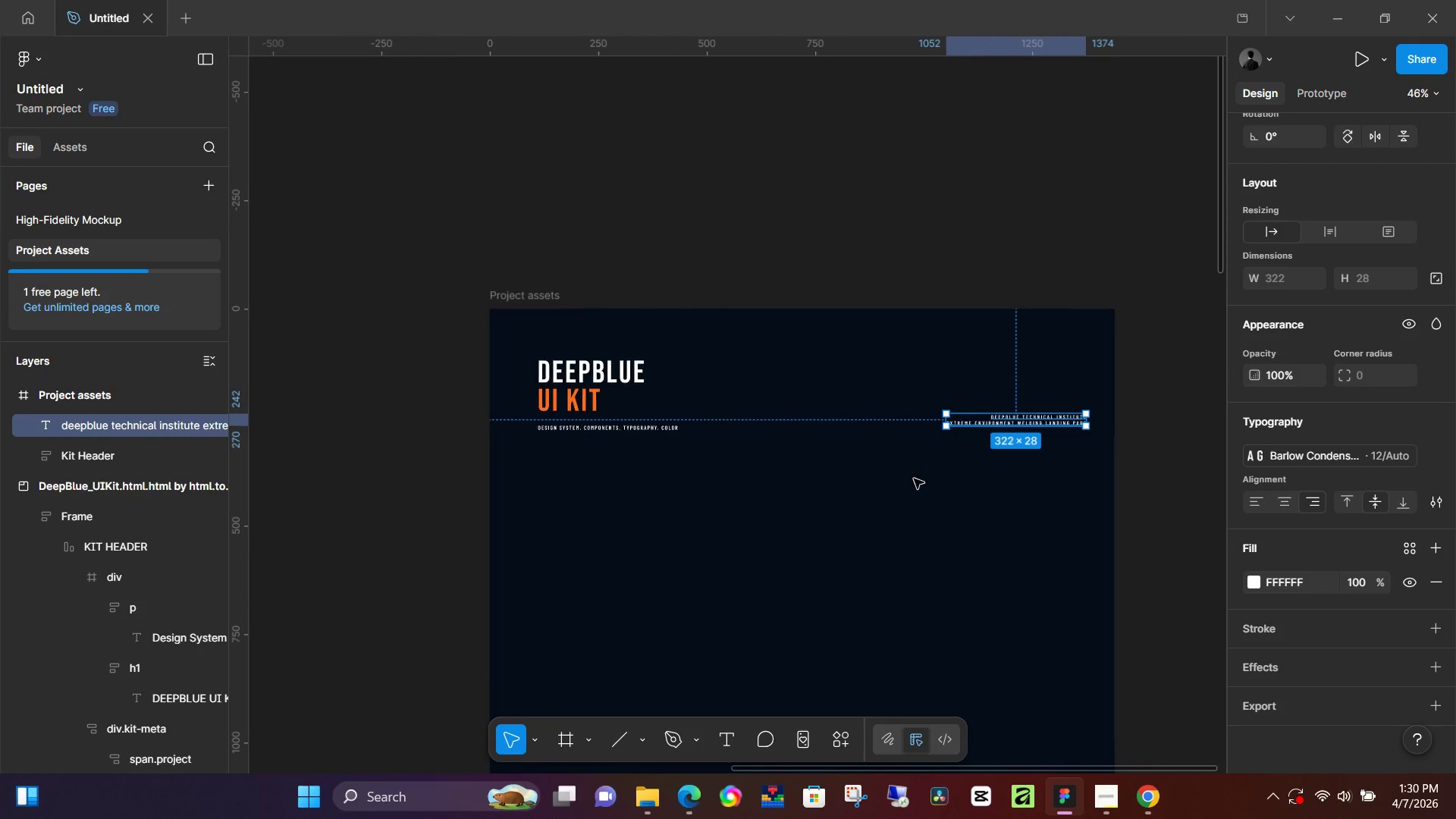 
left_click_drag(start_coordinate=[1037, 428], to_coordinate=[998, 431])
 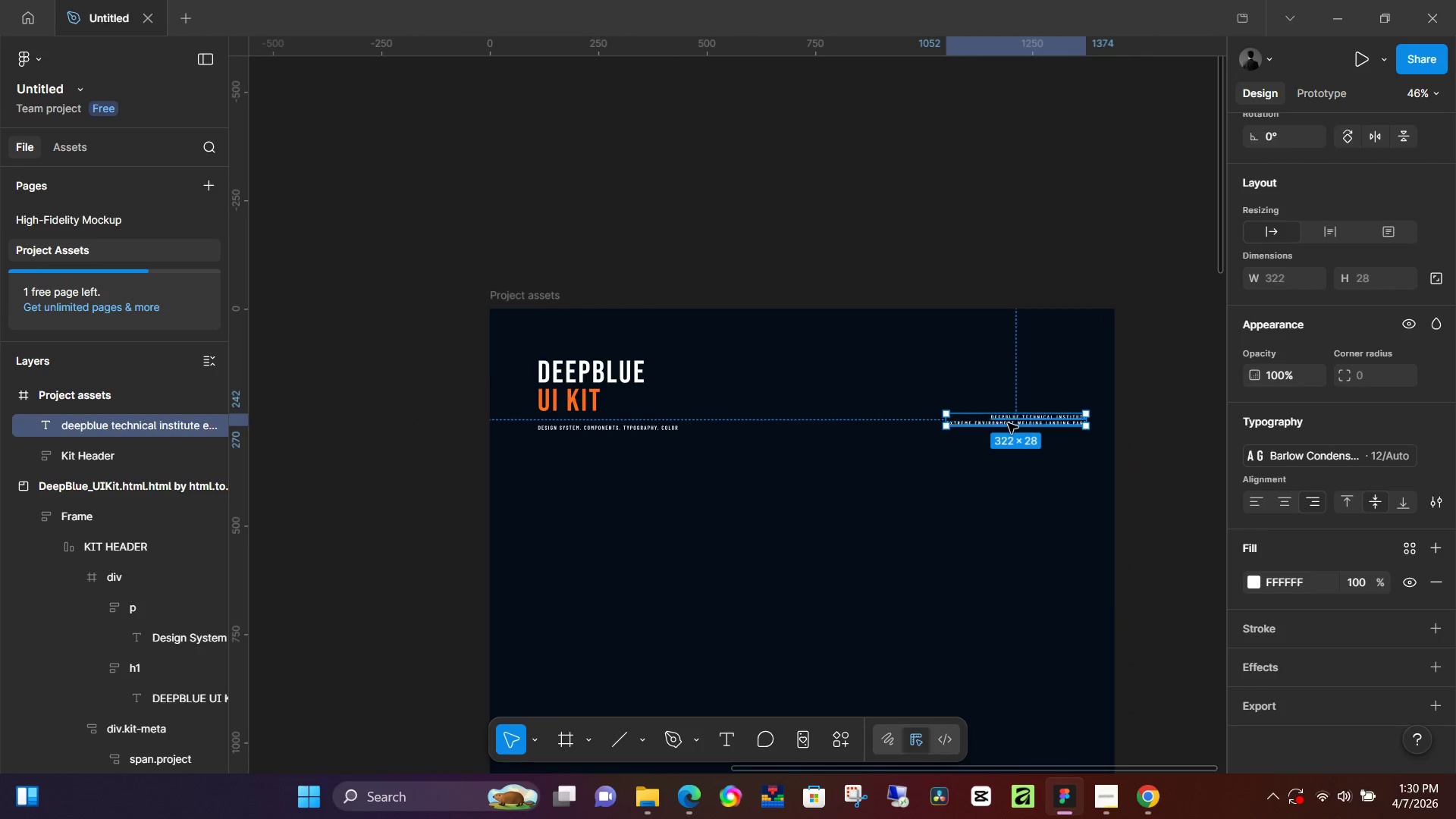 
key(Control+Z)
 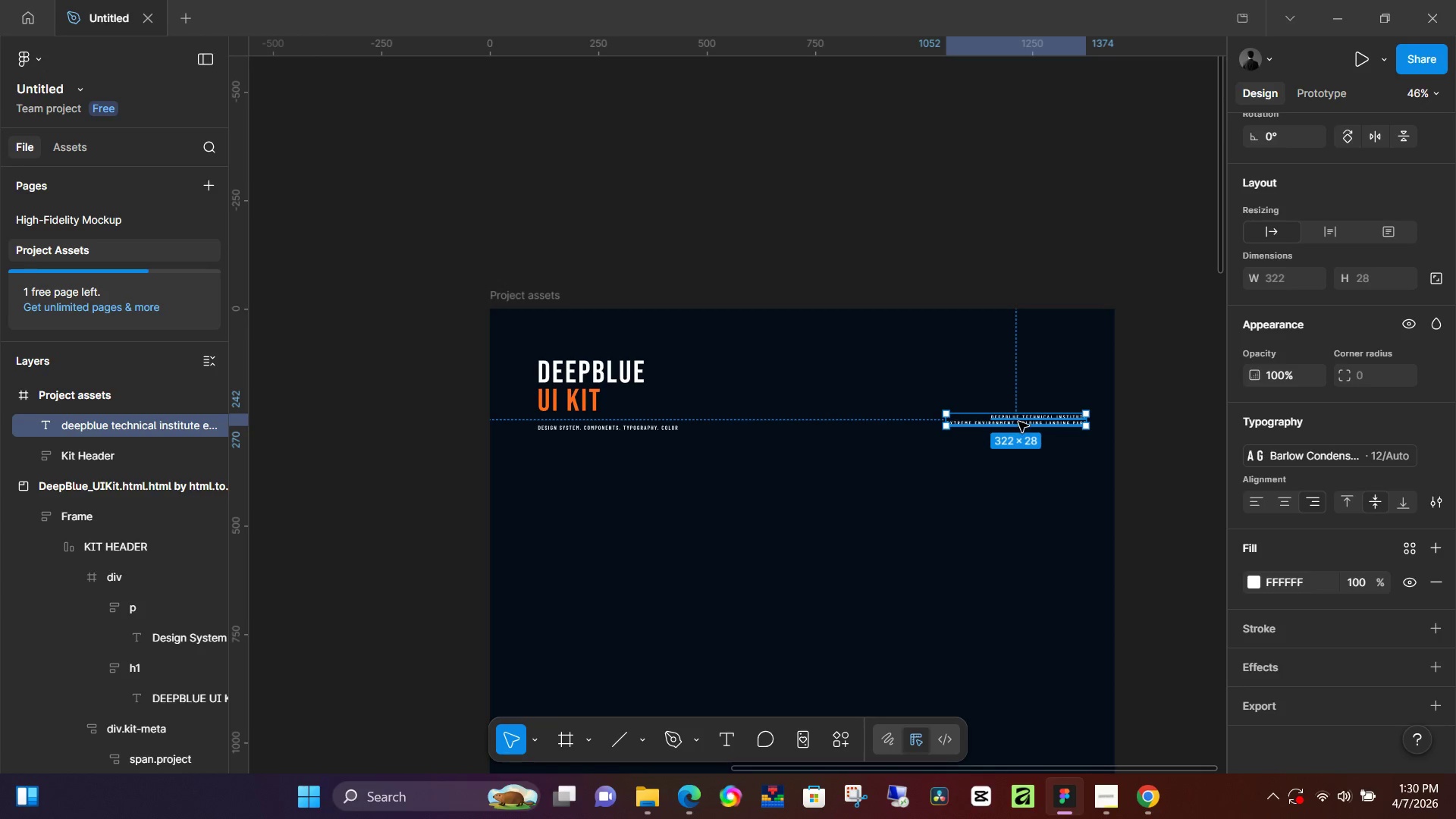 
left_click_drag(start_coordinate=[1019, 422], to_coordinate=[991, 422])
 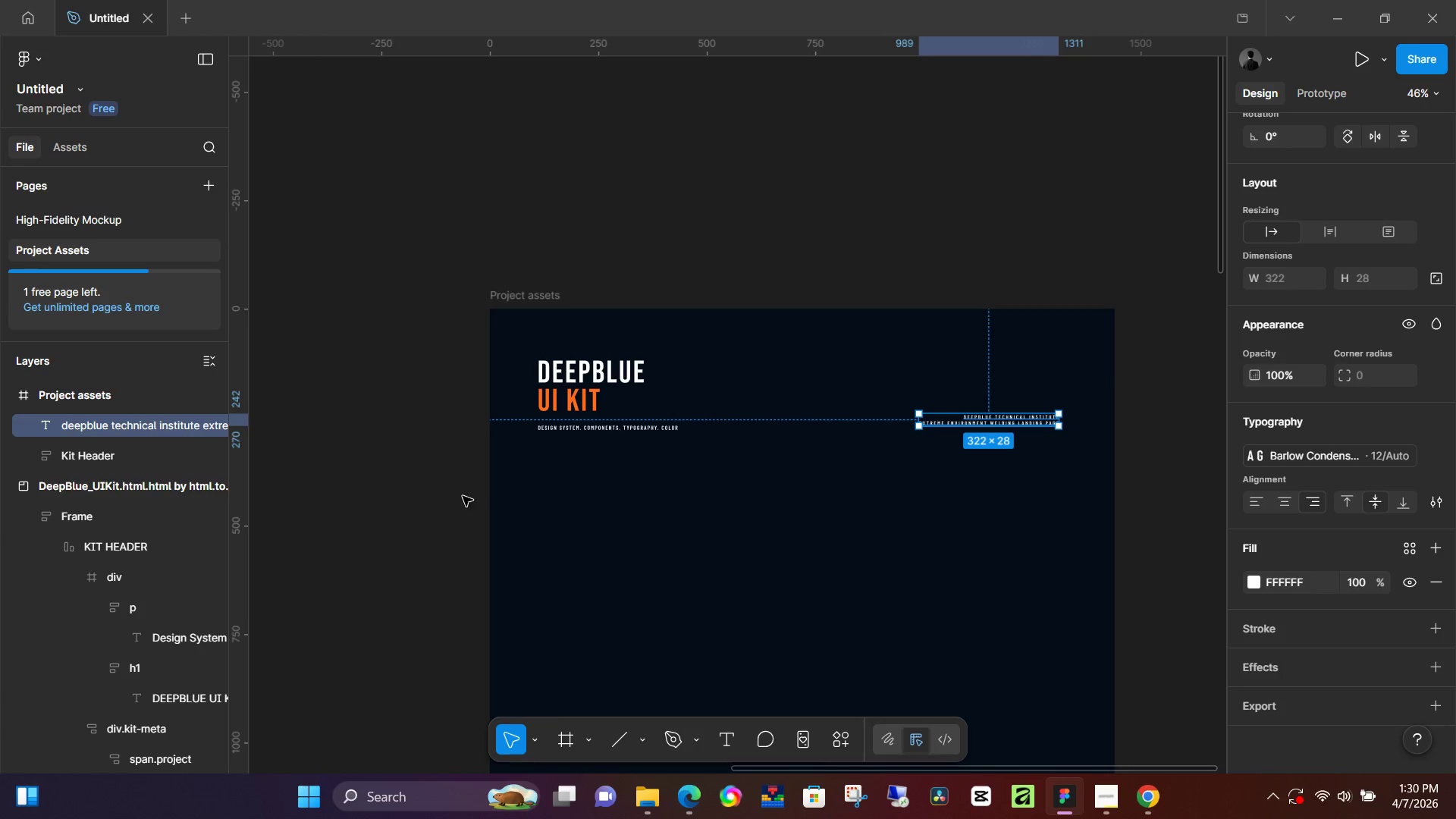 
hold_key(key=Space, duration=0.98)
 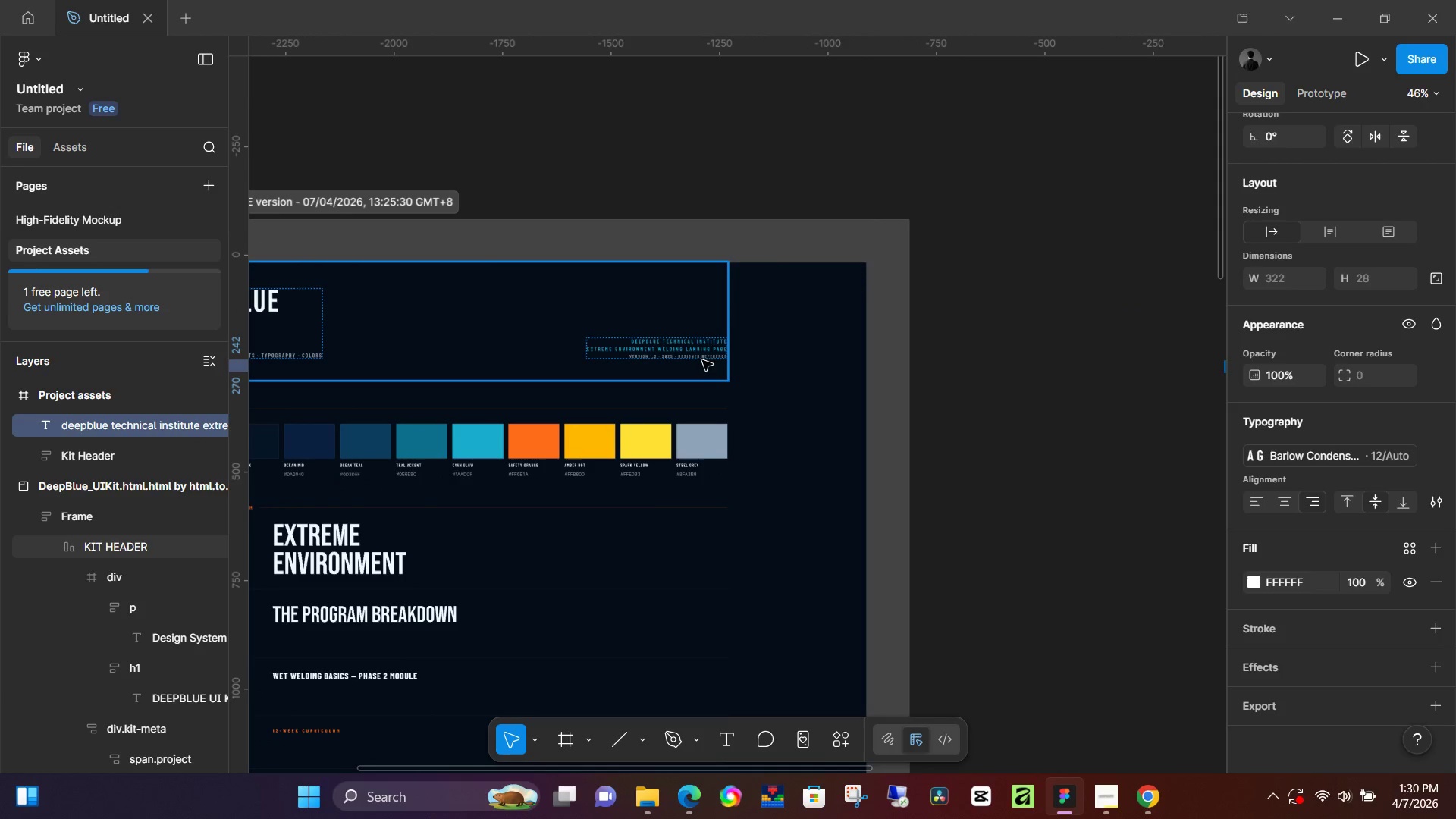 
left_click_drag(start_coordinate=[390, 497], to_coordinate=[1161, 444])
 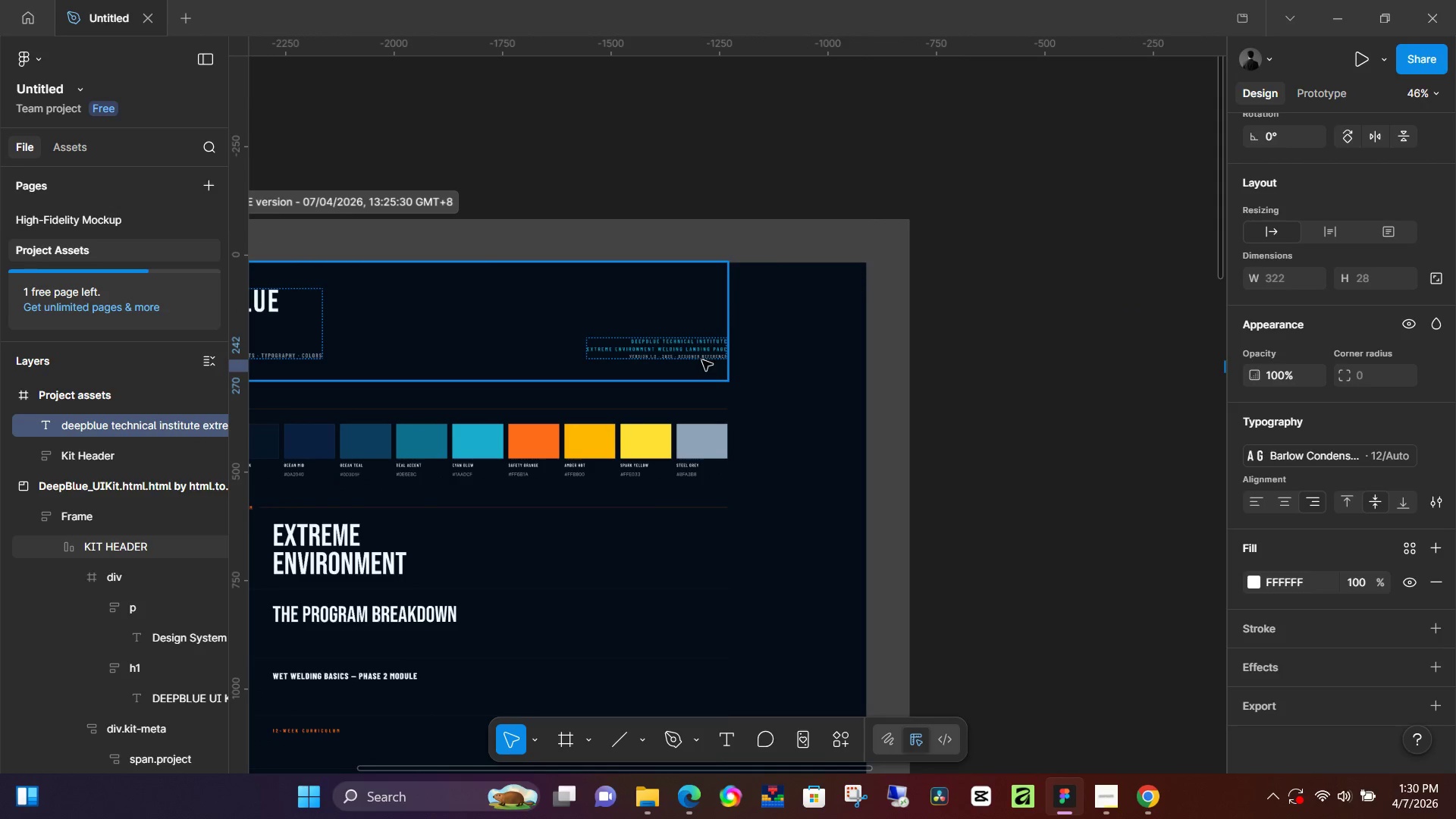 
double_click([702, 360])
 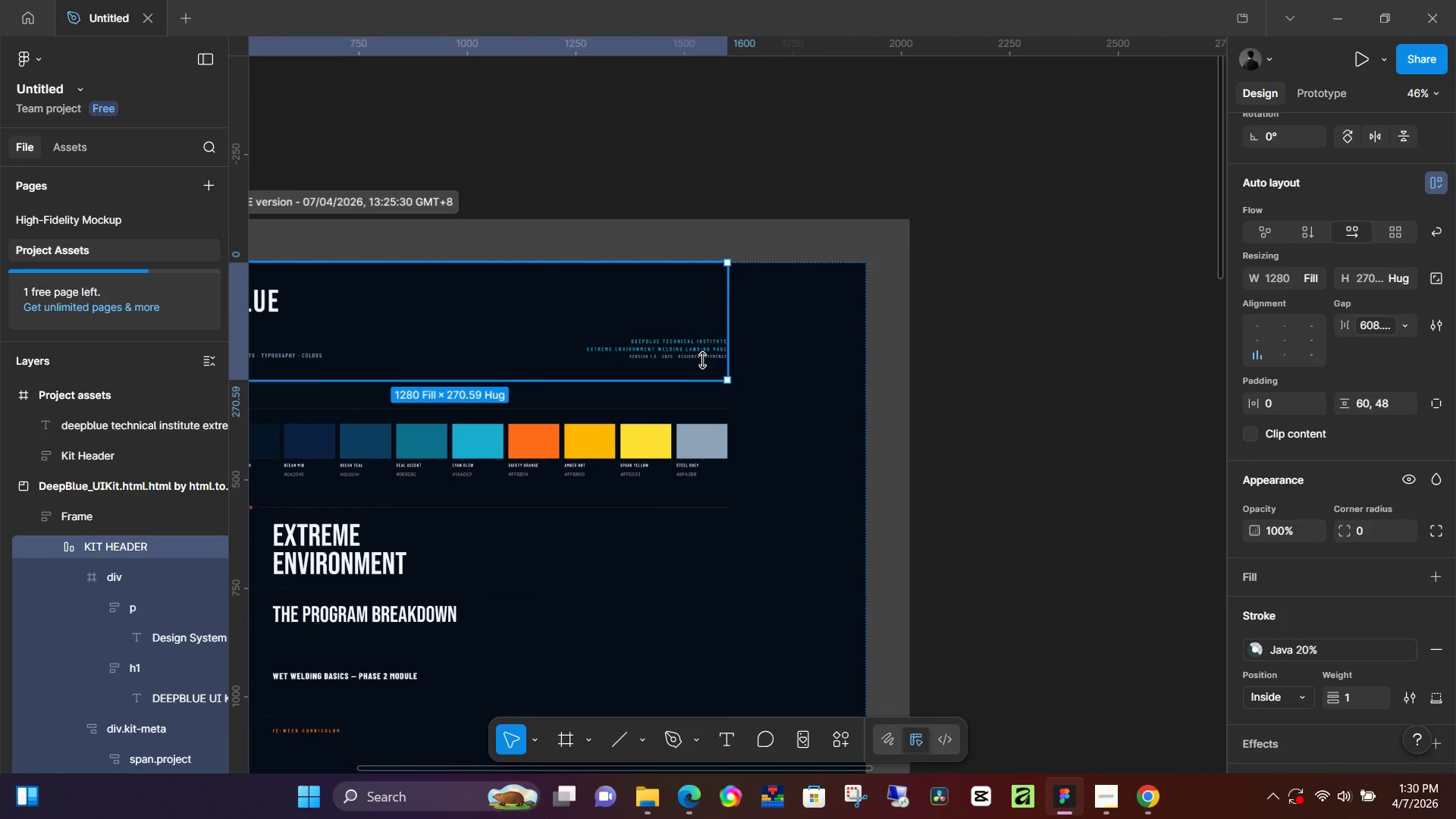 
triple_click([702, 360])
 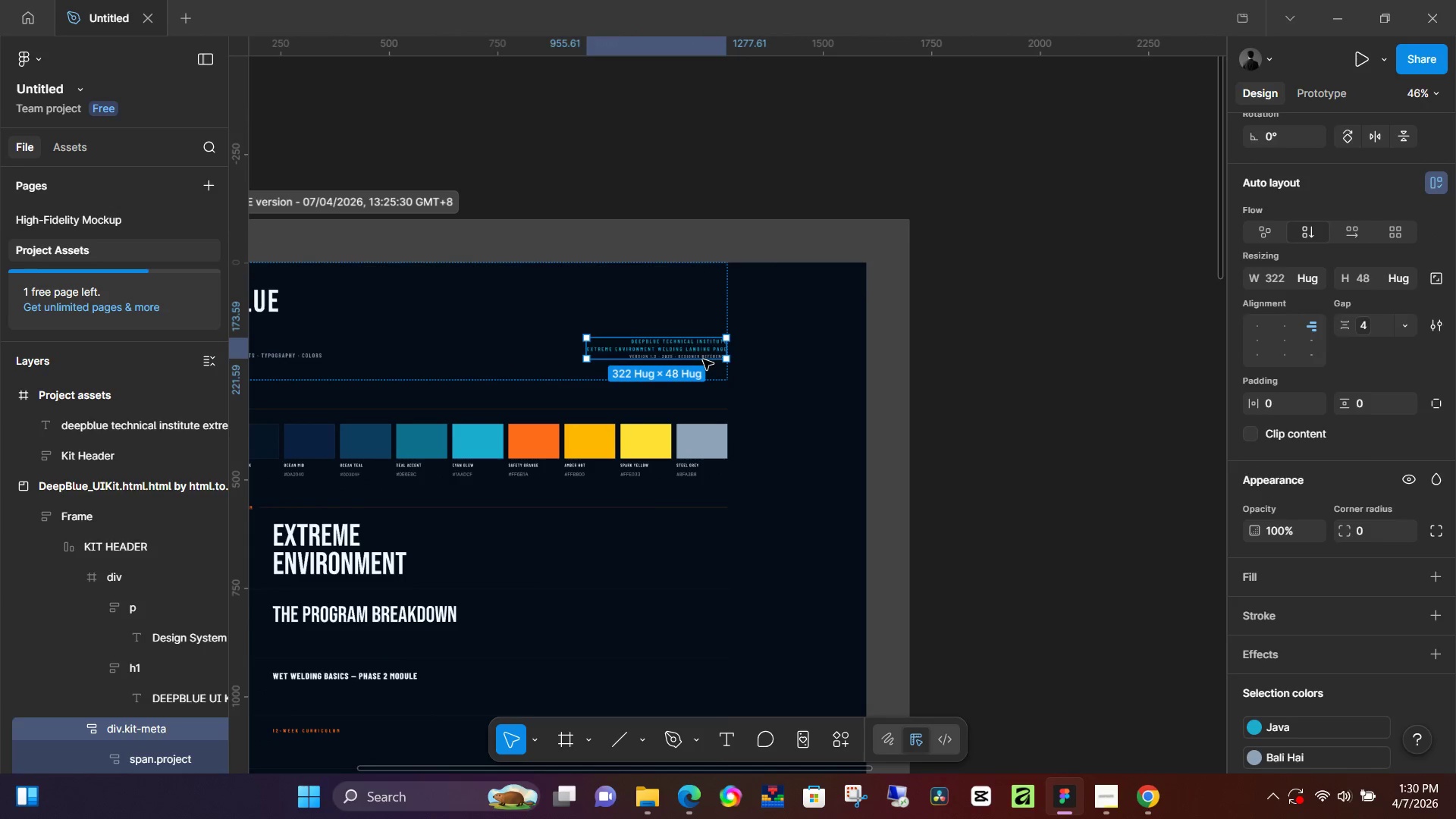 
triple_click([703, 359])
 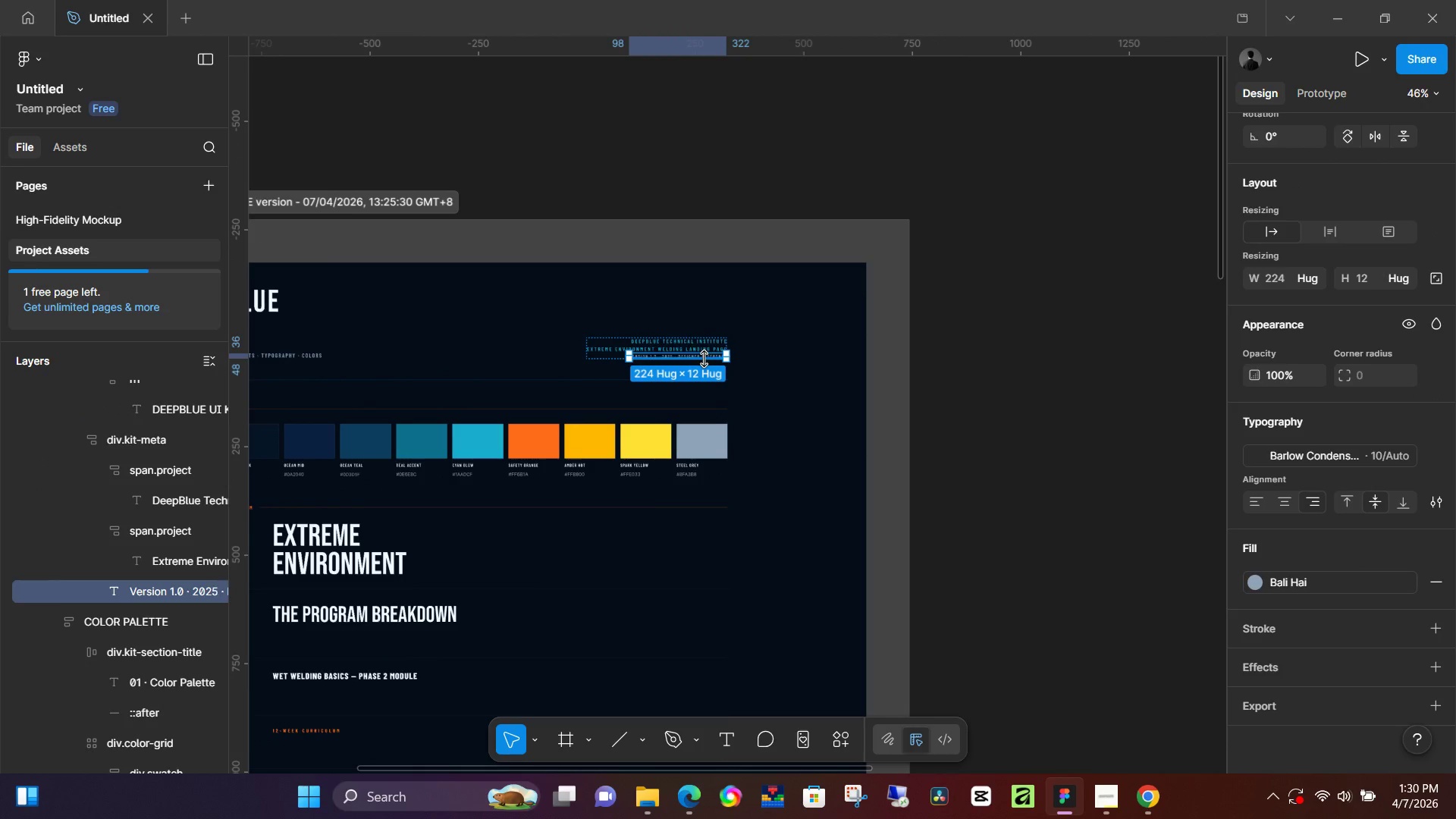 
triple_click([704, 359])
 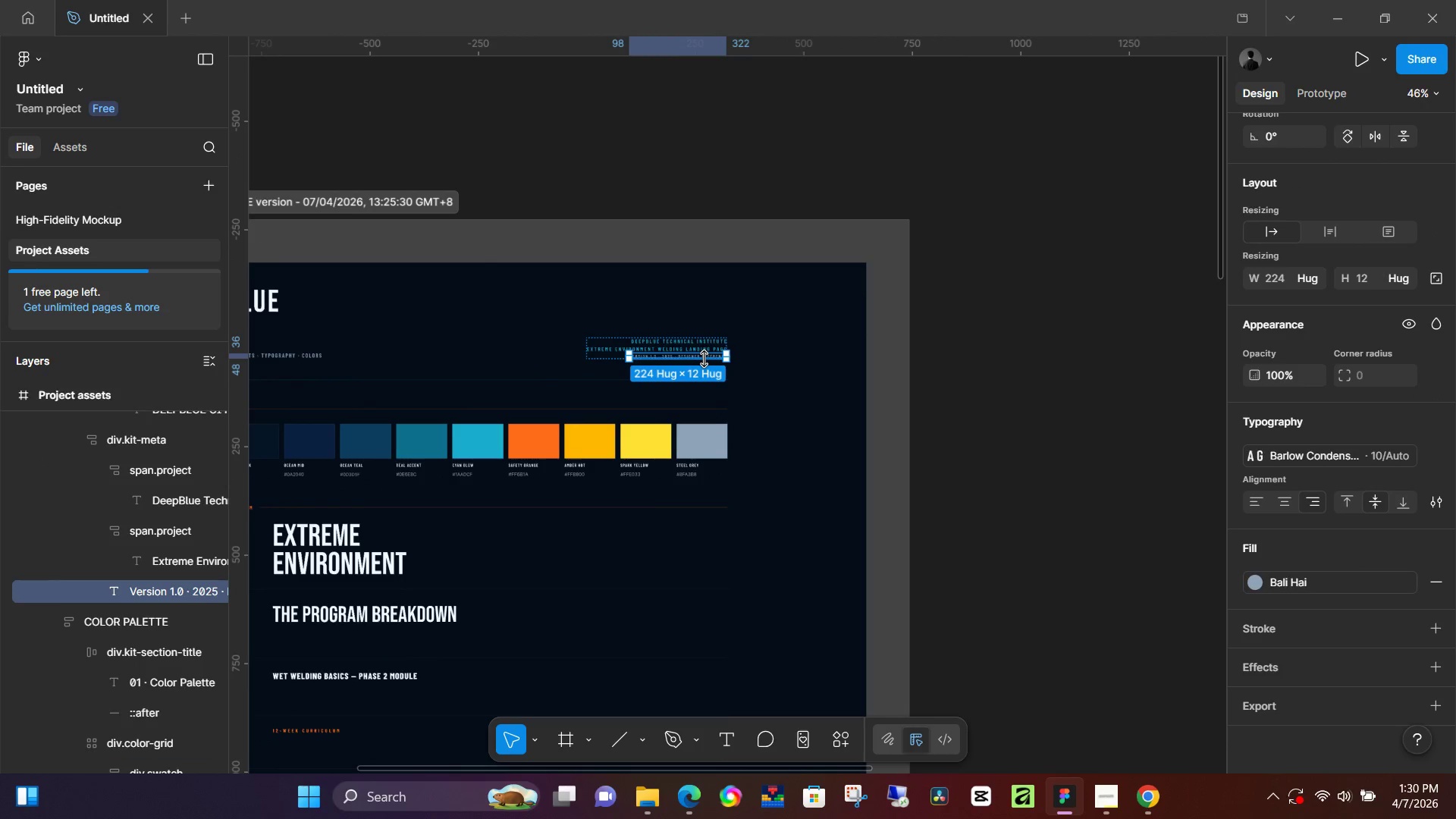 
triple_click([704, 359])
 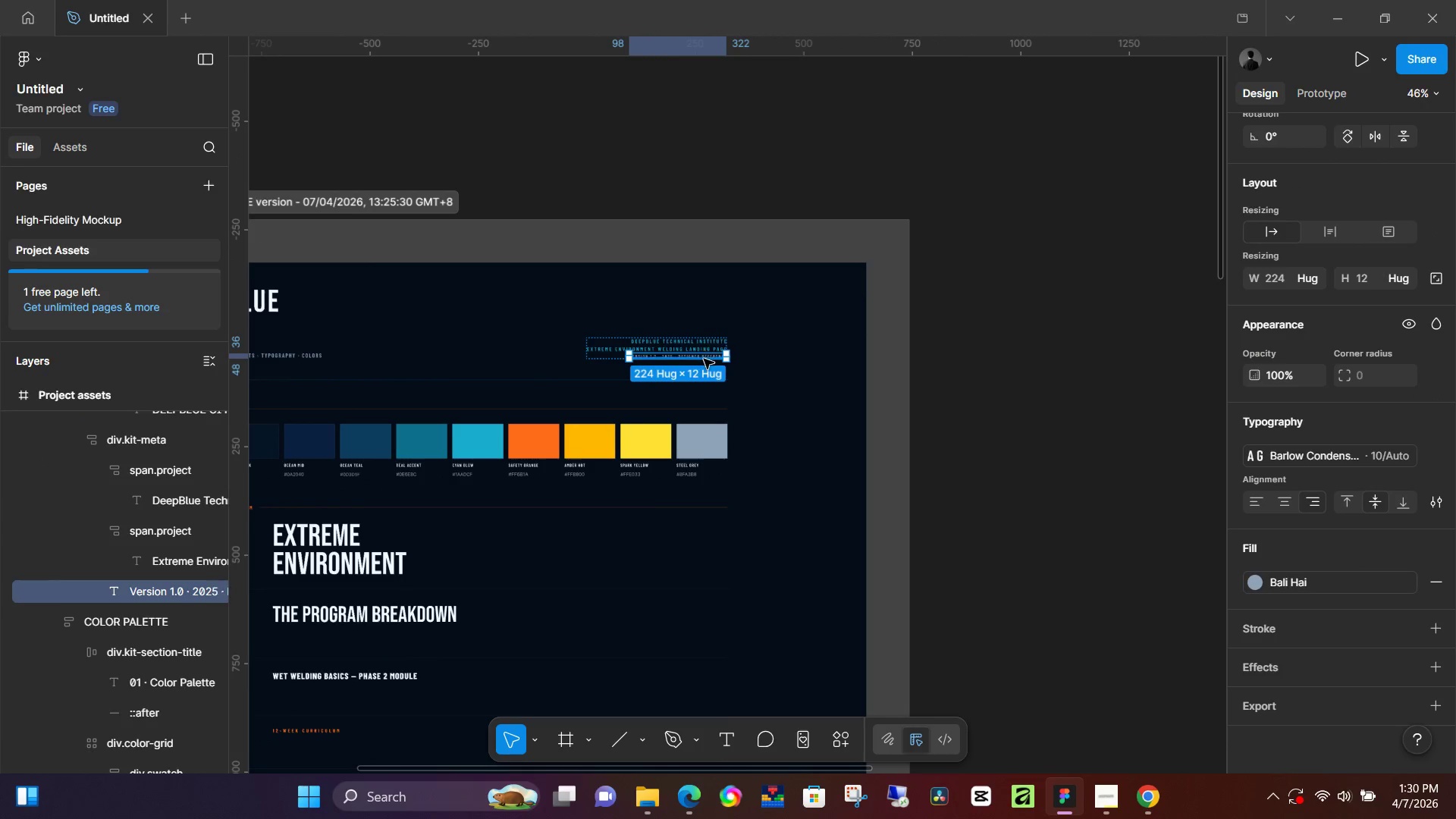 
triple_click([704, 359])
 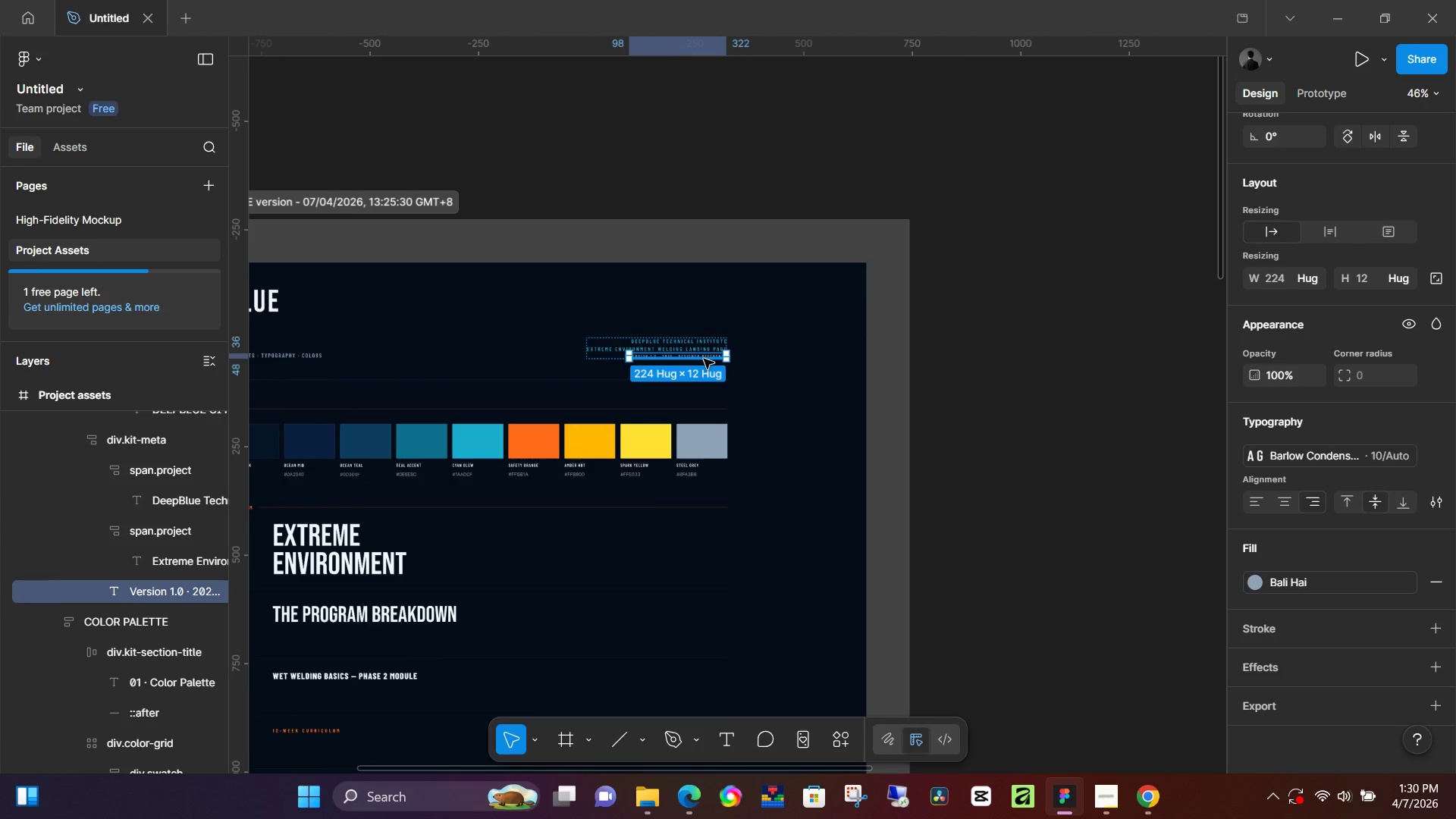 
triple_click([704, 359])
 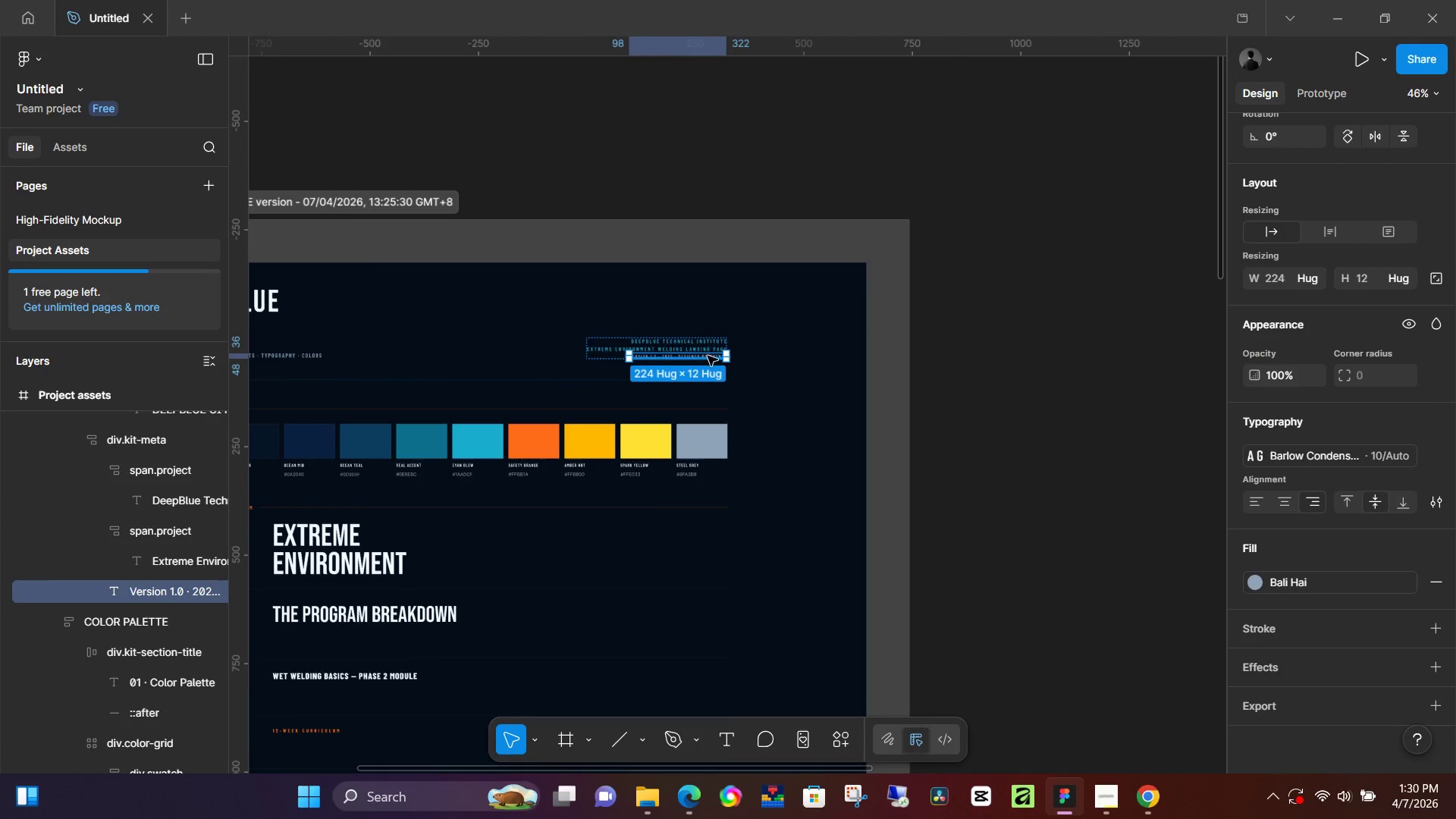 
triple_click([708, 356])
 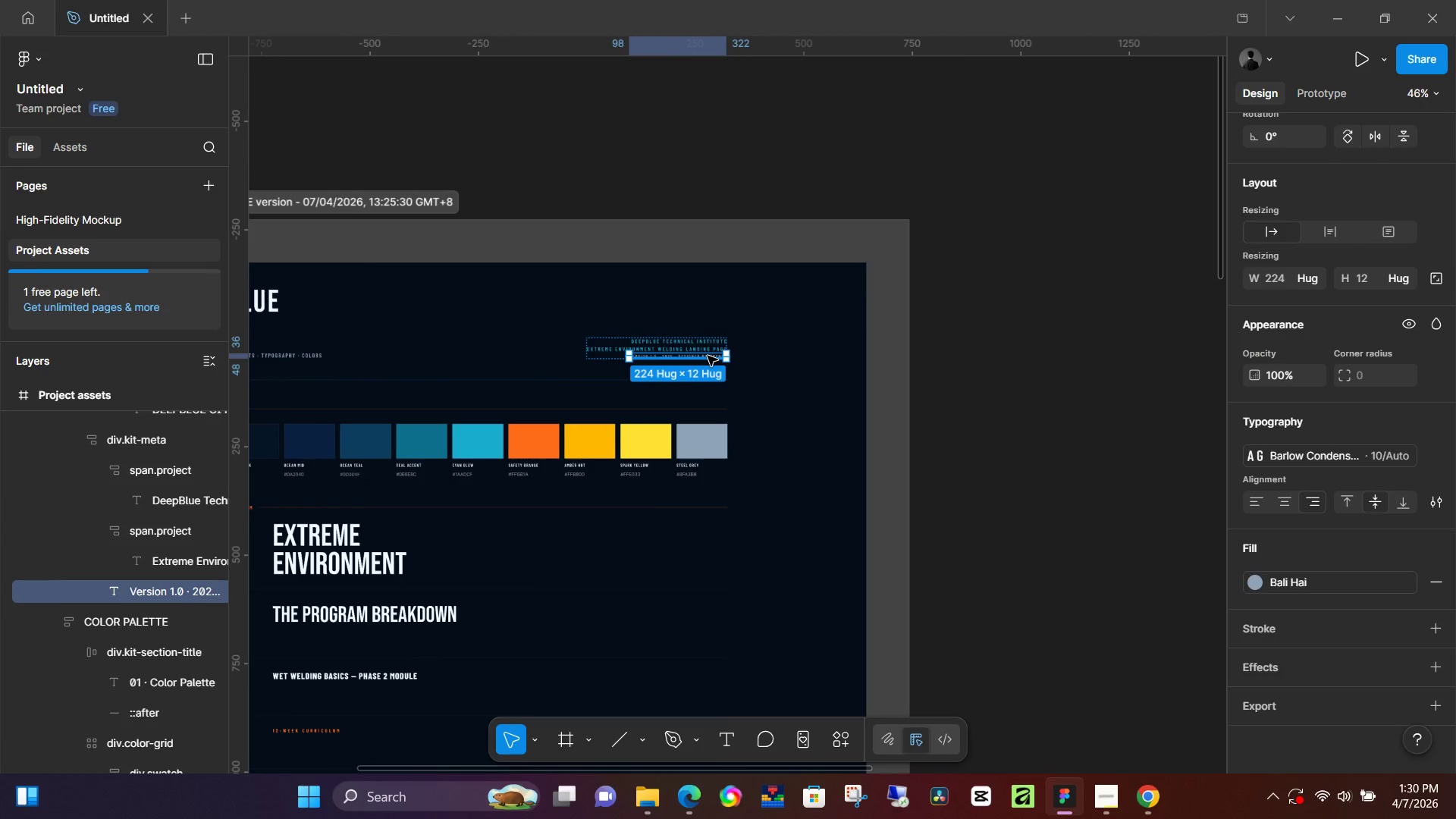 
triple_click([708, 356])
 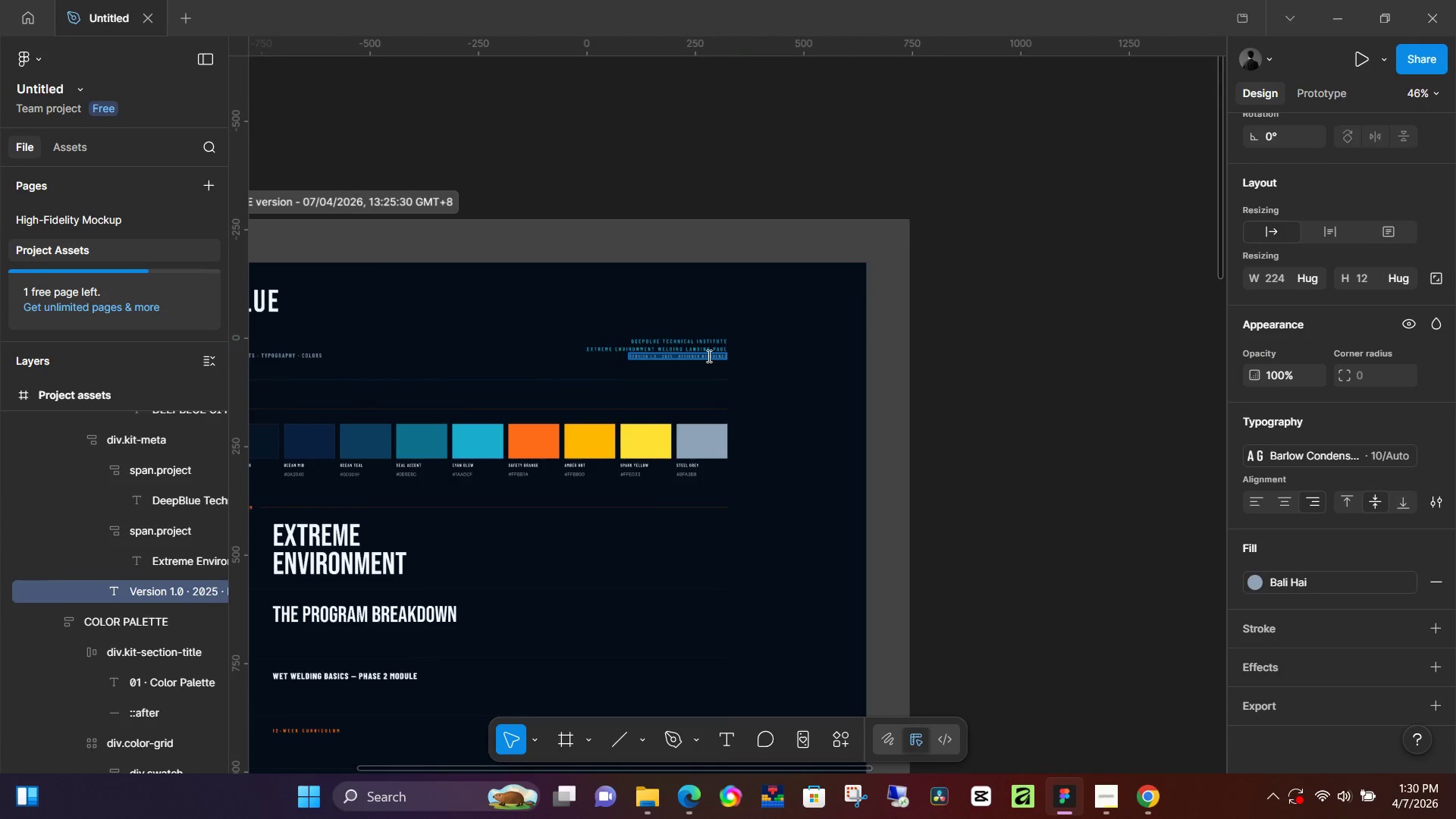 
triple_click([708, 356])
 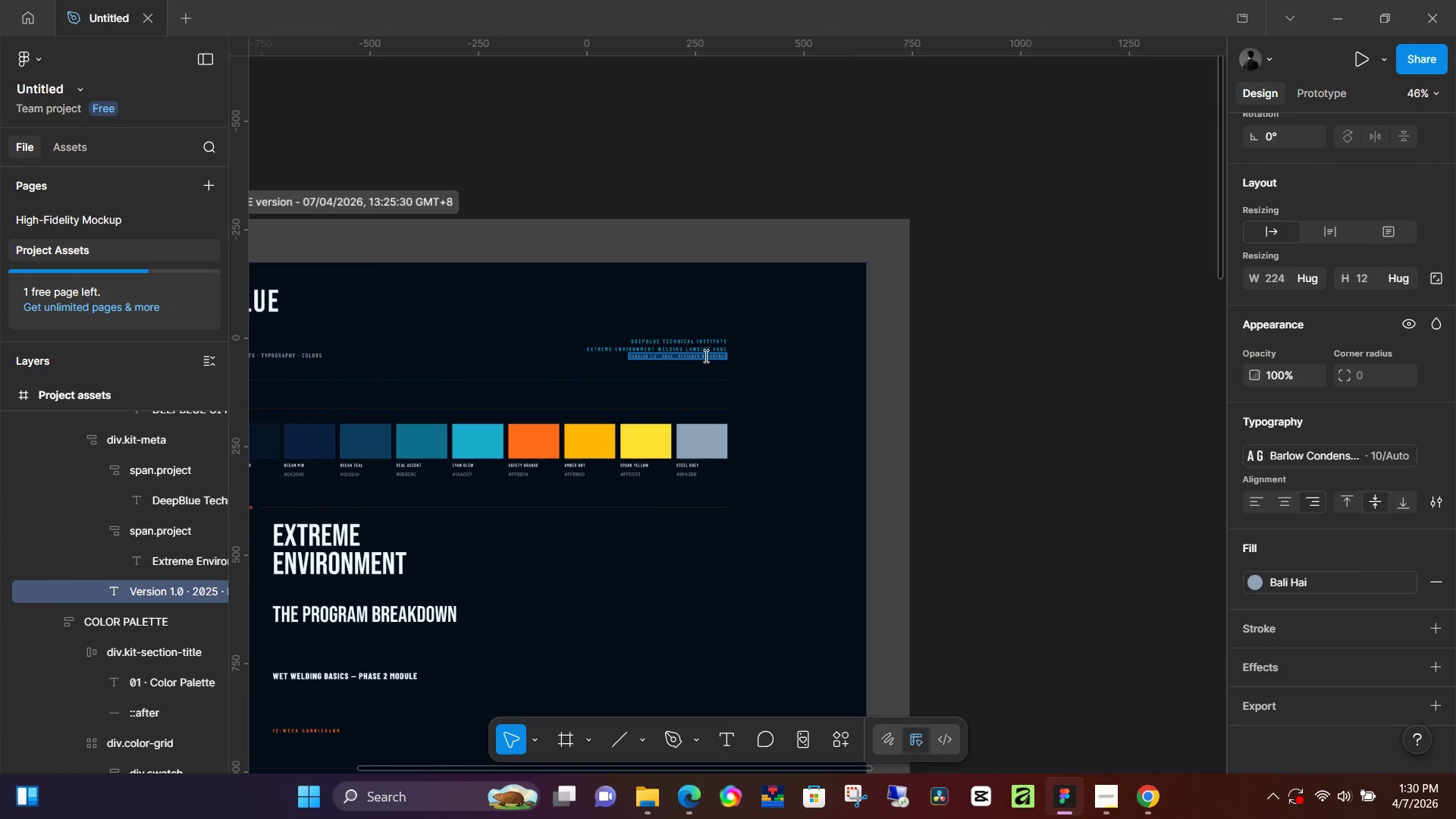 
hold_key(key=ControlLeft, duration=1.5)
scroll: coordinate [679, 386], scroll_direction: up, amount: 14.0
 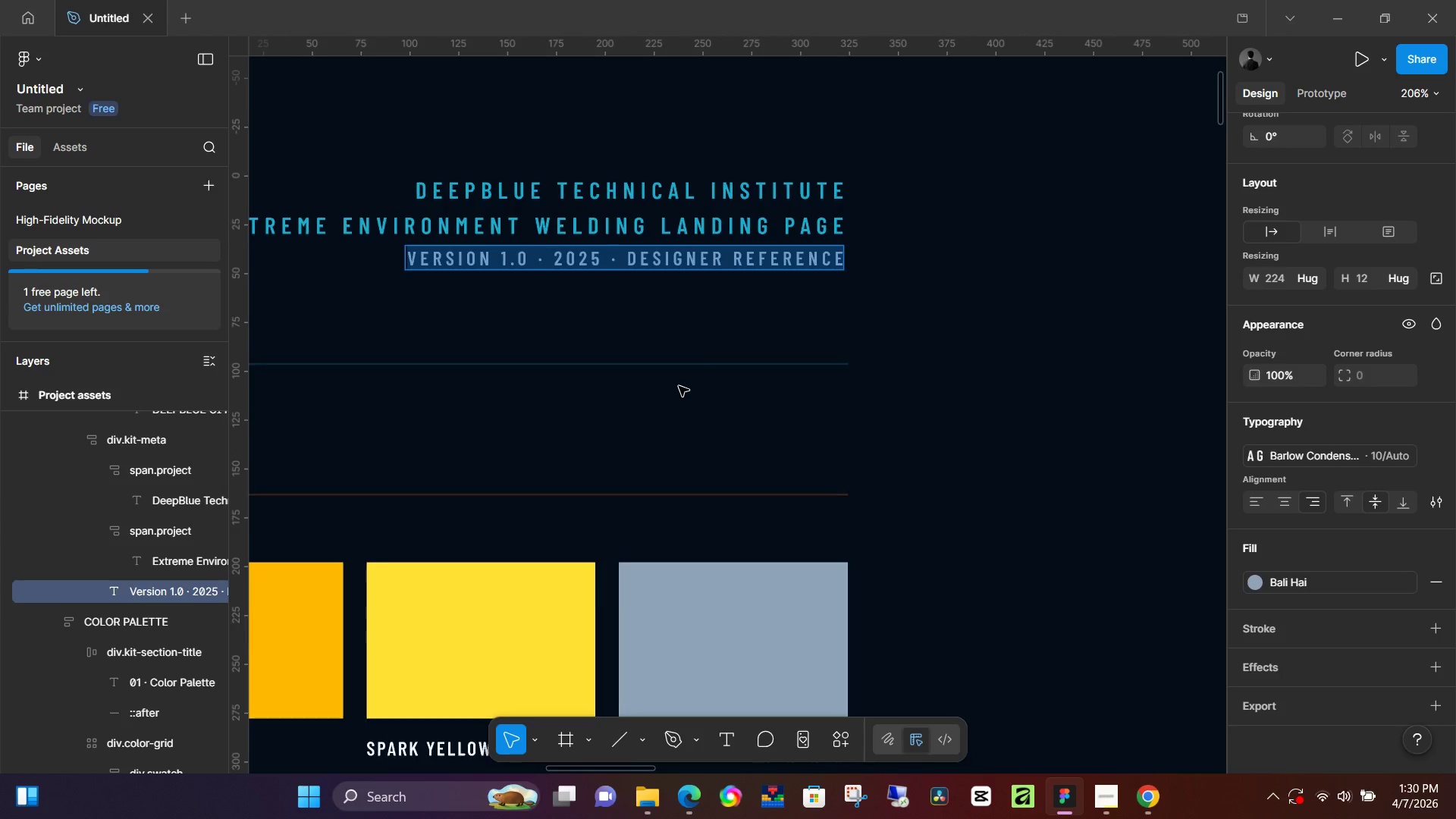 
hold_key(key=ControlLeft, duration=0.45)
 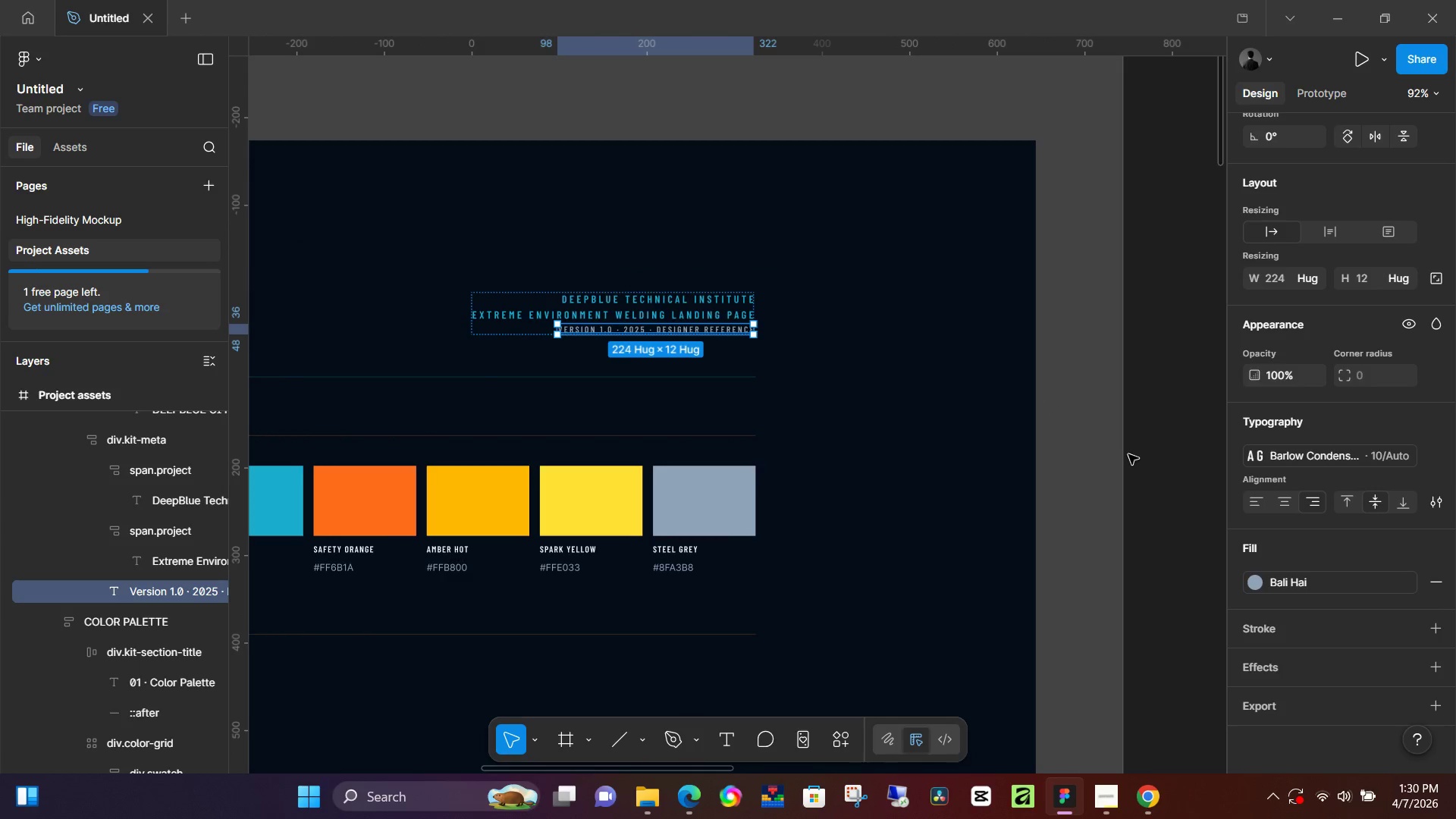 
scroll: coordinate [682, 387], scroll_direction: down, amount: 6.0
 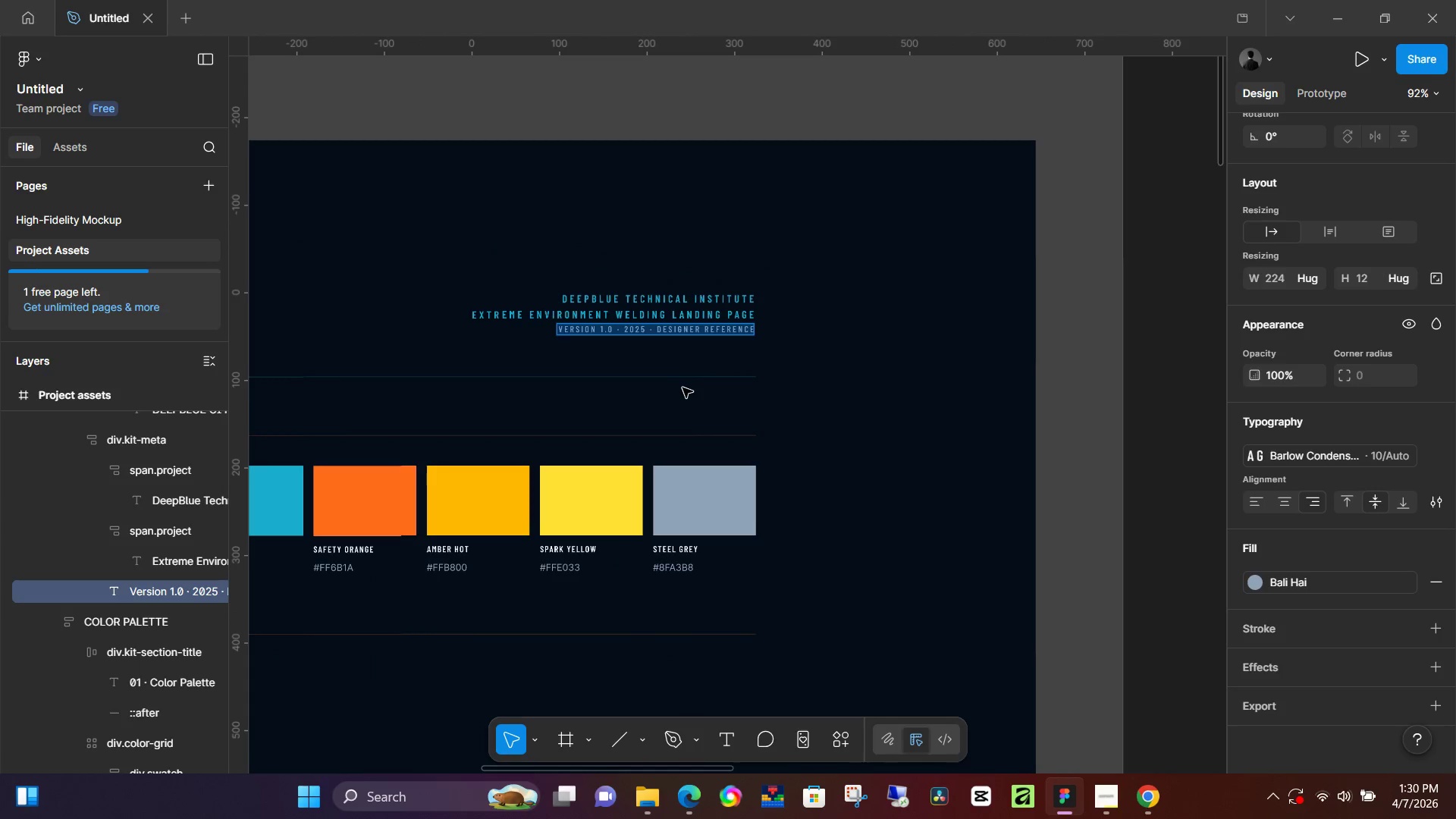 
left_click([1095, 462])
 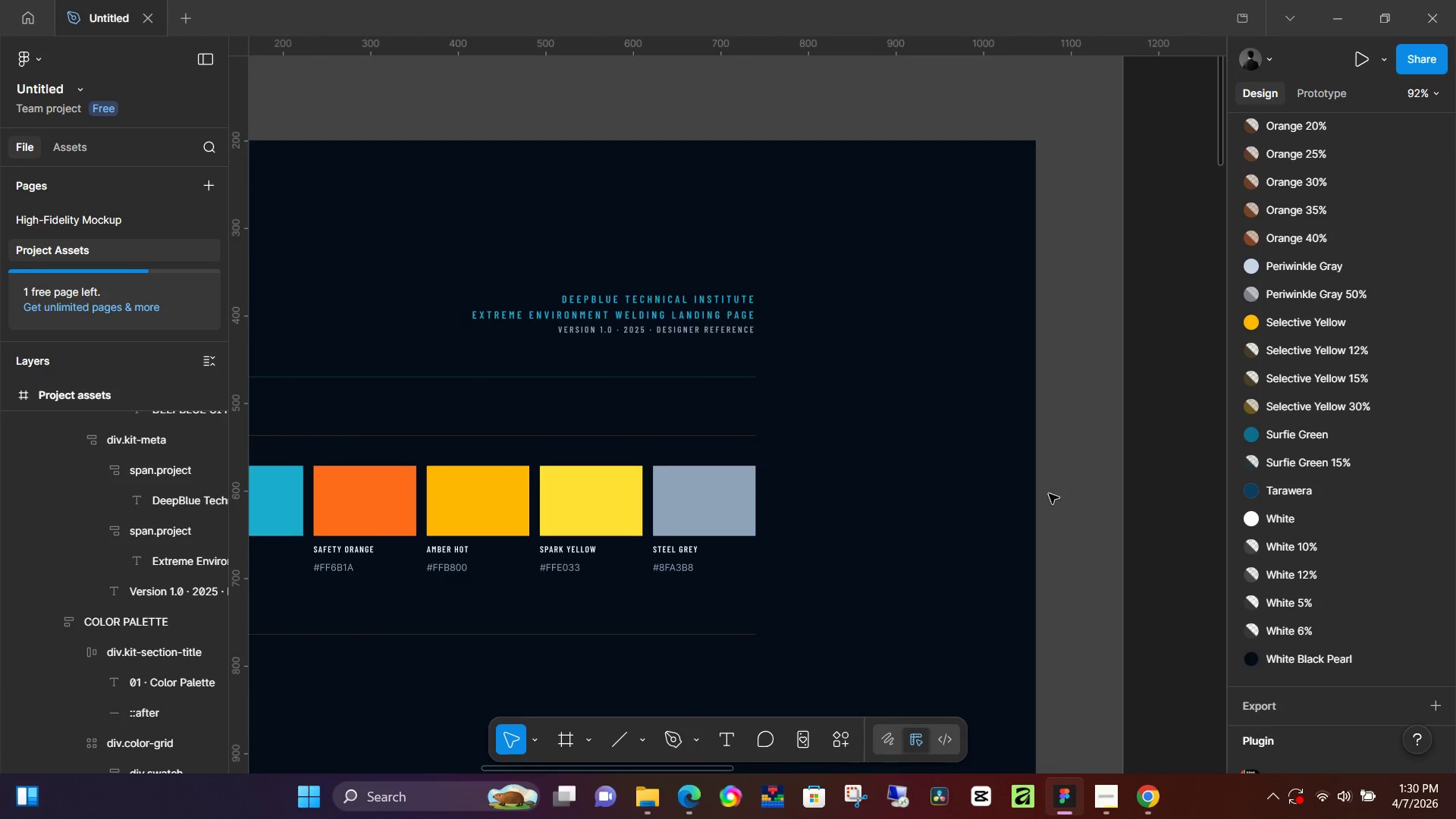 
hold_key(key=Space, duration=1.3)
 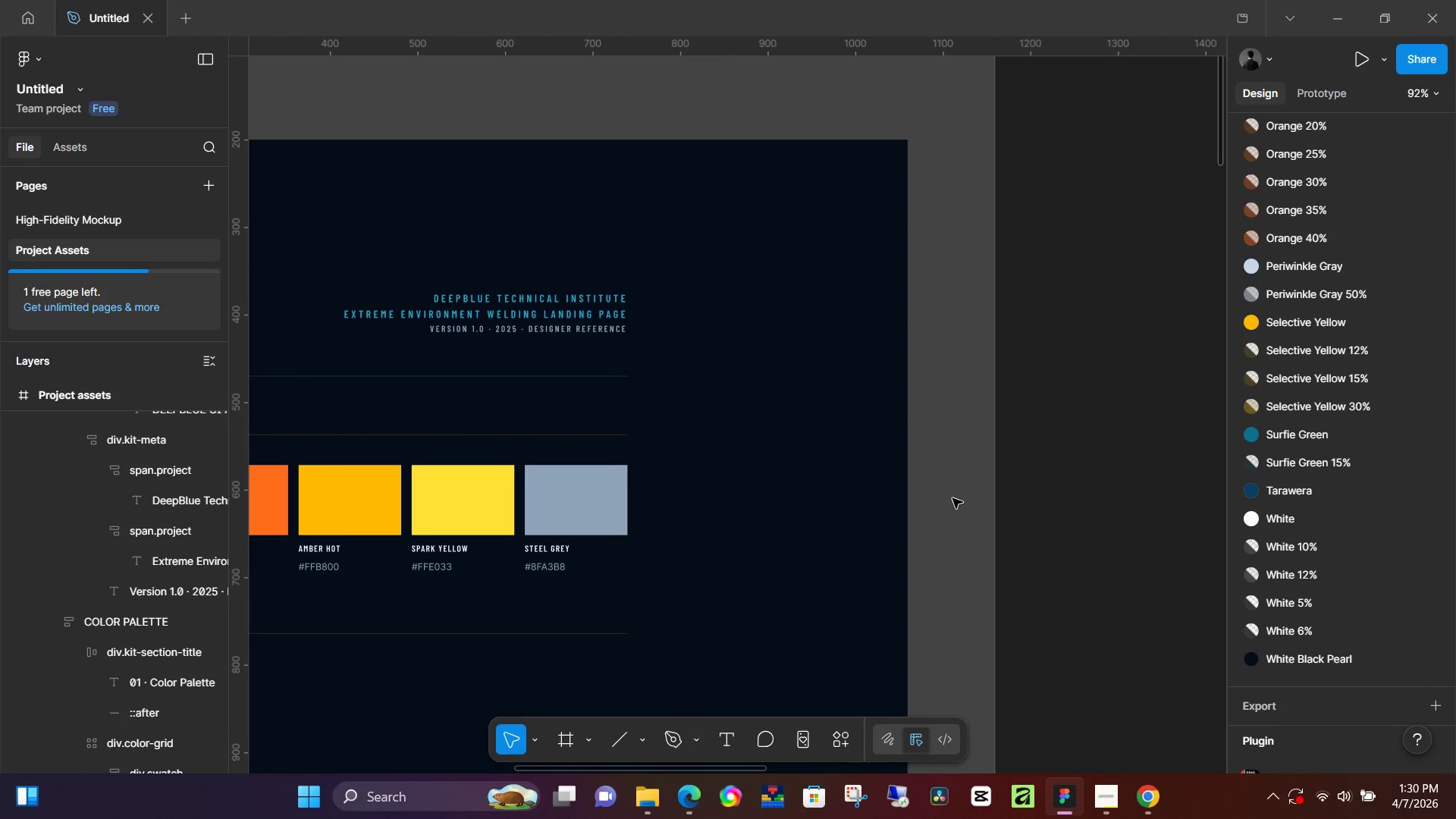 
left_click_drag(start_coordinate=[1076, 500], to_coordinate=[948, 500])
 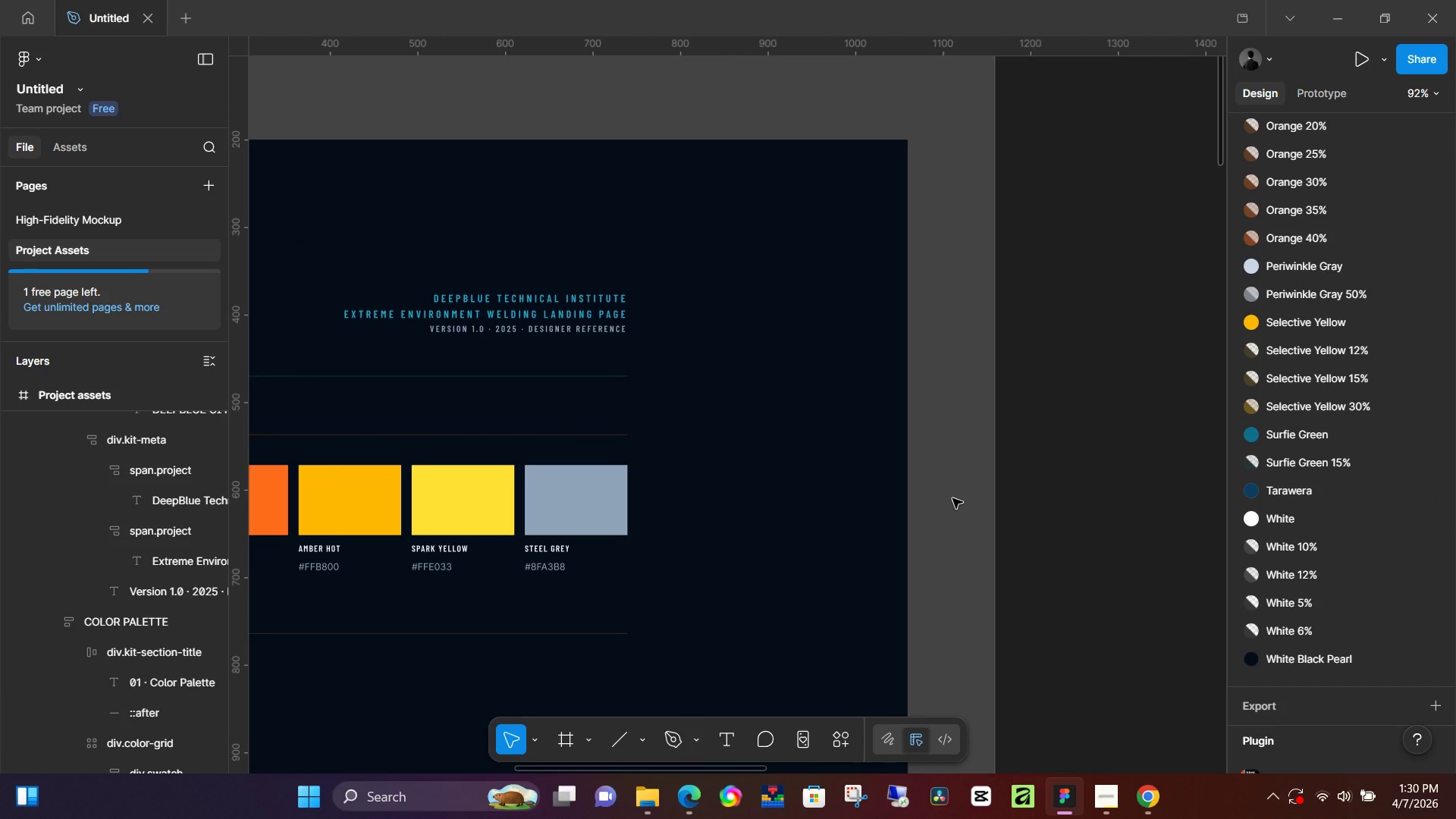 
wait(9.41)
 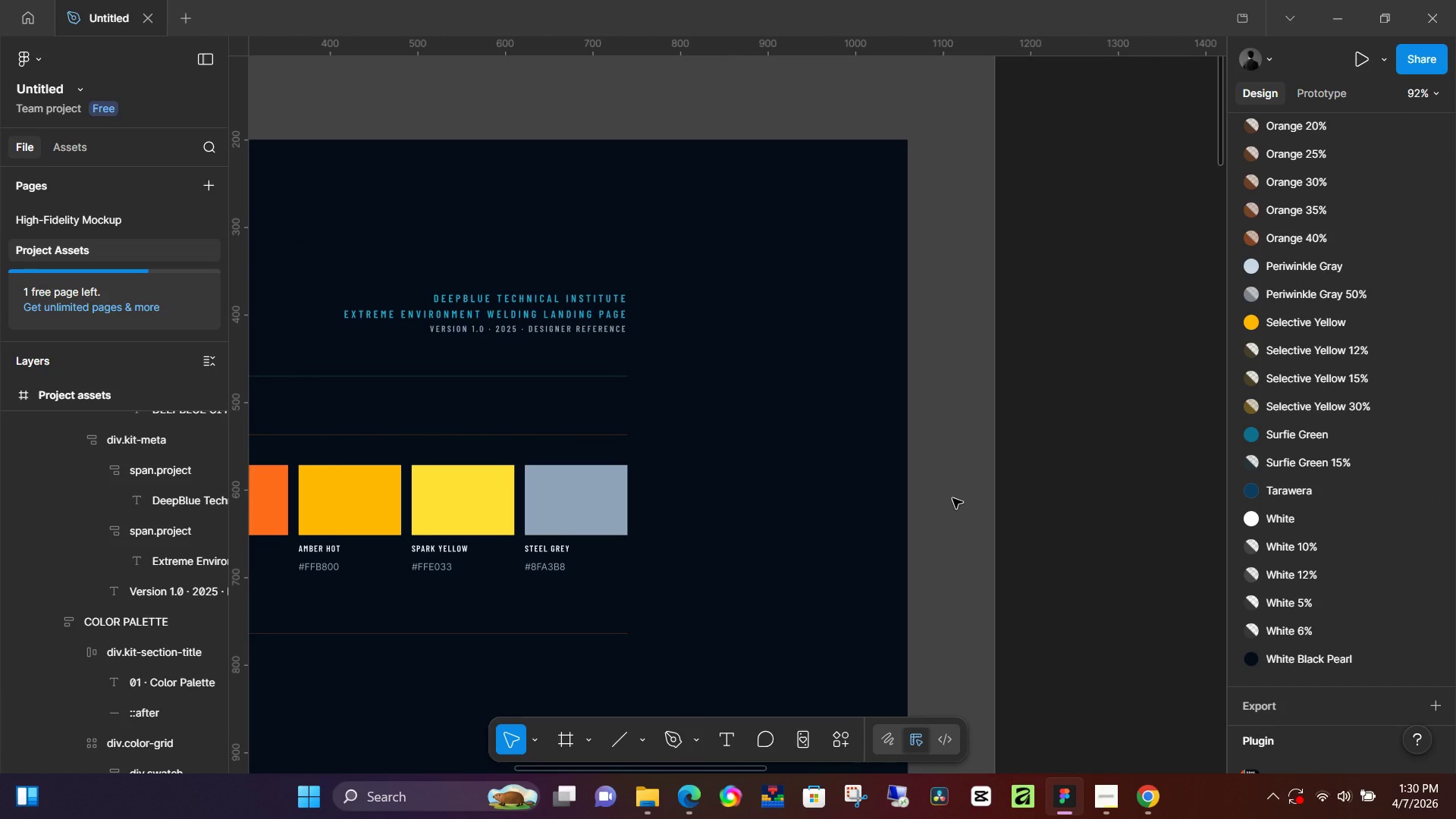 
left_click([952, 498])
 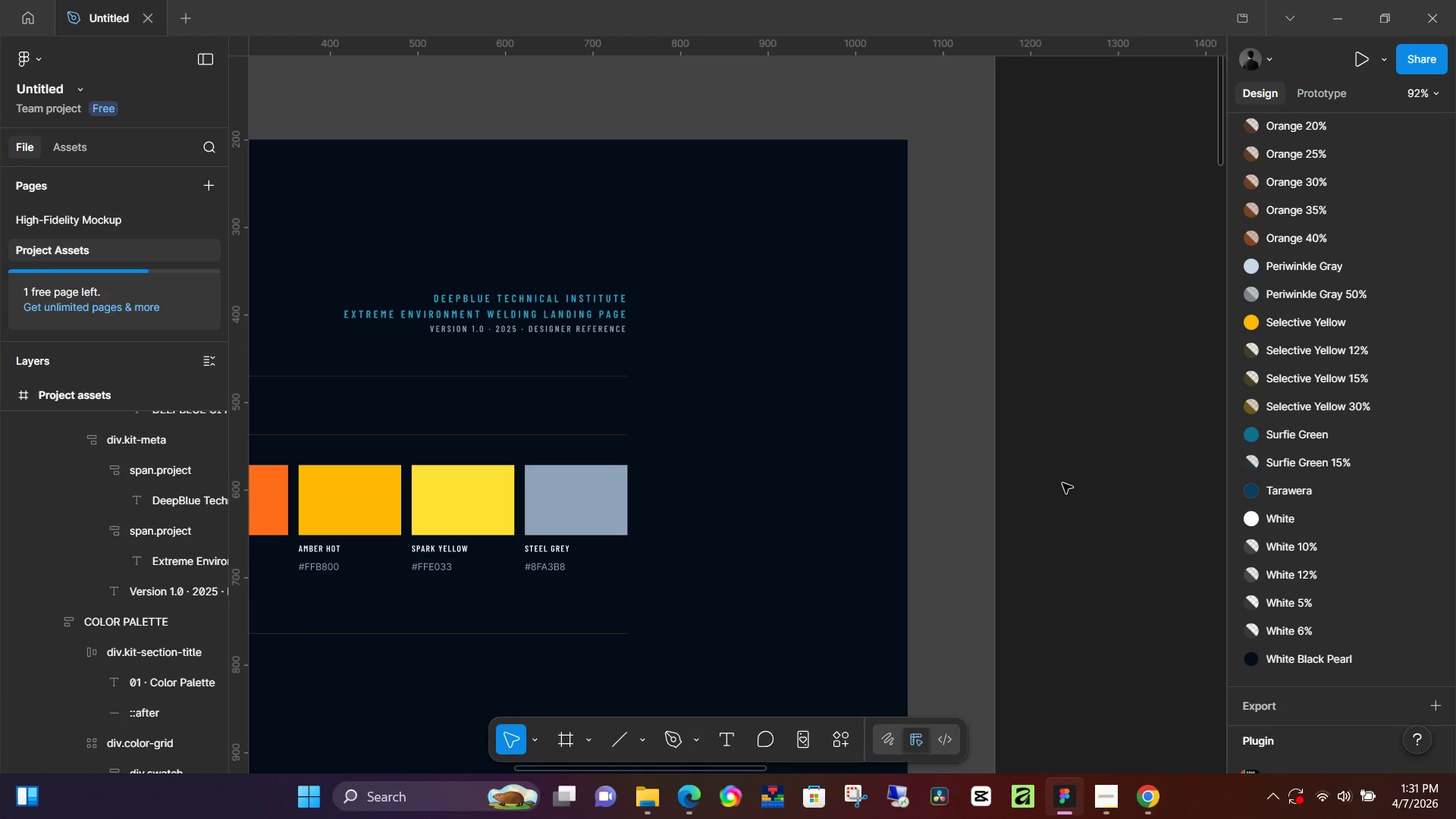 
double_click([1062, 483])
 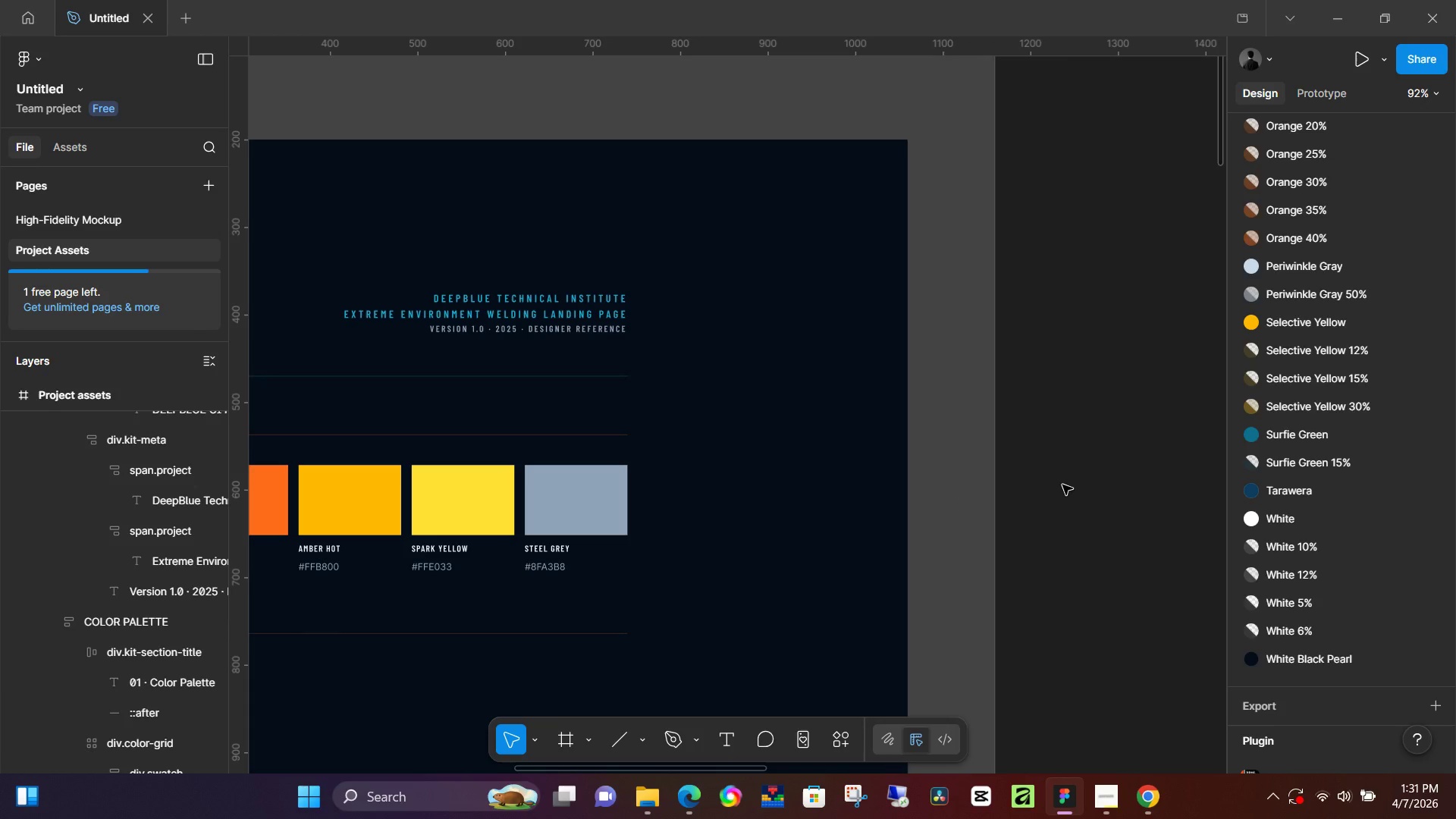 
hold_key(key=ControlLeft, duration=0.44)
 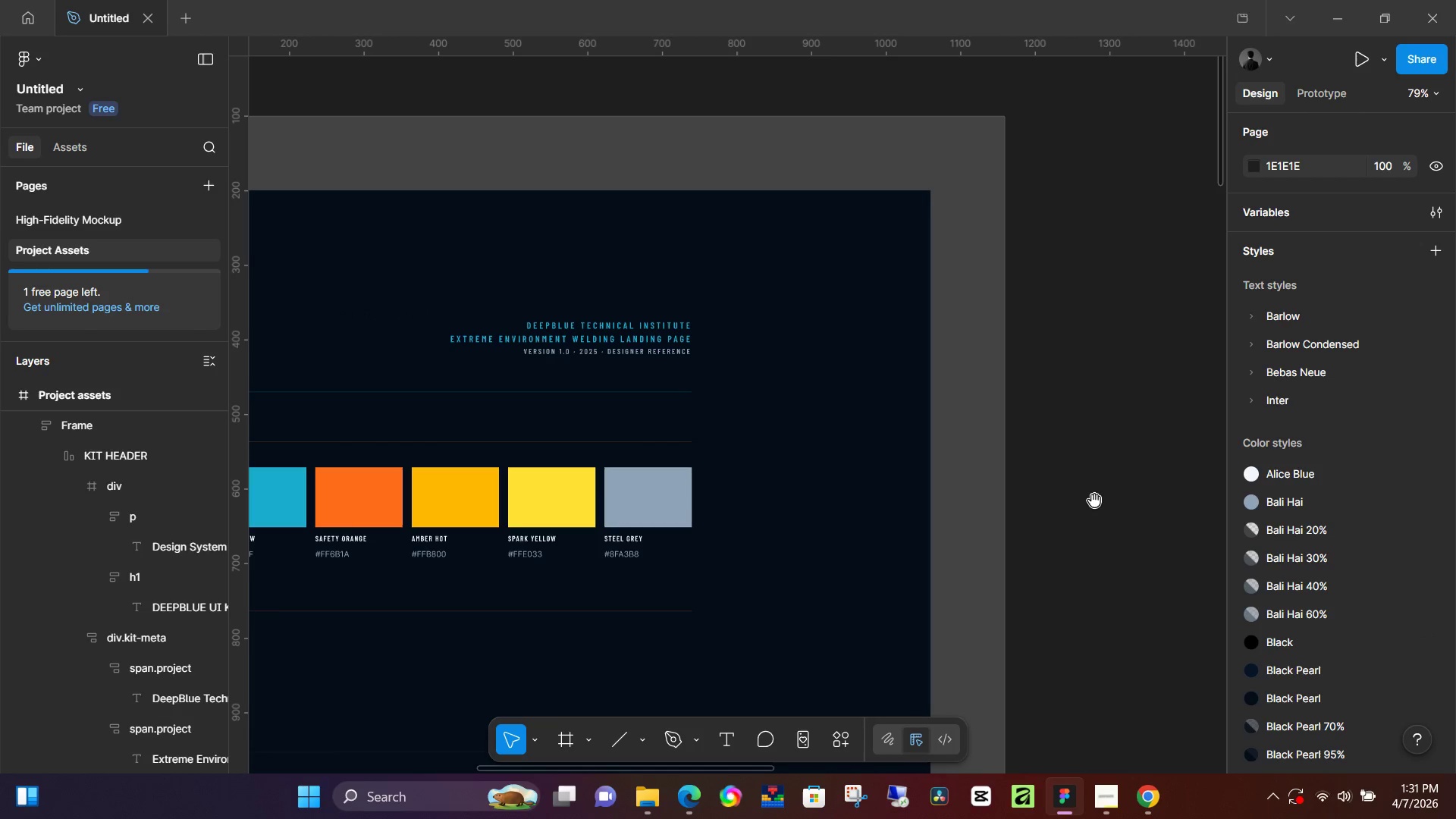 
hold_key(key=Space, duration=1.51)
 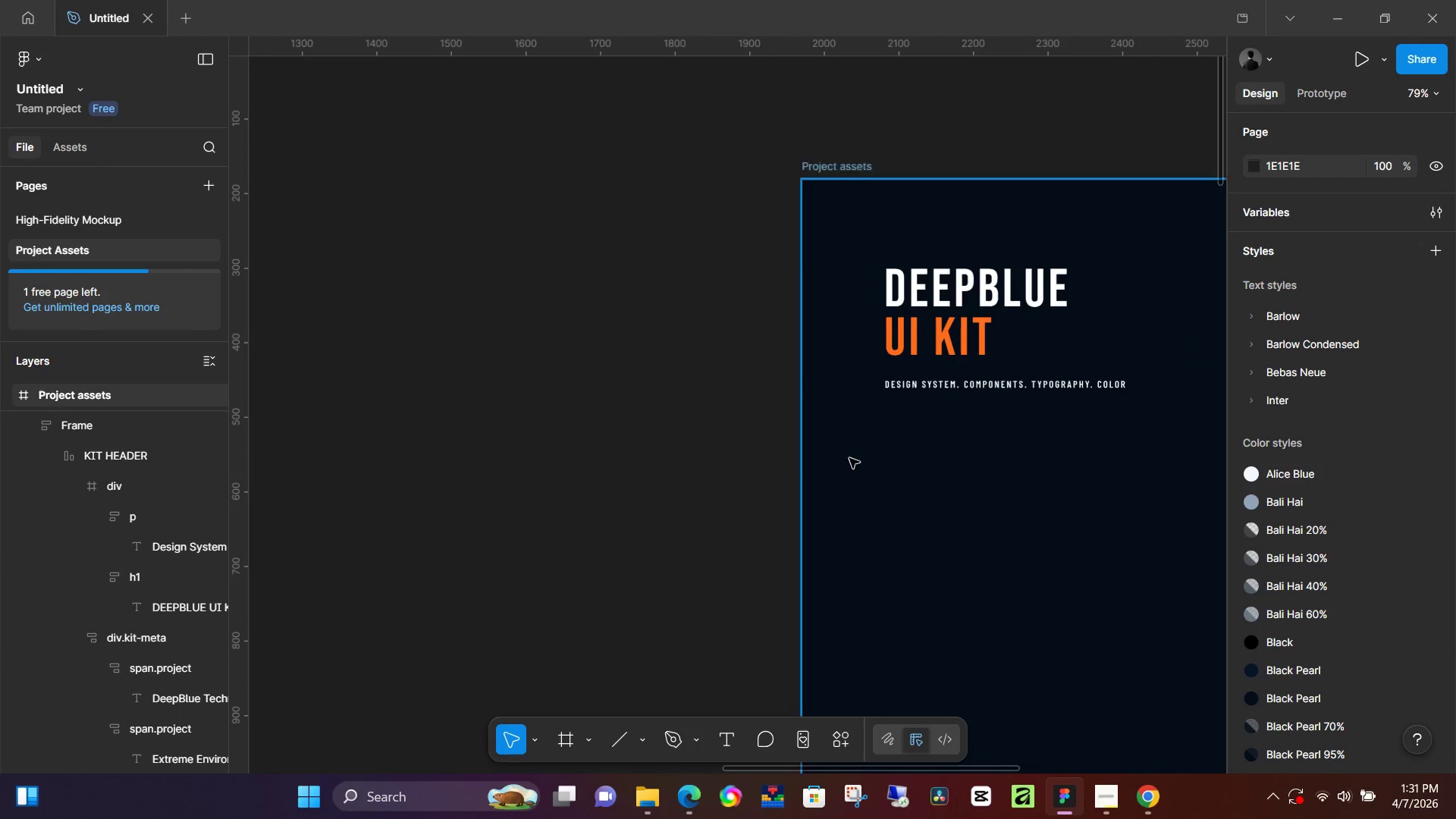 
scroll: coordinate [1062, 485], scroll_direction: down, amount: 4.0
 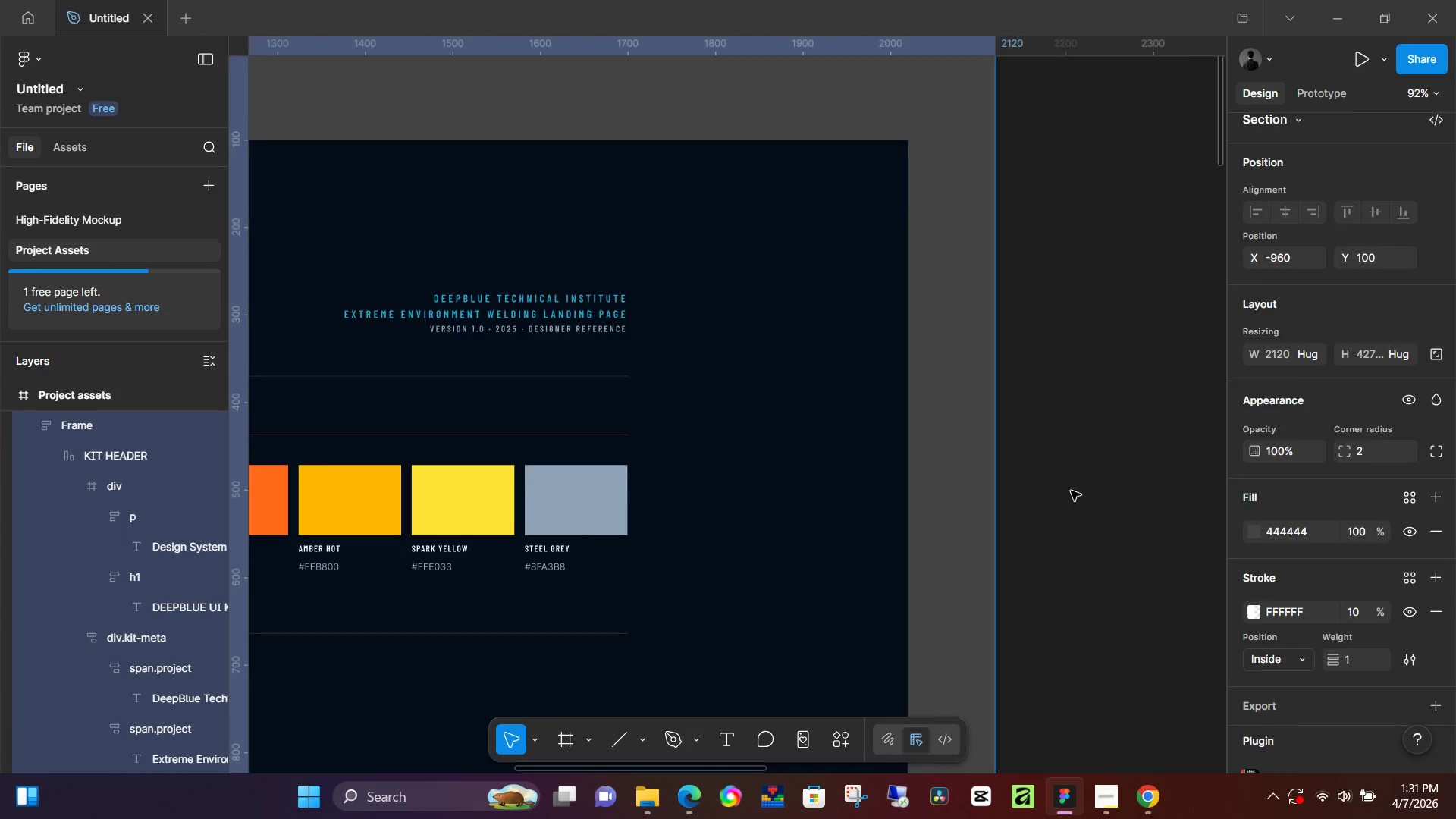 
left_click_drag(start_coordinate=[1109, 502], to_coordinate=[633, 554])
 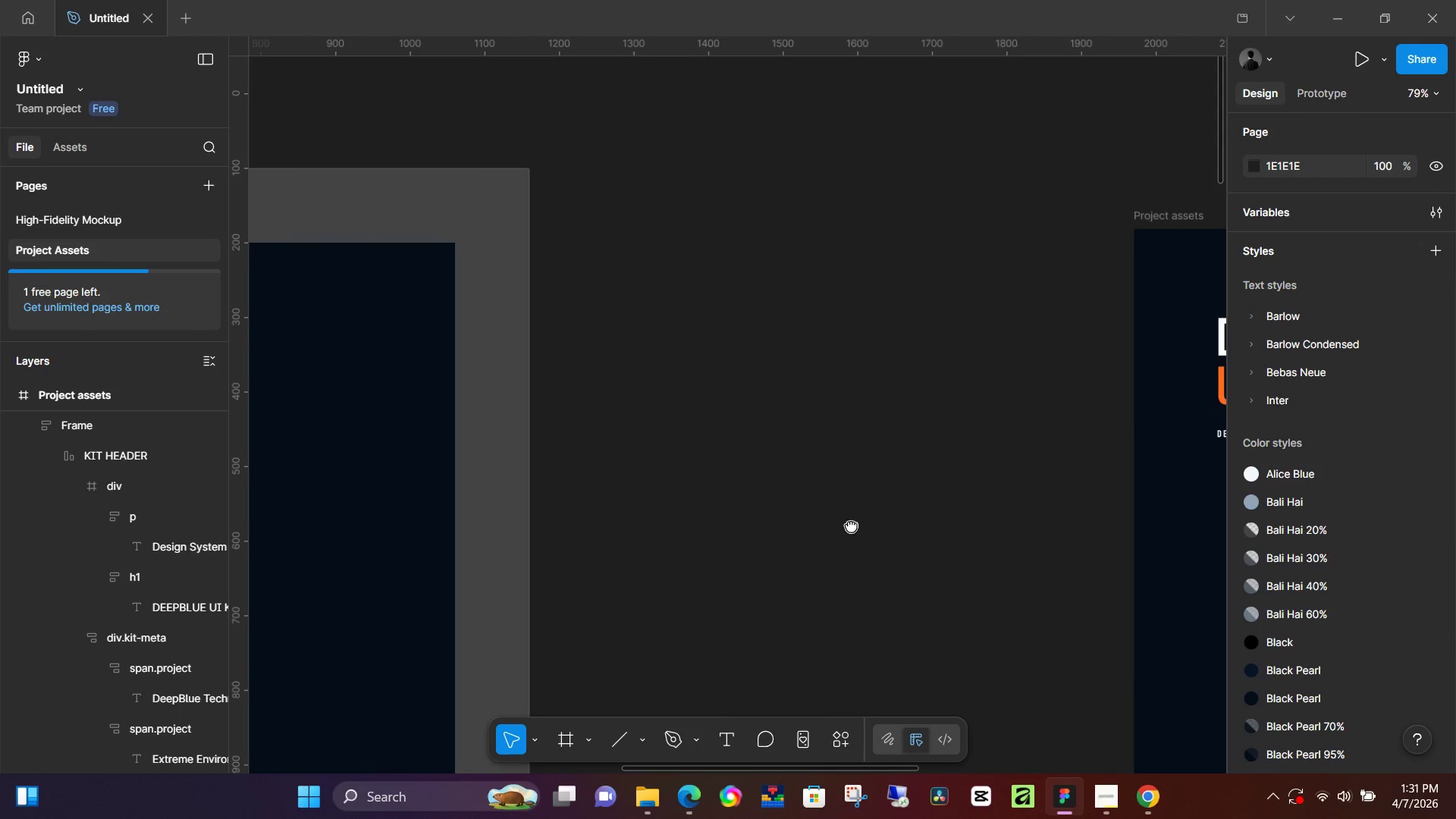 
left_click_drag(start_coordinate=[851, 526], to_coordinate=[519, 475])
 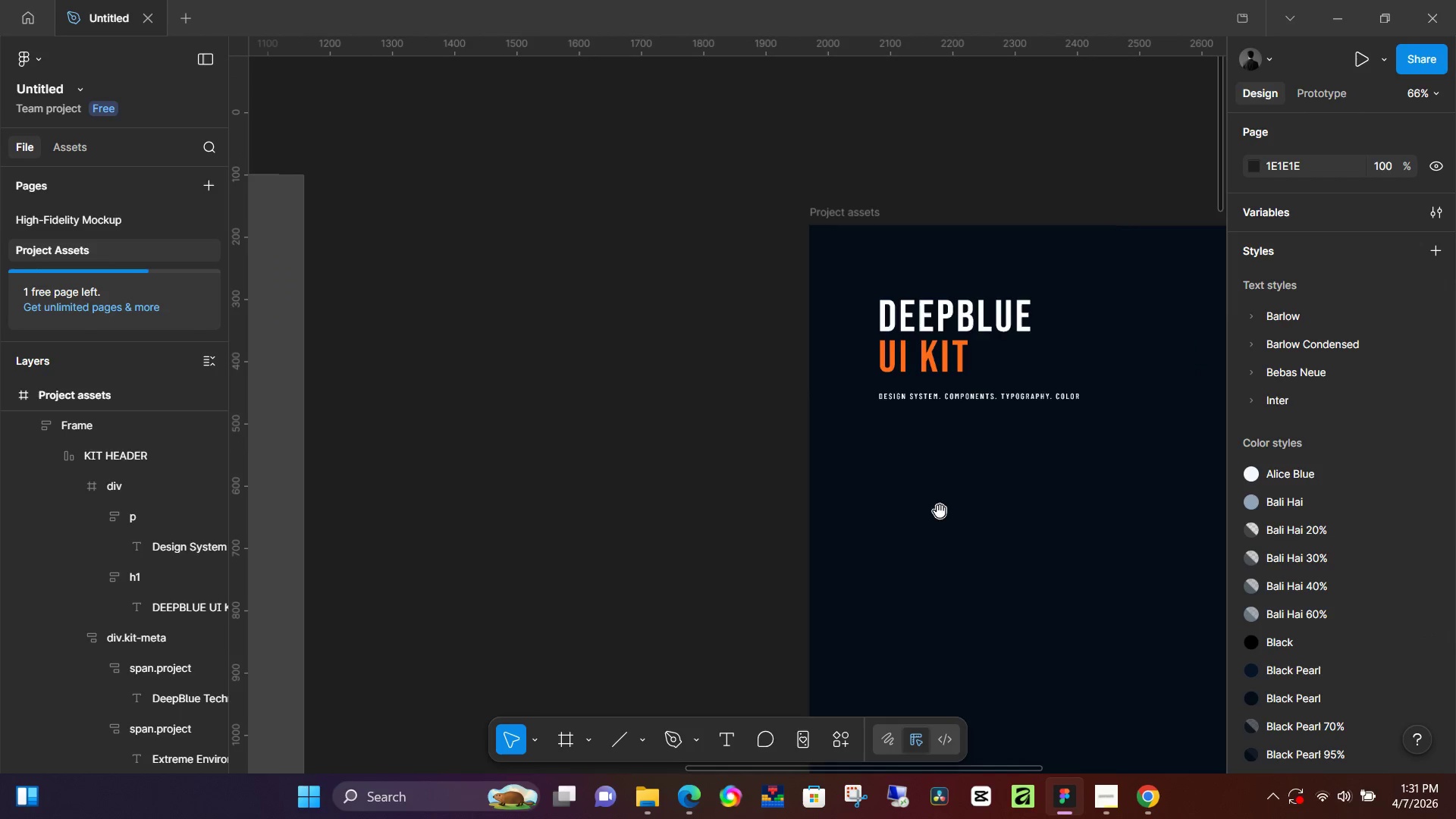 
hold_key(key=Space, duration=0.42)
 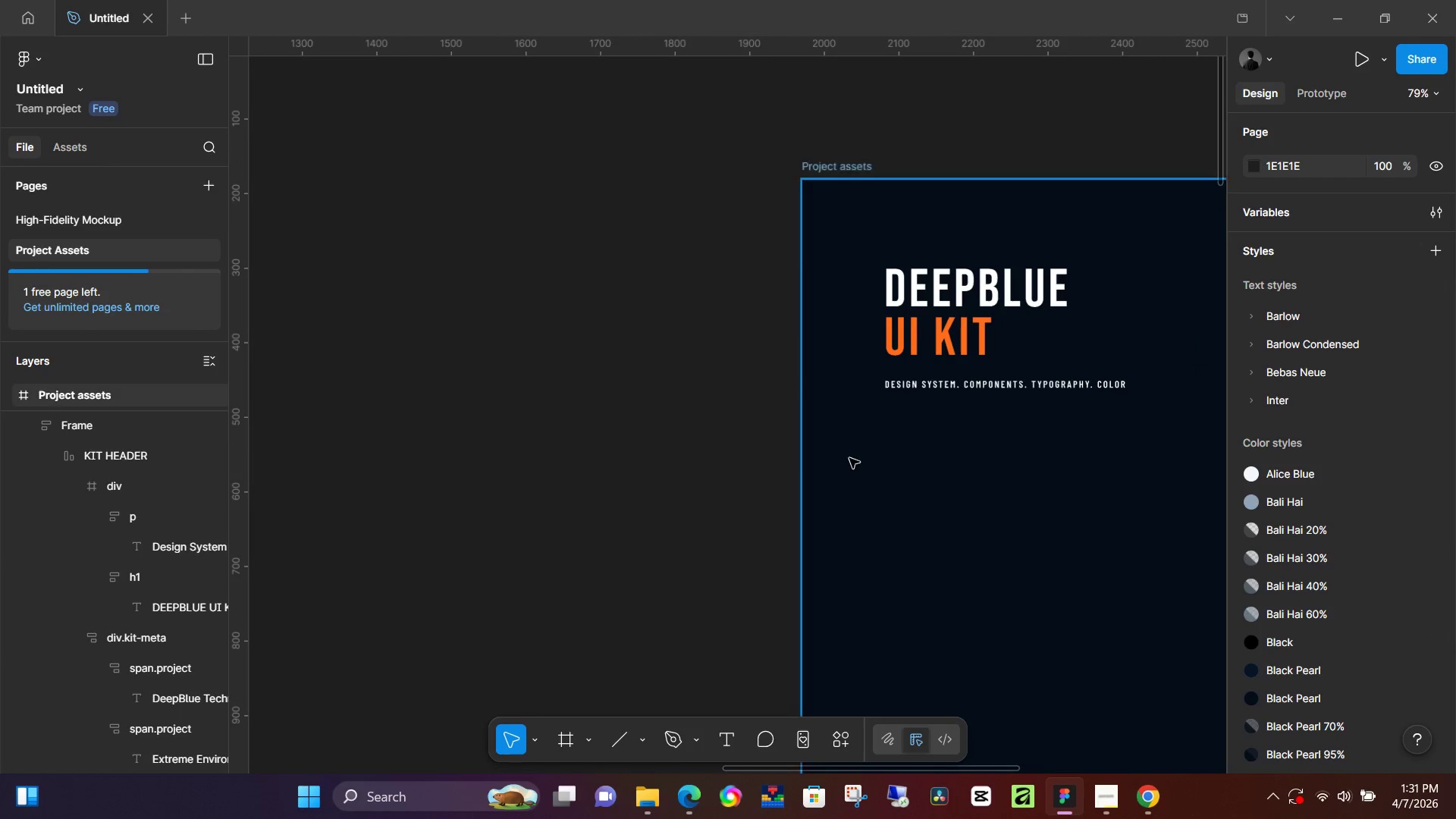 
key(Control+ControlLeft)
 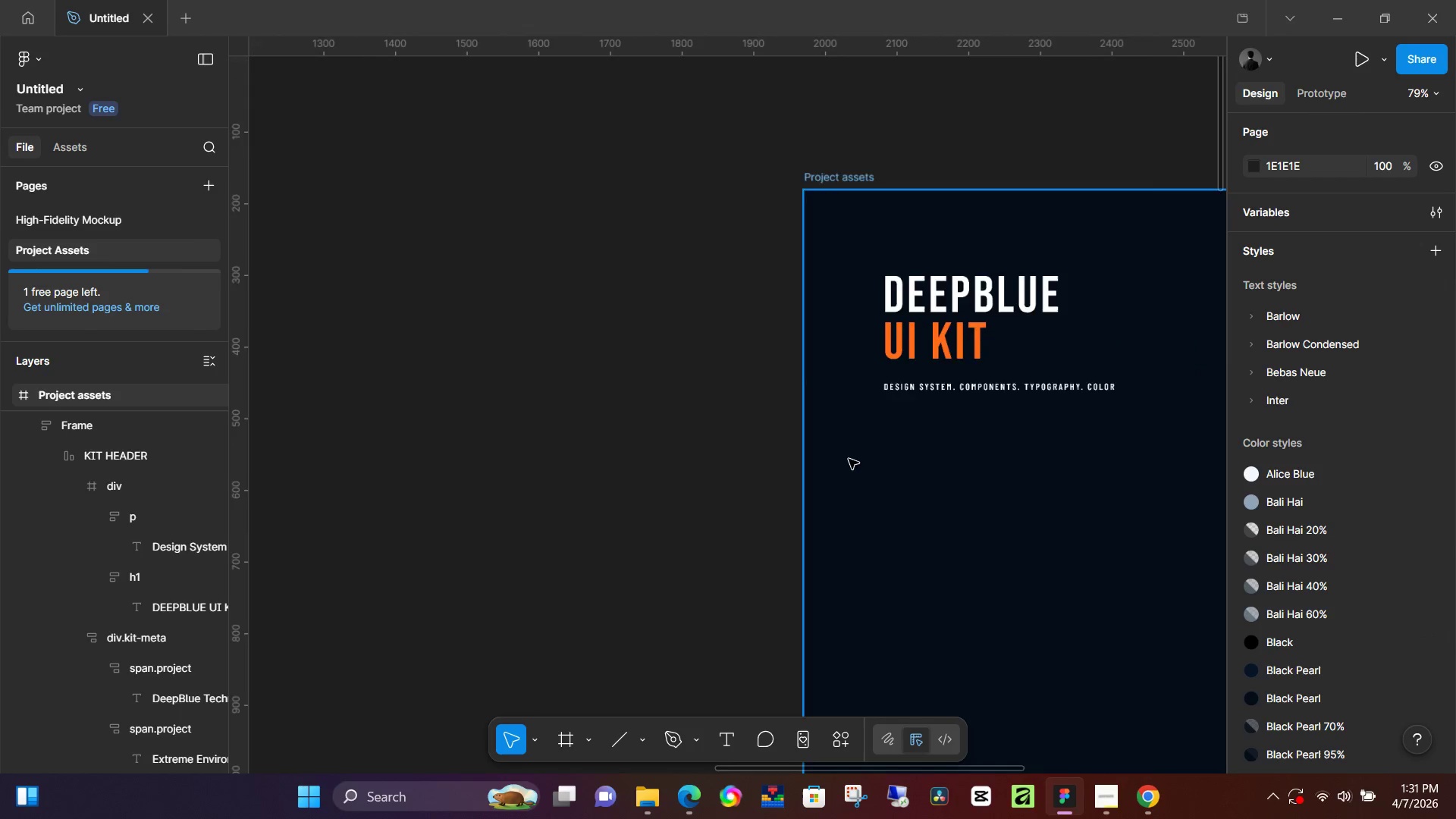 
hold_key(key=Space, duration=0.86)
 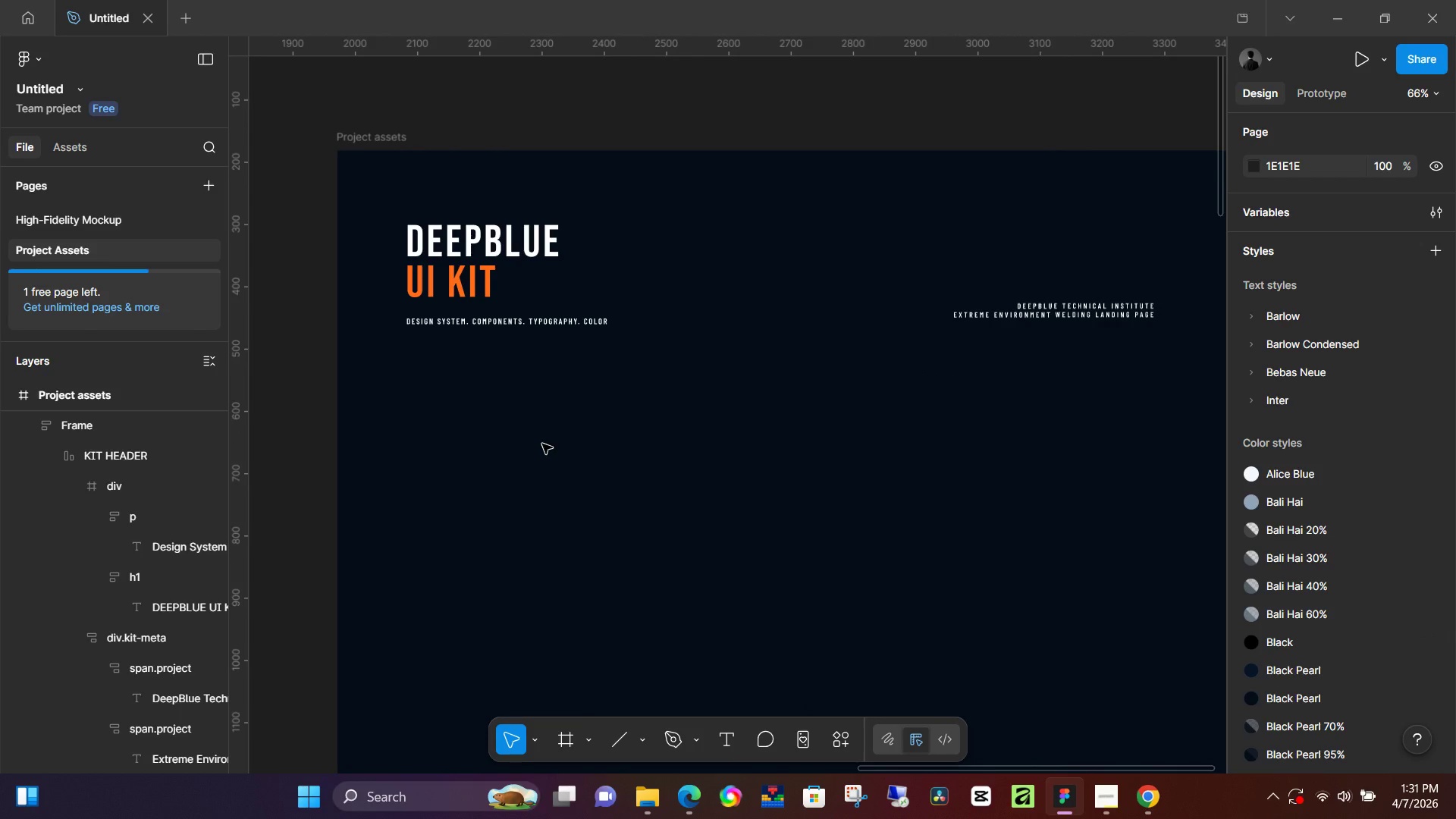 
left_click_drag(start_coordinate=[980, 532], to_coordinate=[507, 457])
 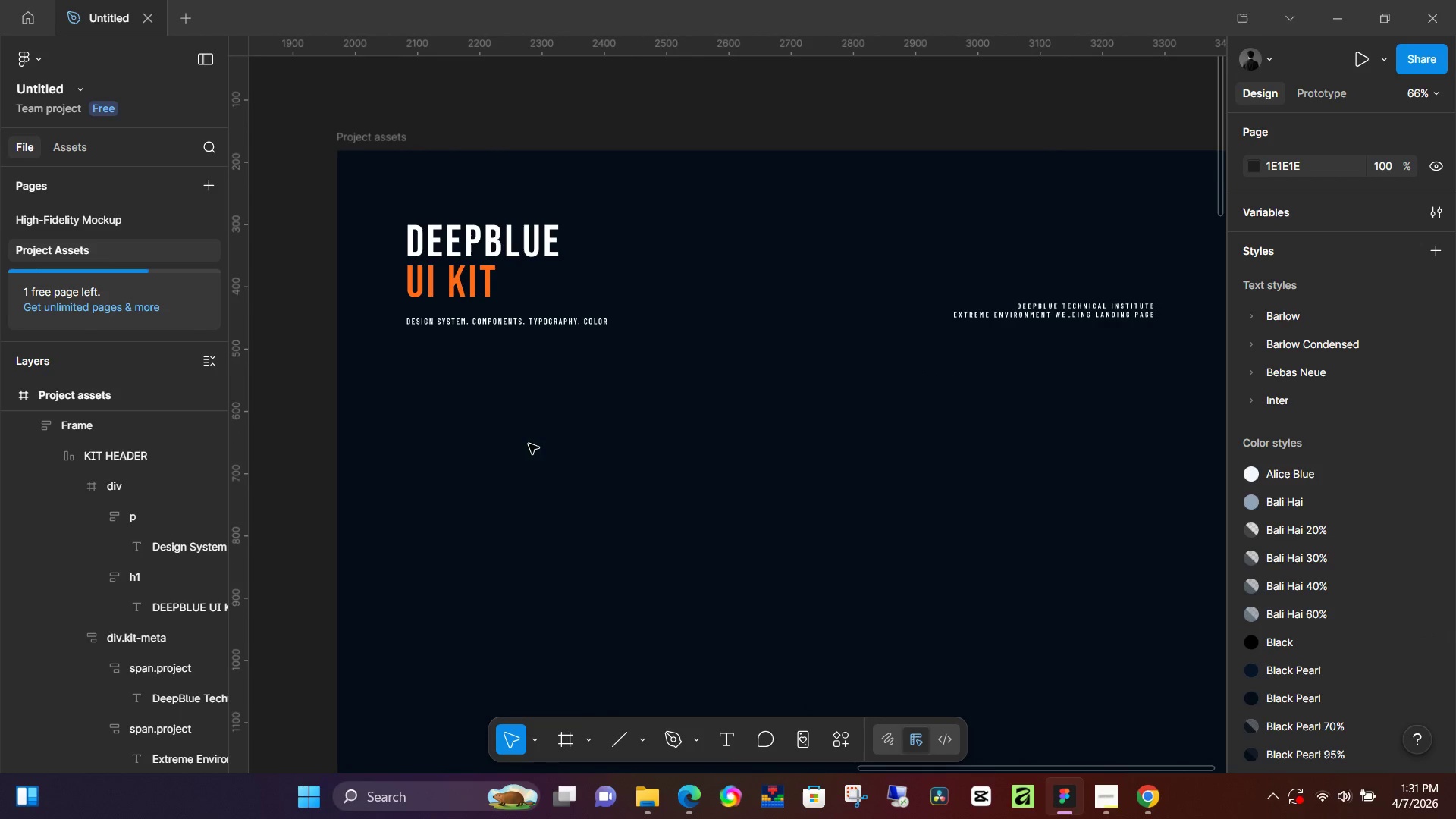 
scroll: coordinate [848, 460], scroll_direction: down, amount: 3.0
 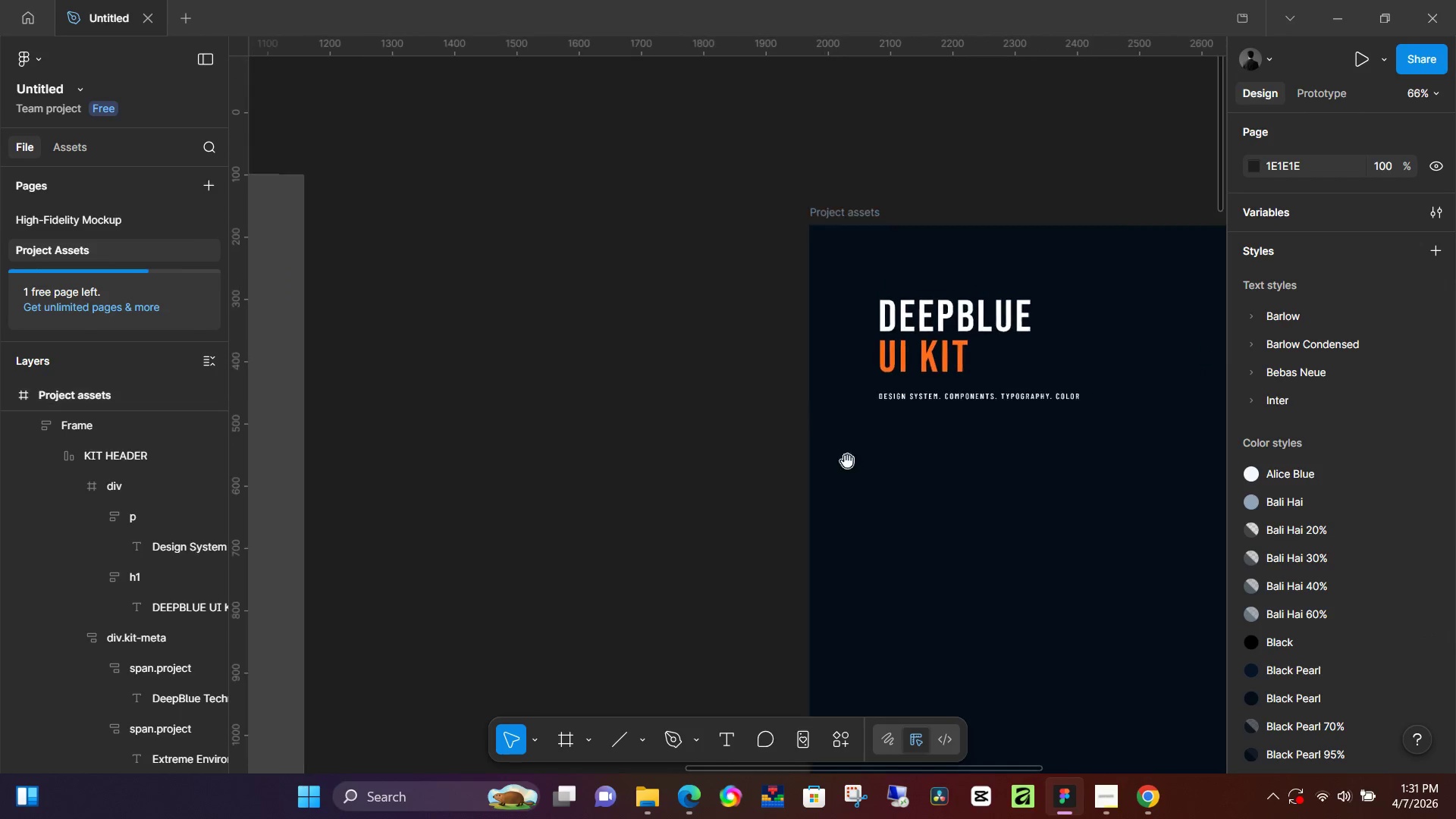 
hold_key(key=Space, duration=0.44)
 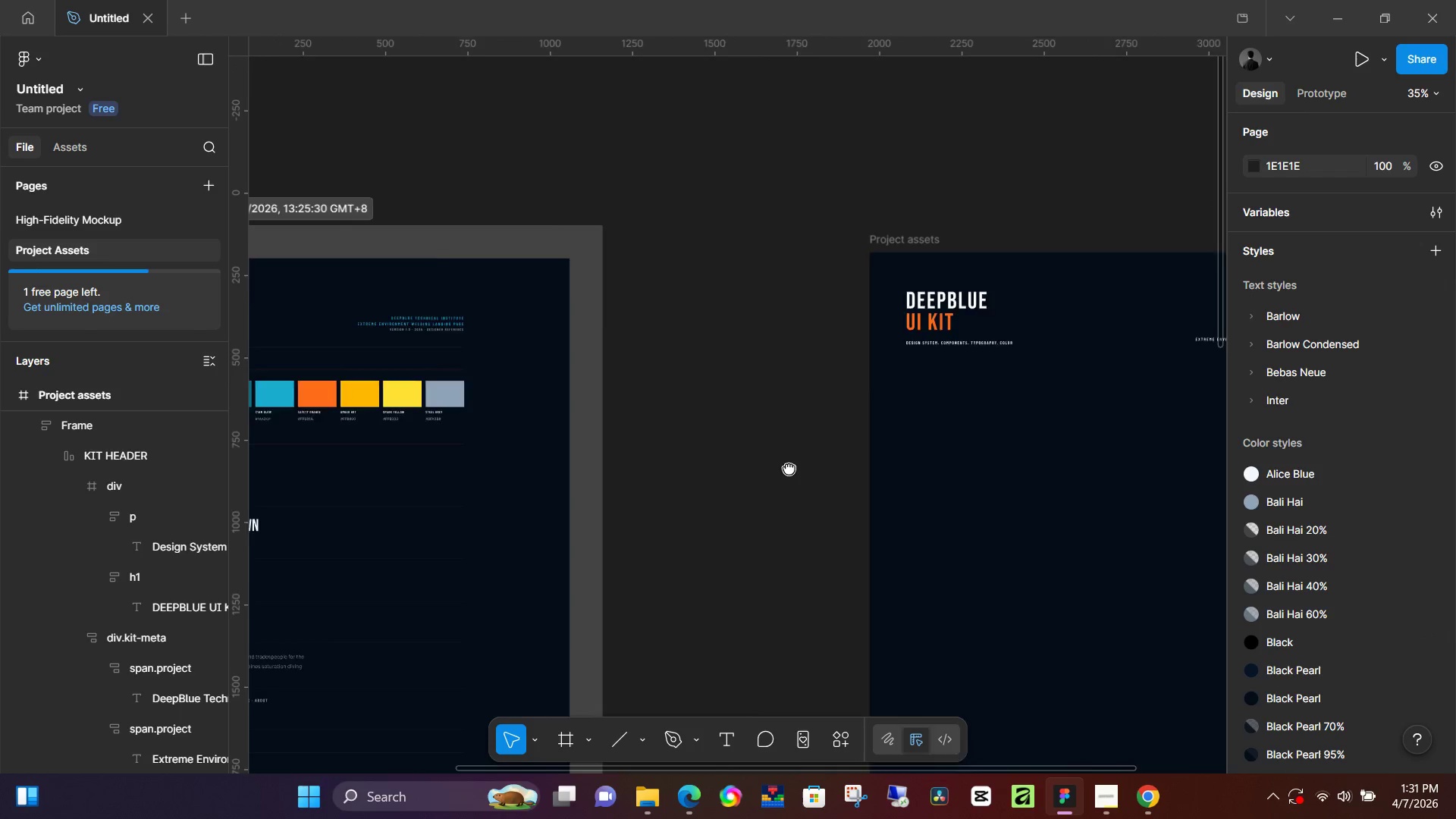 
left_click_drag(start_coordinate=[444, 469], to_coordinate=[1115, 430])
 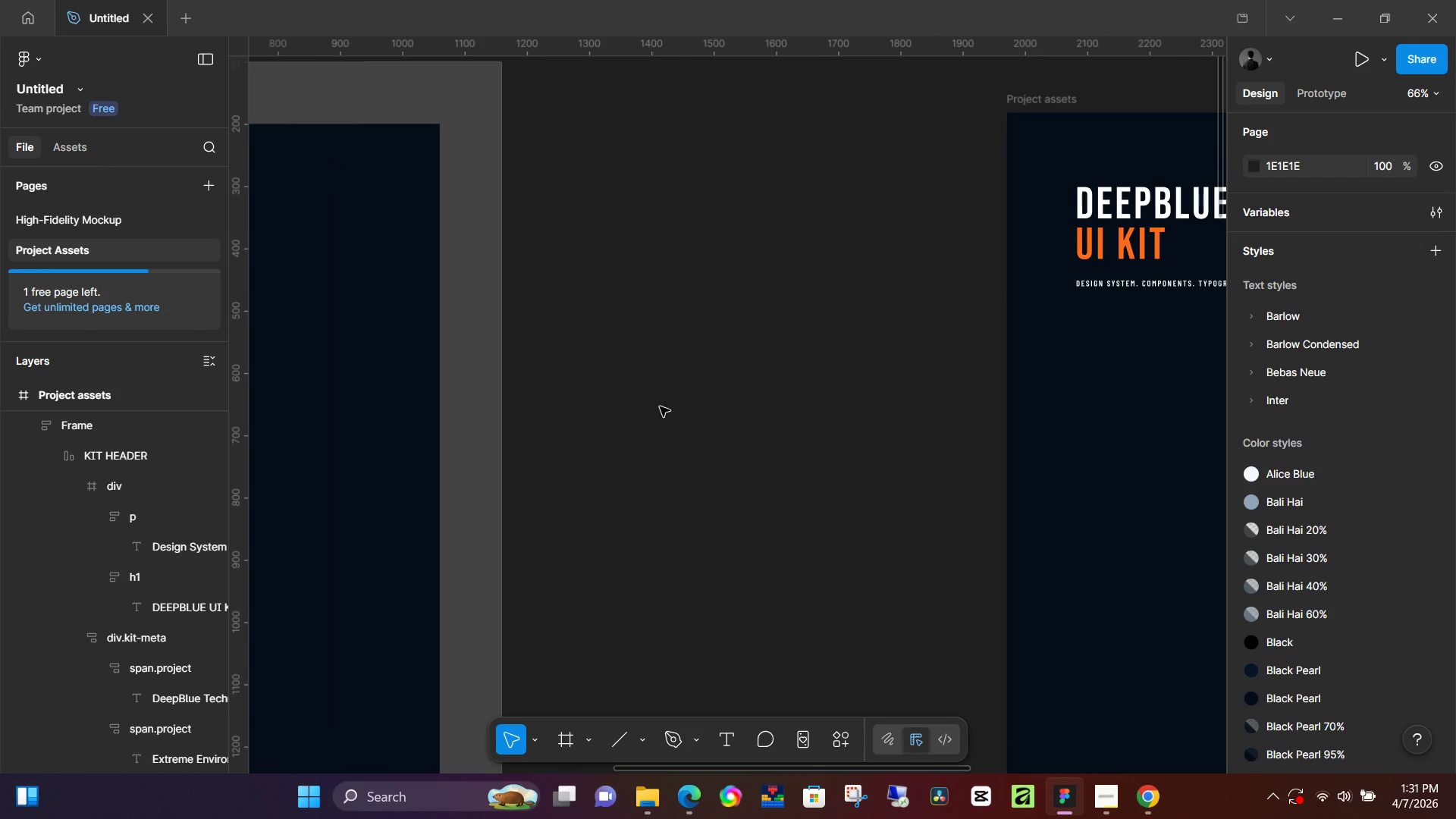 
key(Control+ControlLeft)
 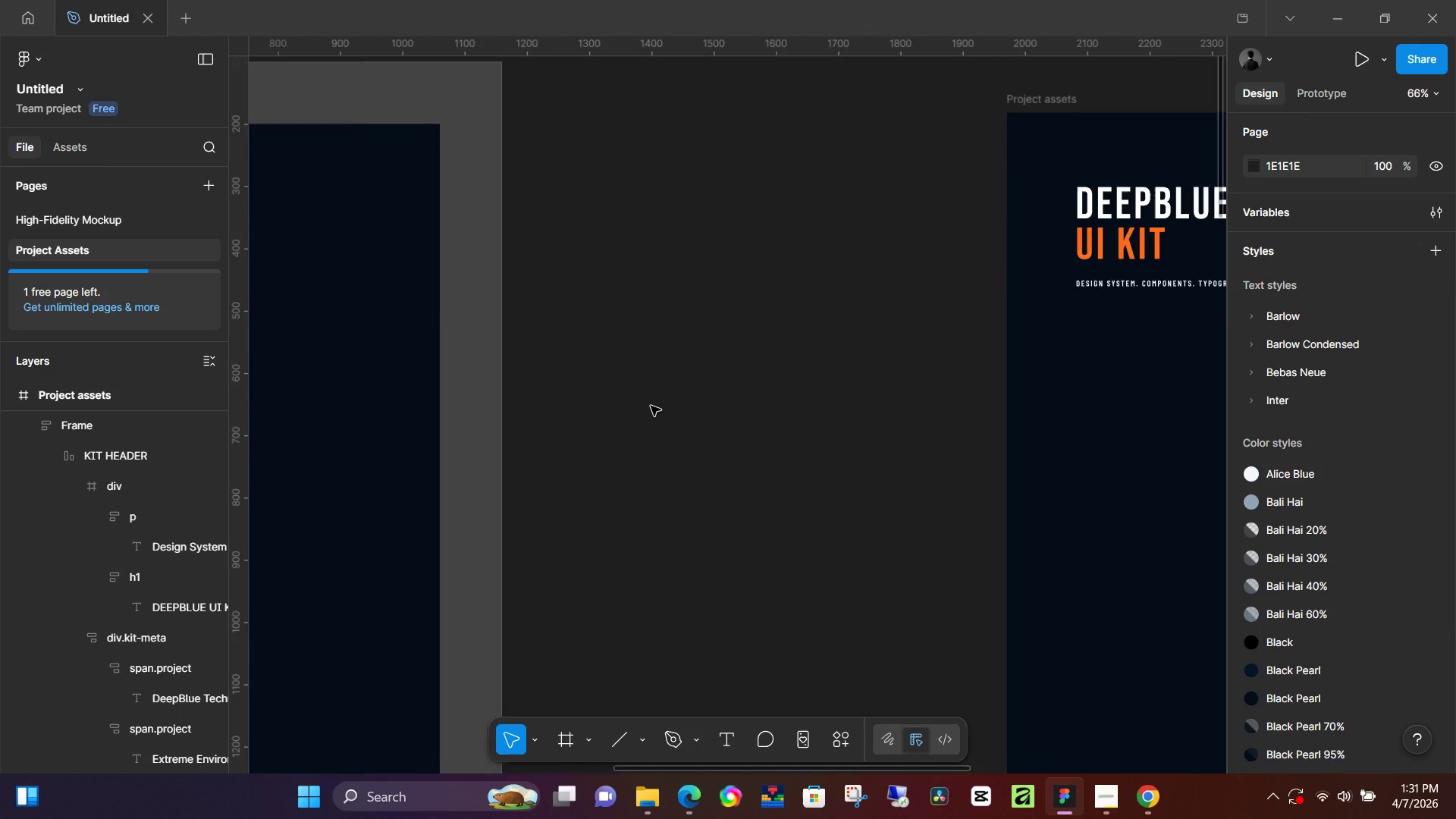 
hold_key(key=Space, duration=0.75)
 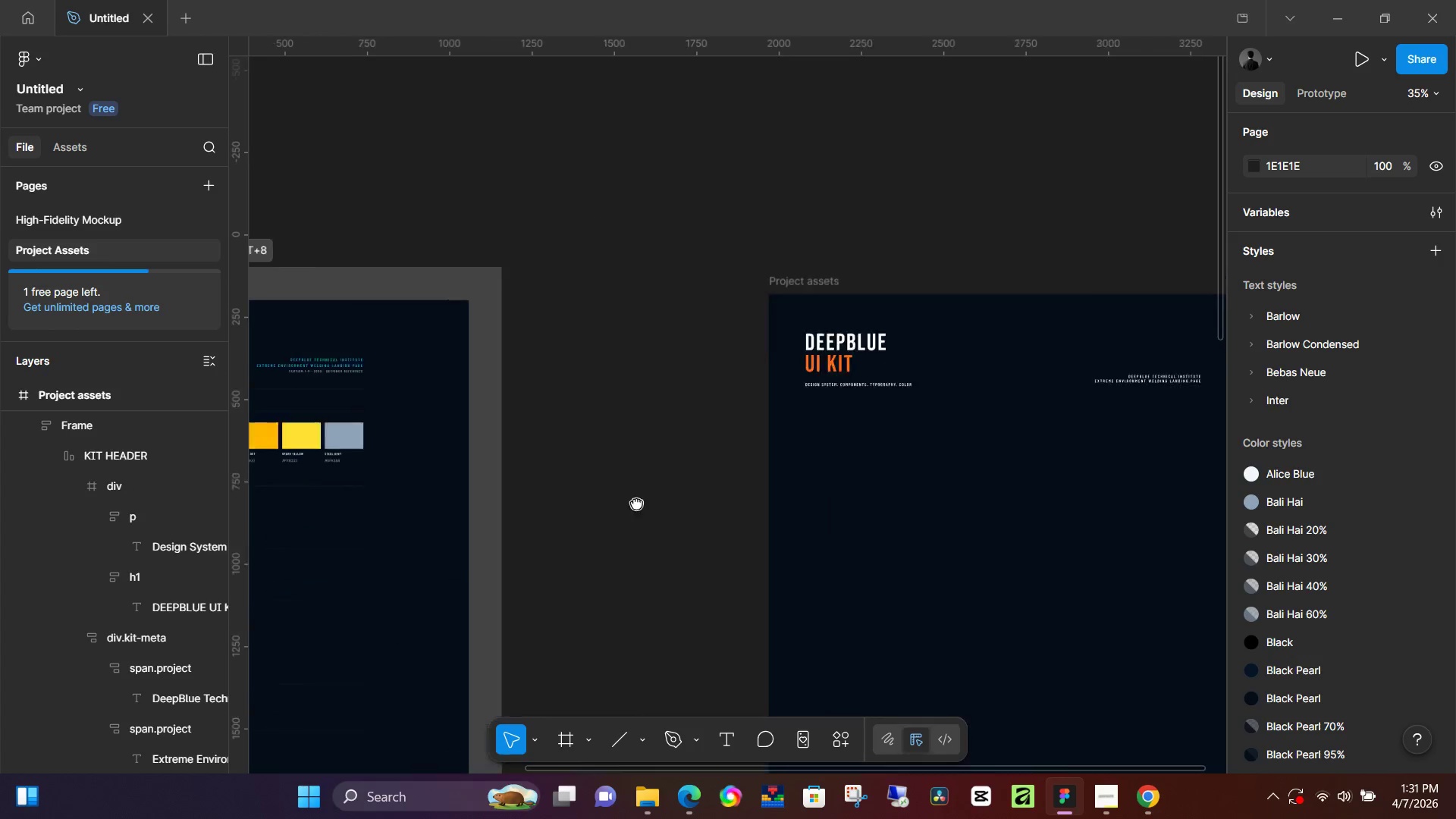 
left_click_drag(start_coordinate=[579, 451], to_coordinate=[843, 468])
 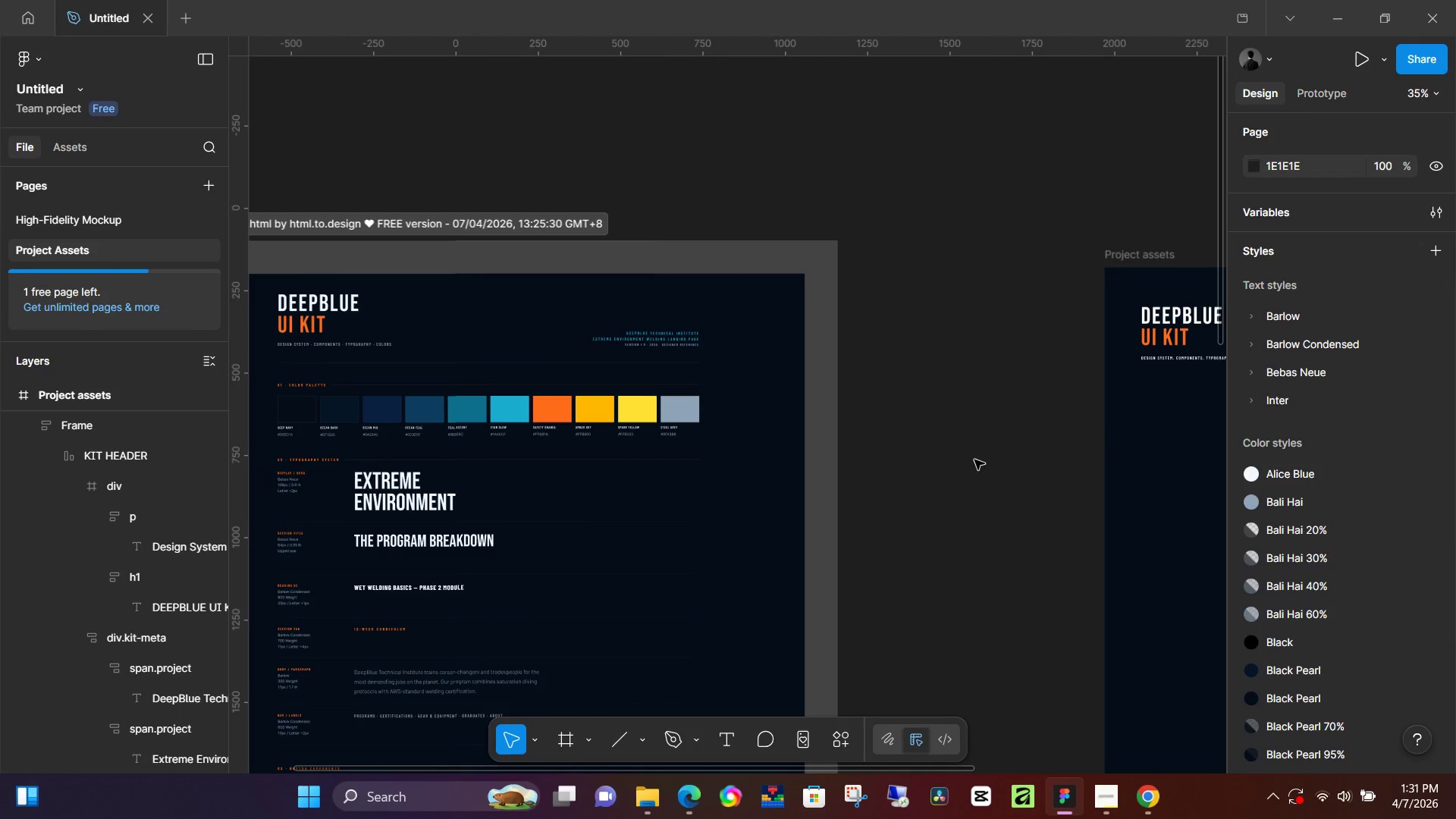 
scroll: coordinate [651, 406], scroll_direction: down, amount: 5.0
 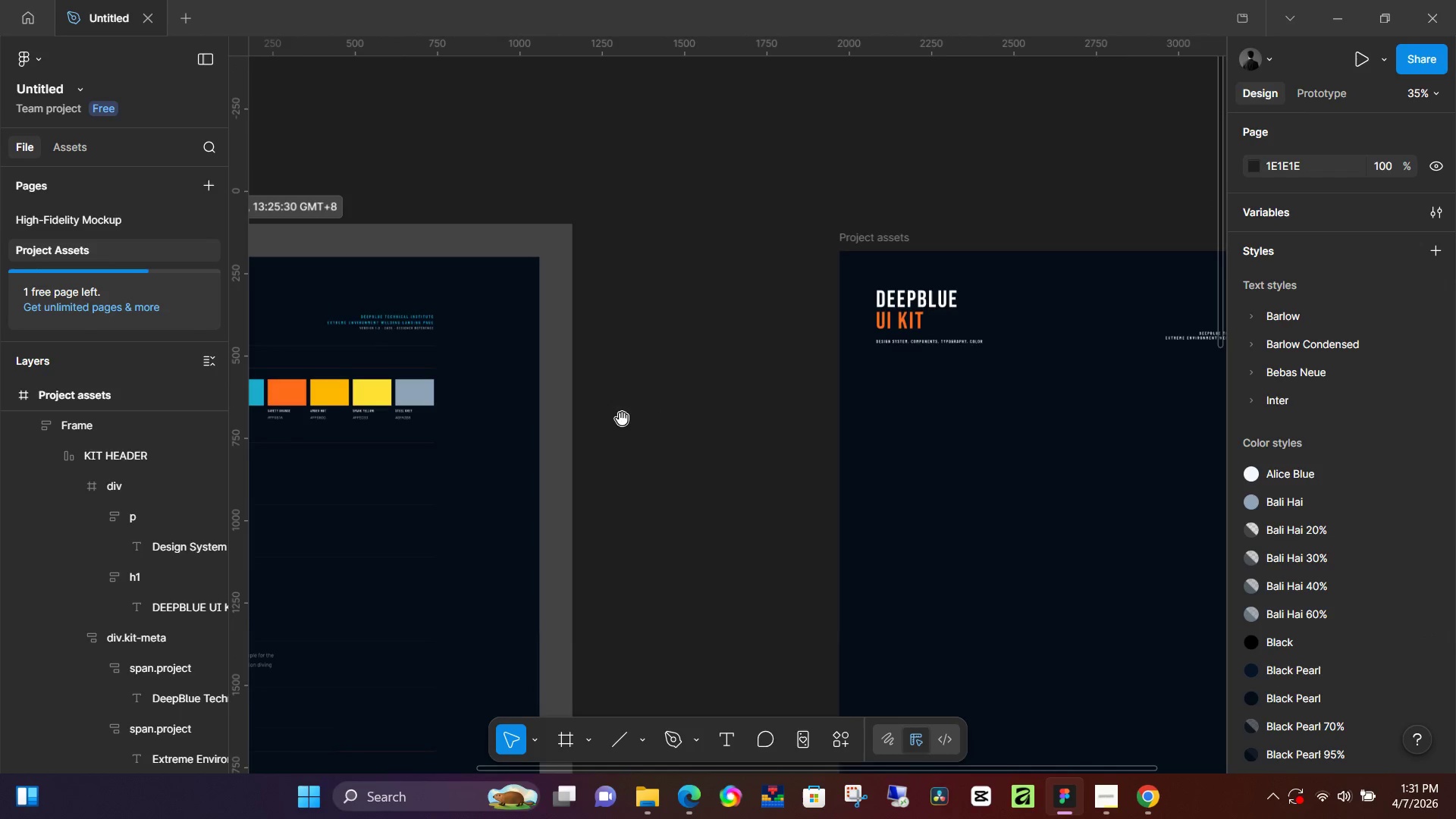 
hold_key(key=Space, duration=0.47)
 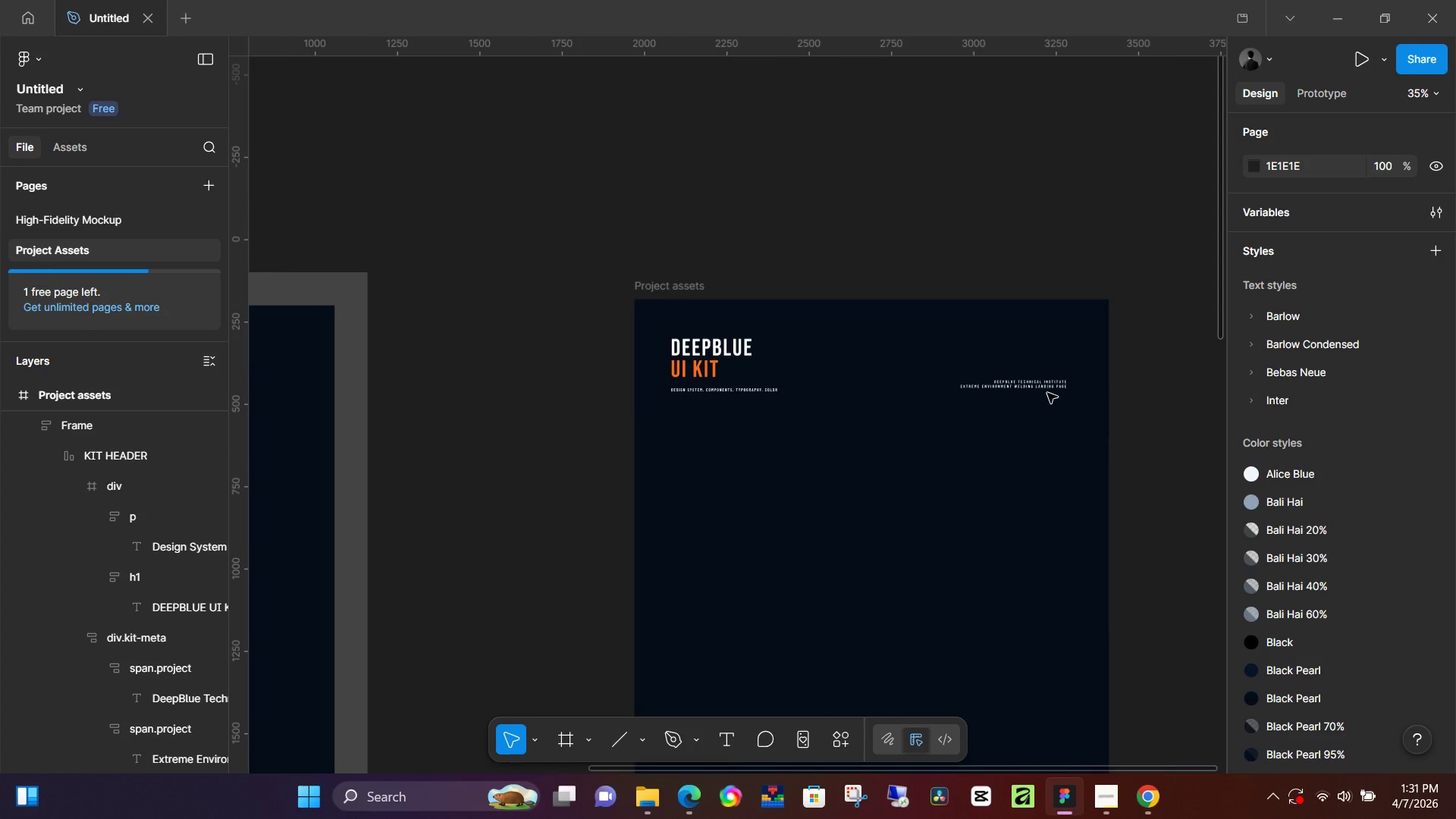 
left_click_drag(start_coordinate=[1054, 475], to_coordinate=[584, 507])
 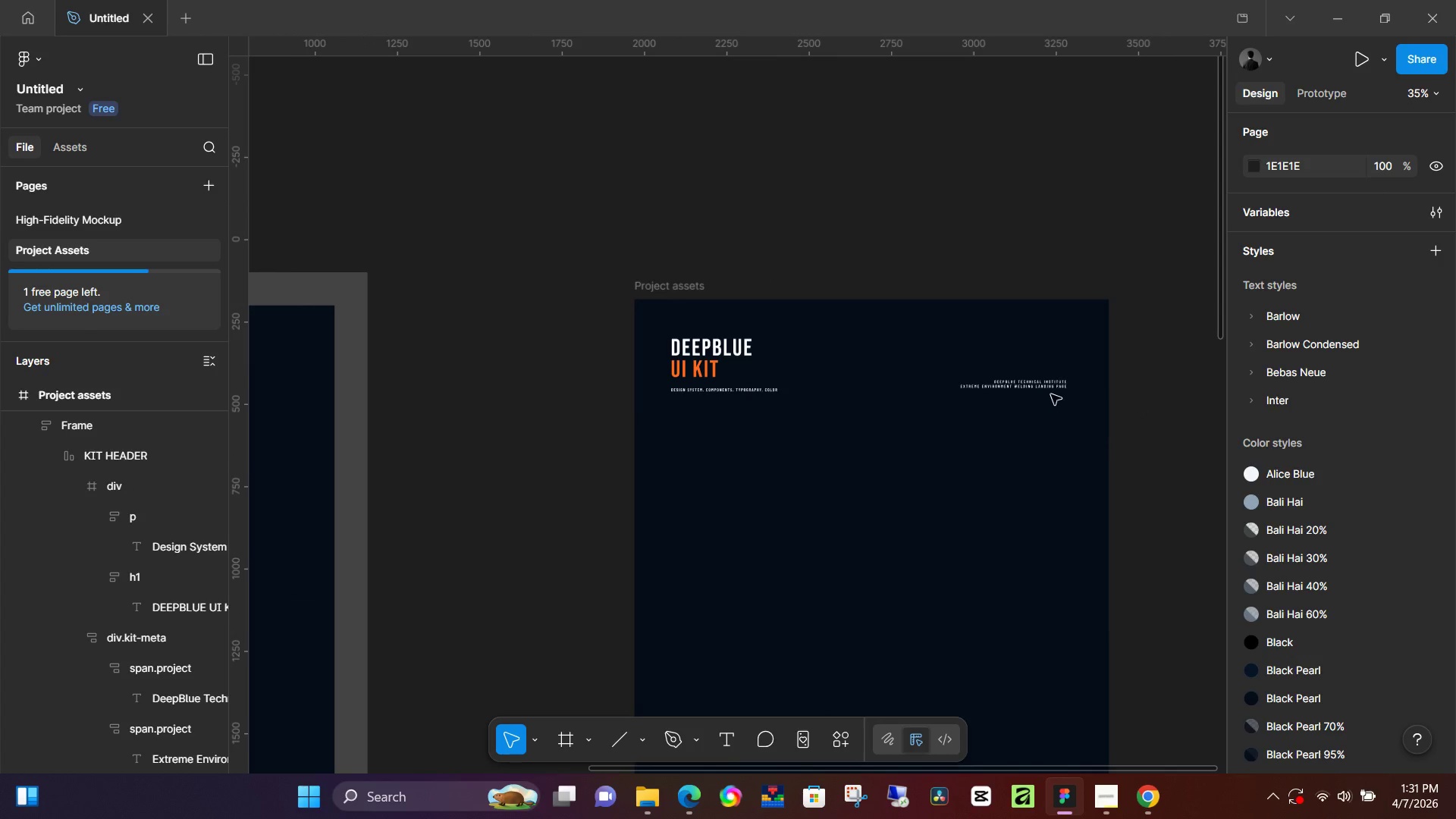 
left_click([1047, 393])
 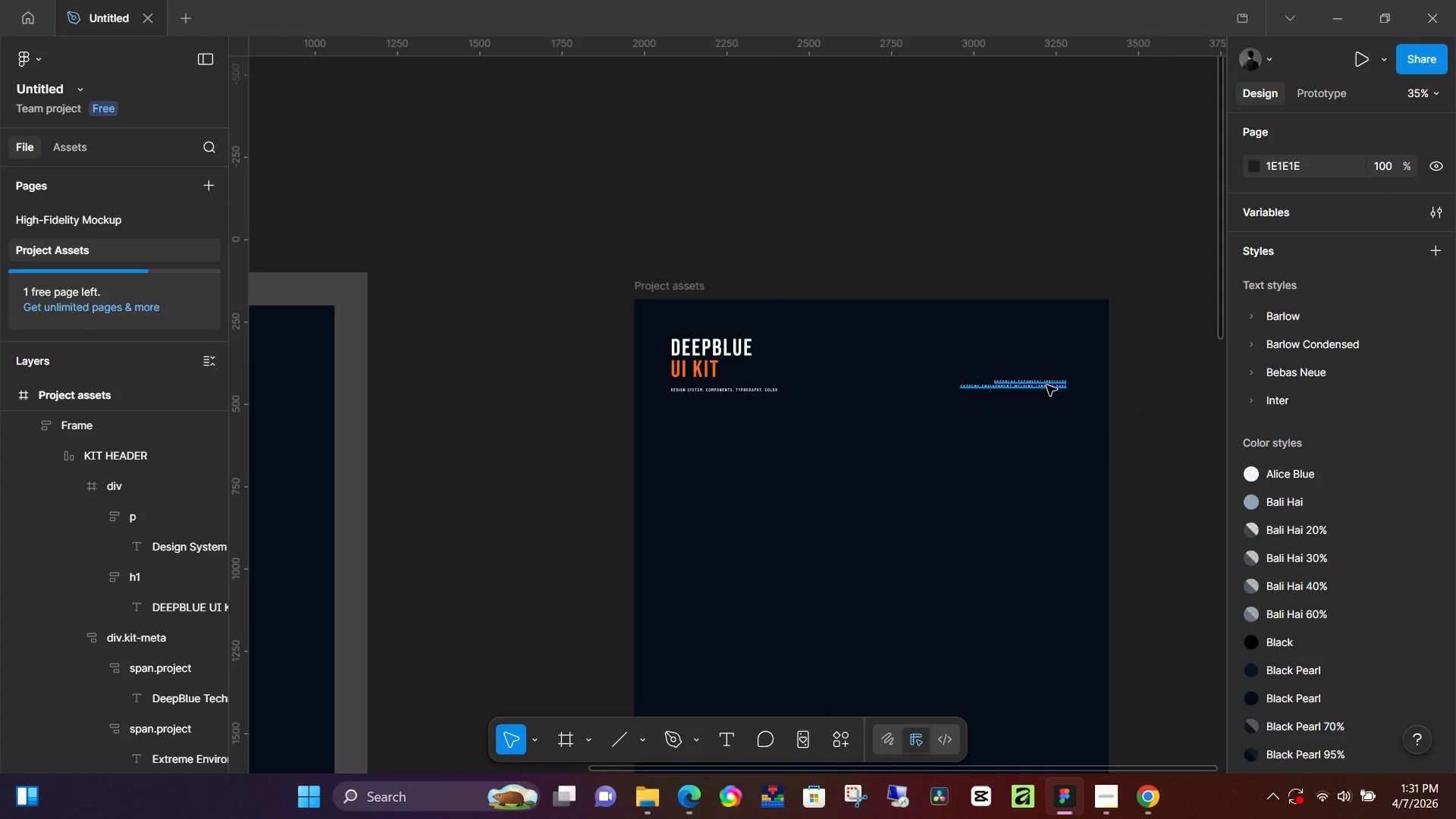 
left_click([1046, 385])
 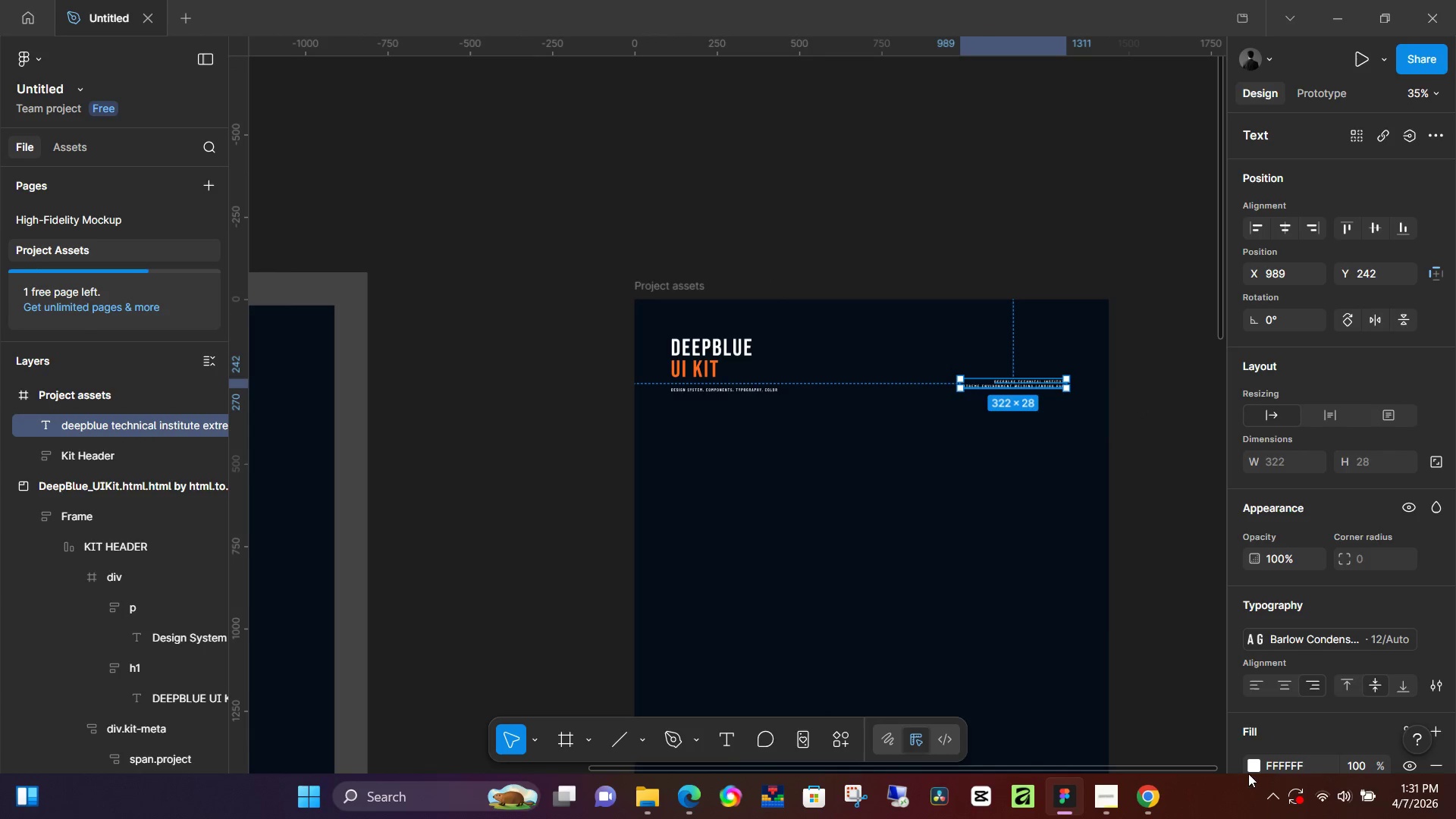 
left_click([1252, 764])
 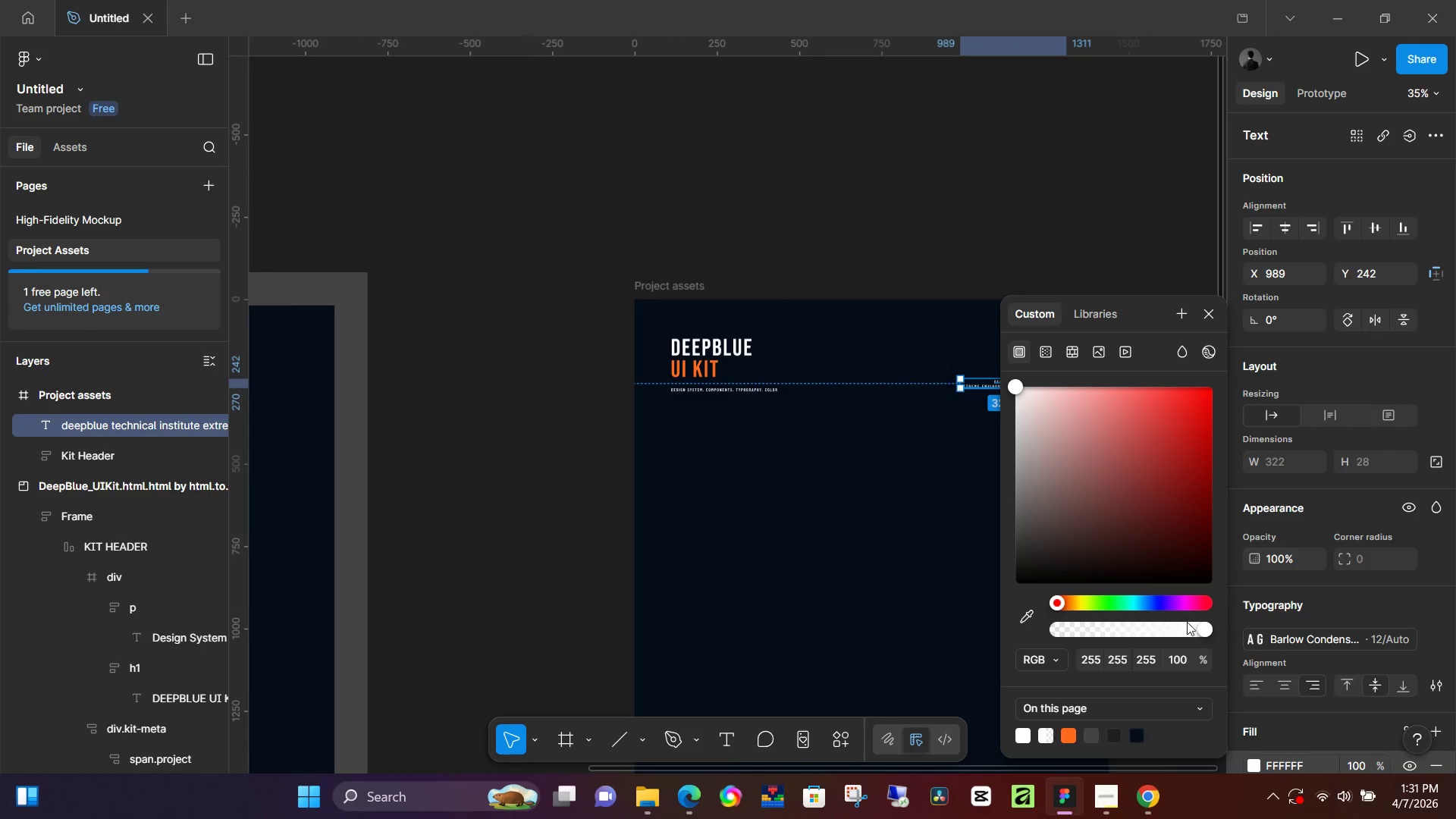 
left_click([1086, 312])
 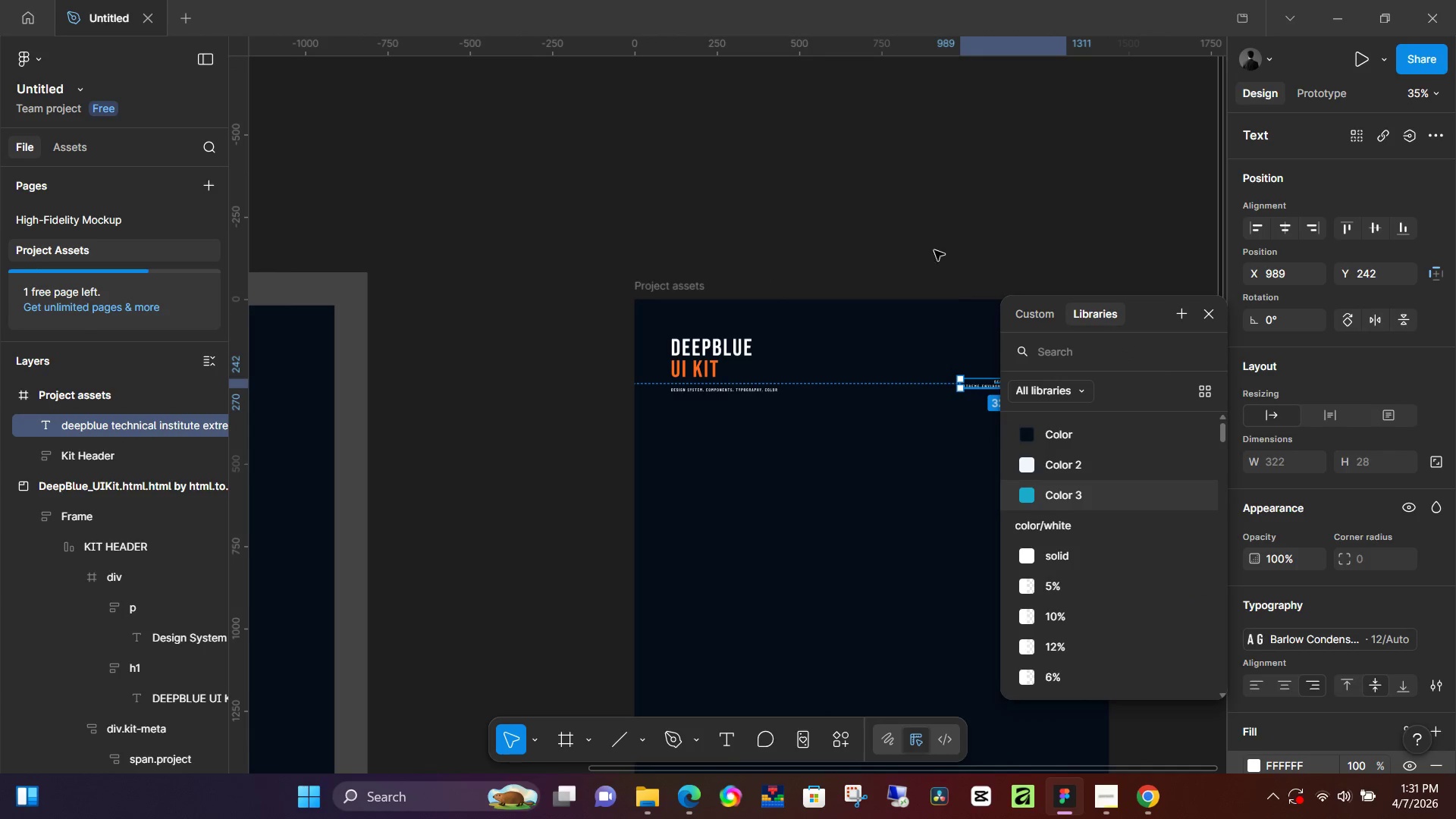 
left_click([934, 246])
 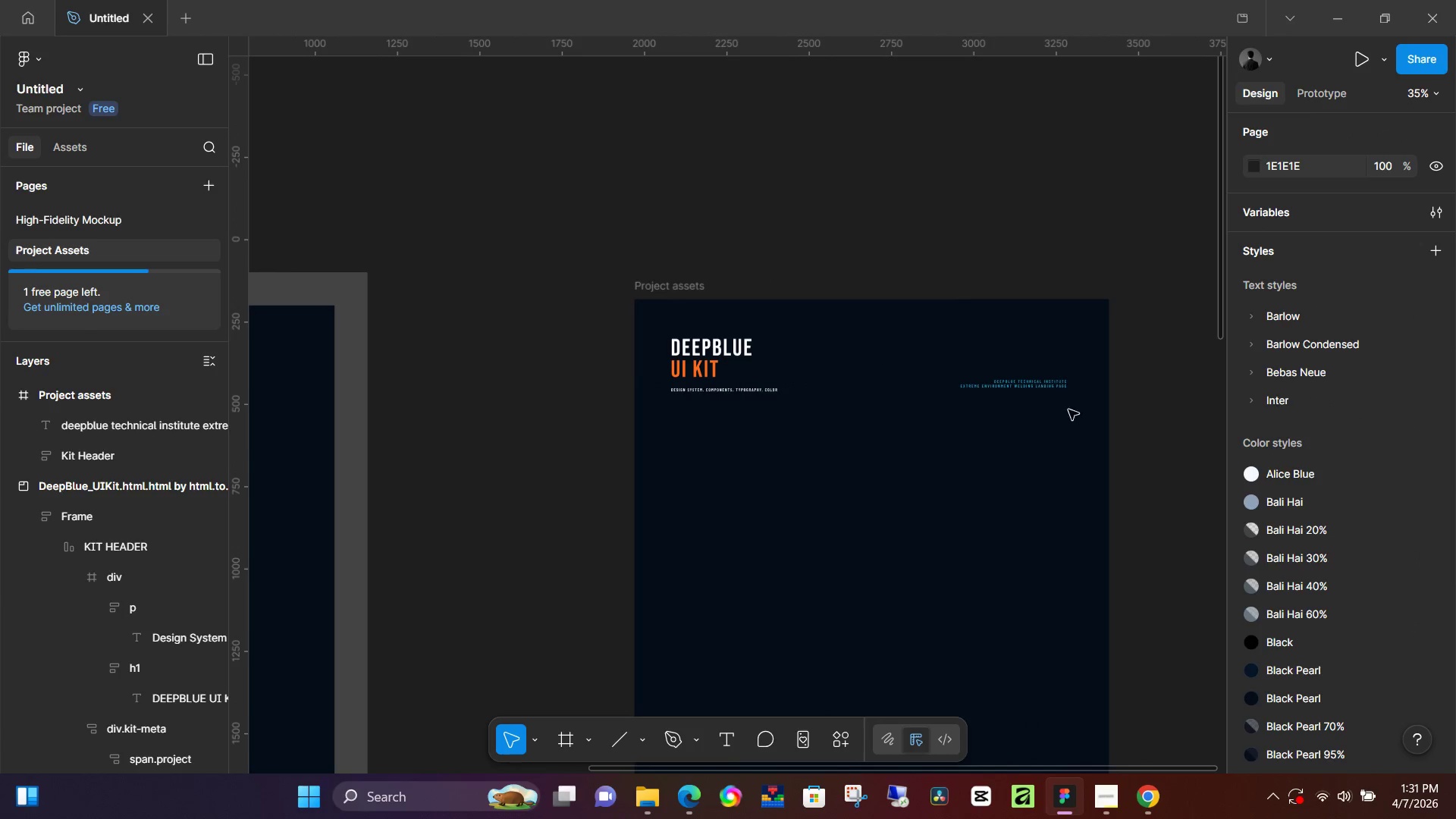 
hold_key(key=ControlLeft, duration=1.22)
scroll: coordinate [1031, 403], scroll_direction: up, amount: 12.0
 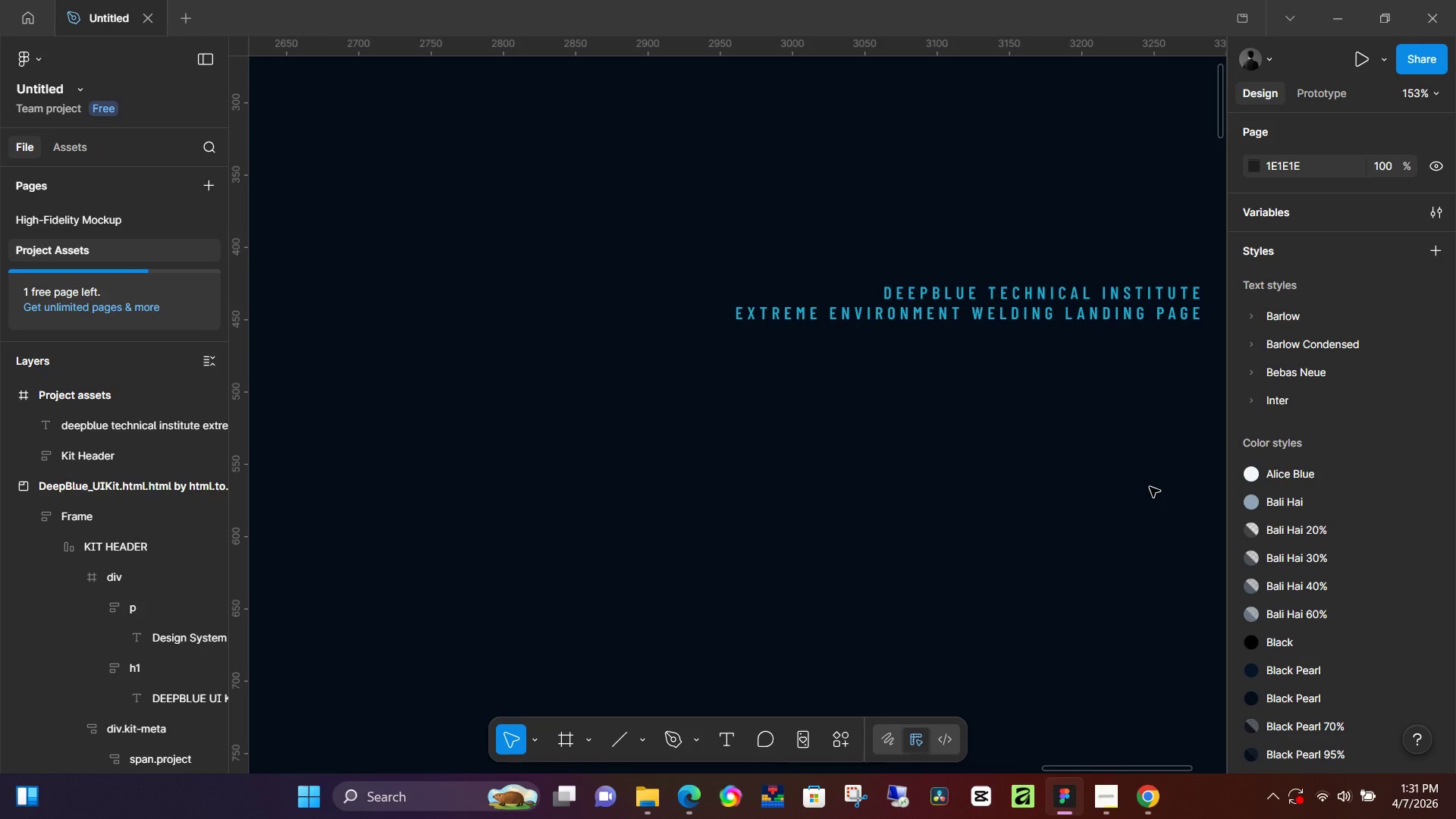 
wait(44.88)
 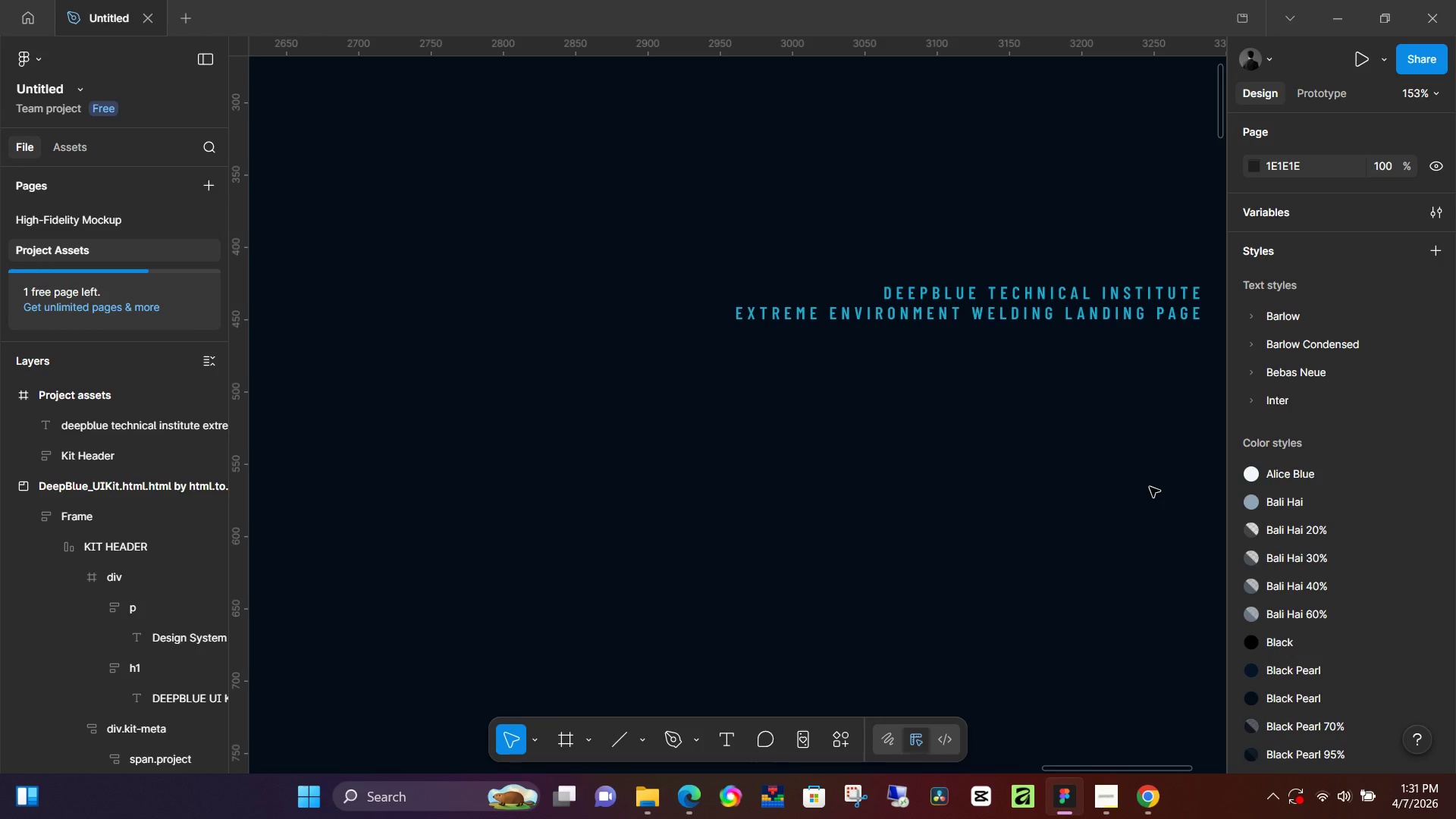 
hold_key(key=ControlLeft, duration=0.86)
scroll: coordinate [855, 408], scroll_direction: down, amount: 11.0
 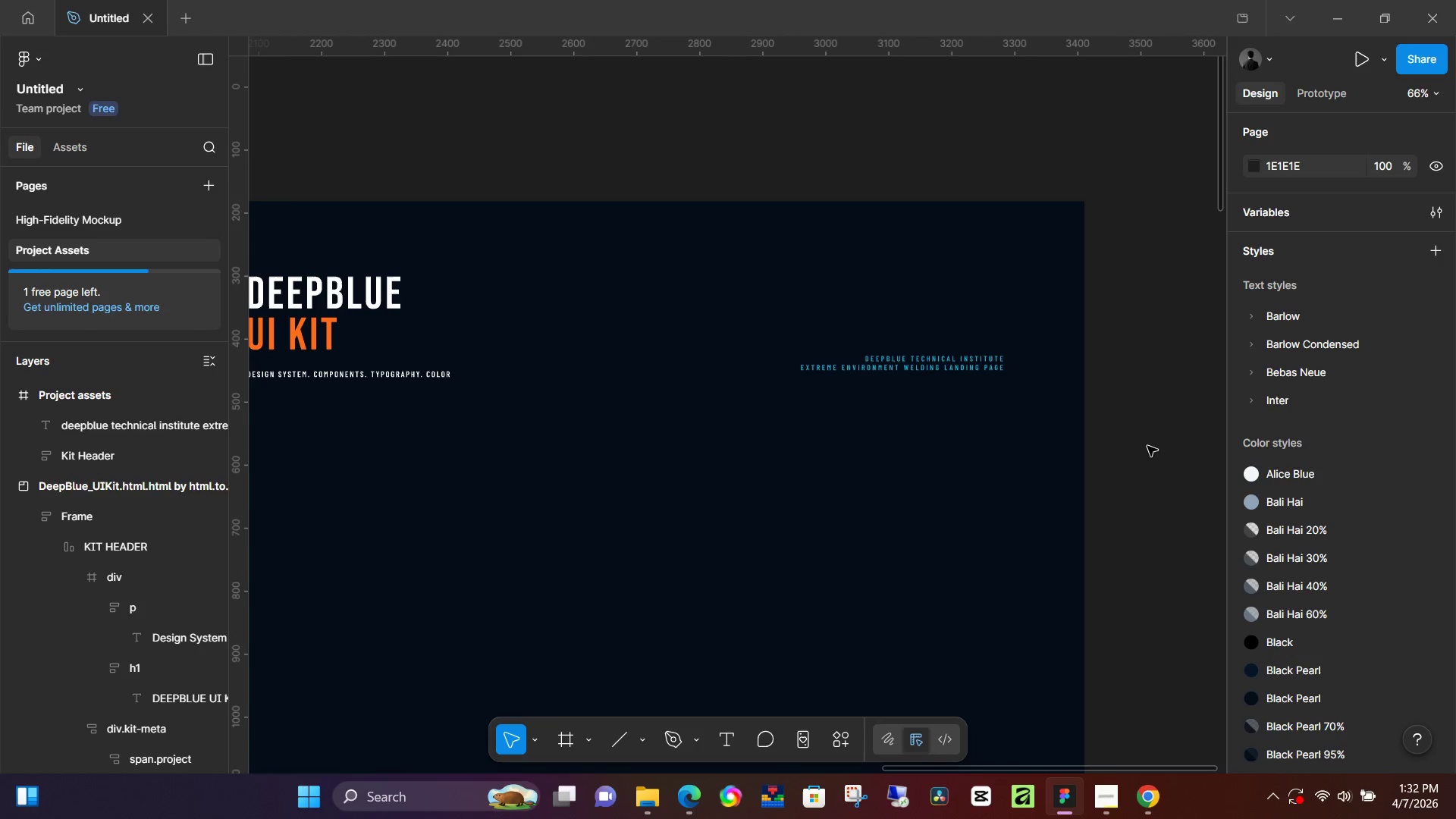 
left_click([1147, 446])
 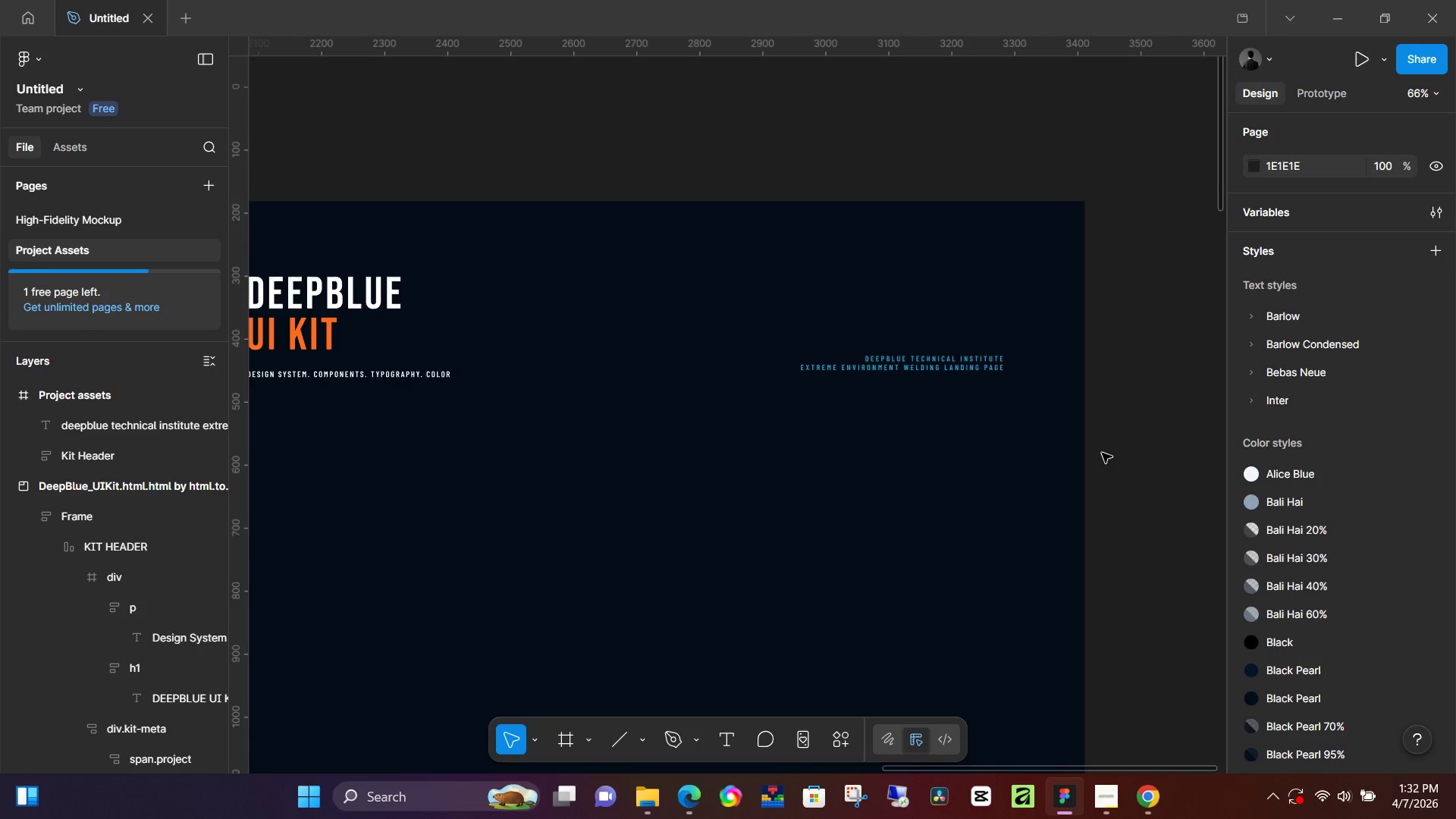 
hold_key(key=ControlLeft, duration=0.5)
scroll: coordinate [1026, 479], scroll_direction: down, amount: 5.0
 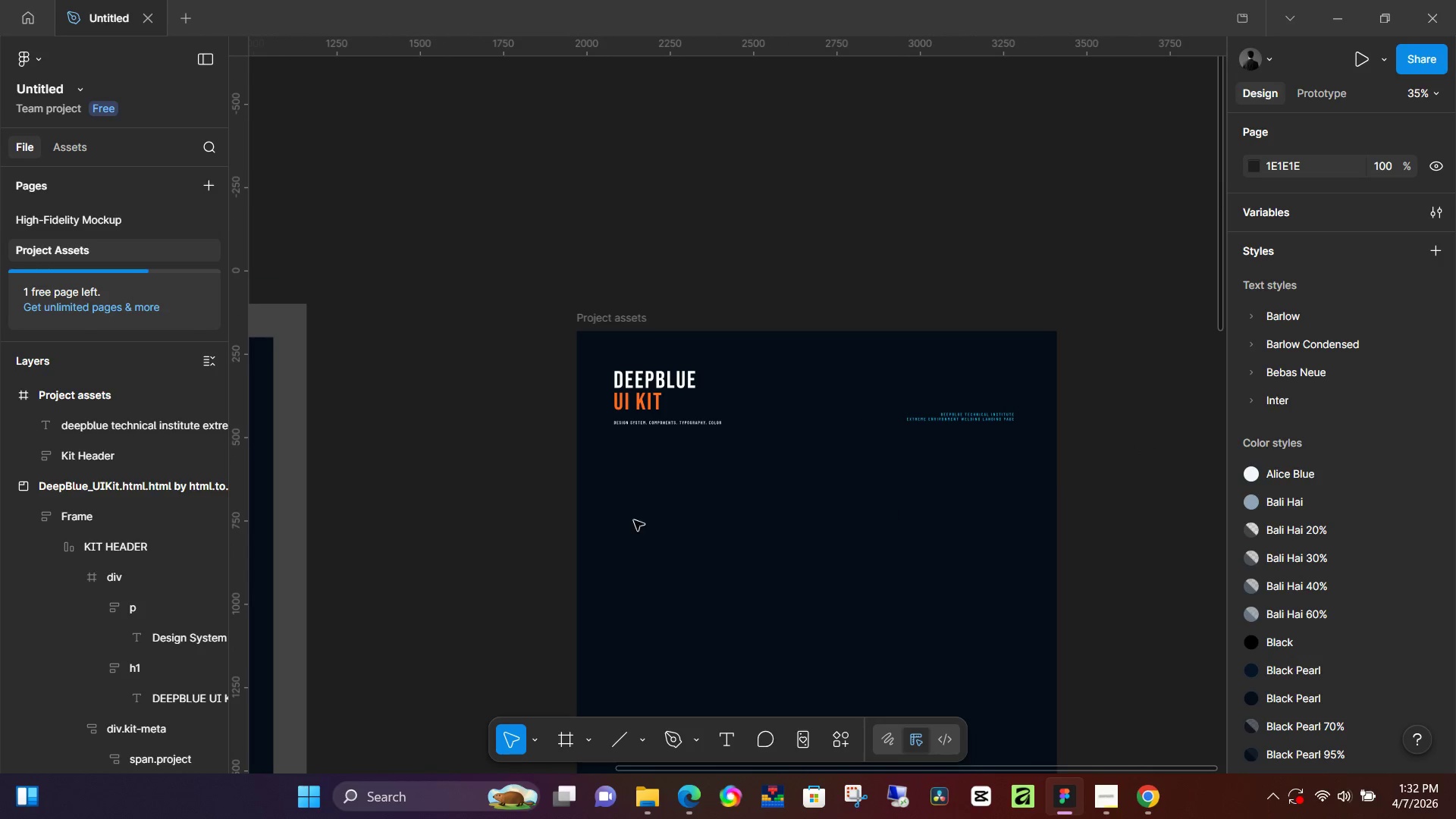 
hold_key(key=Space, duration=1.52)
 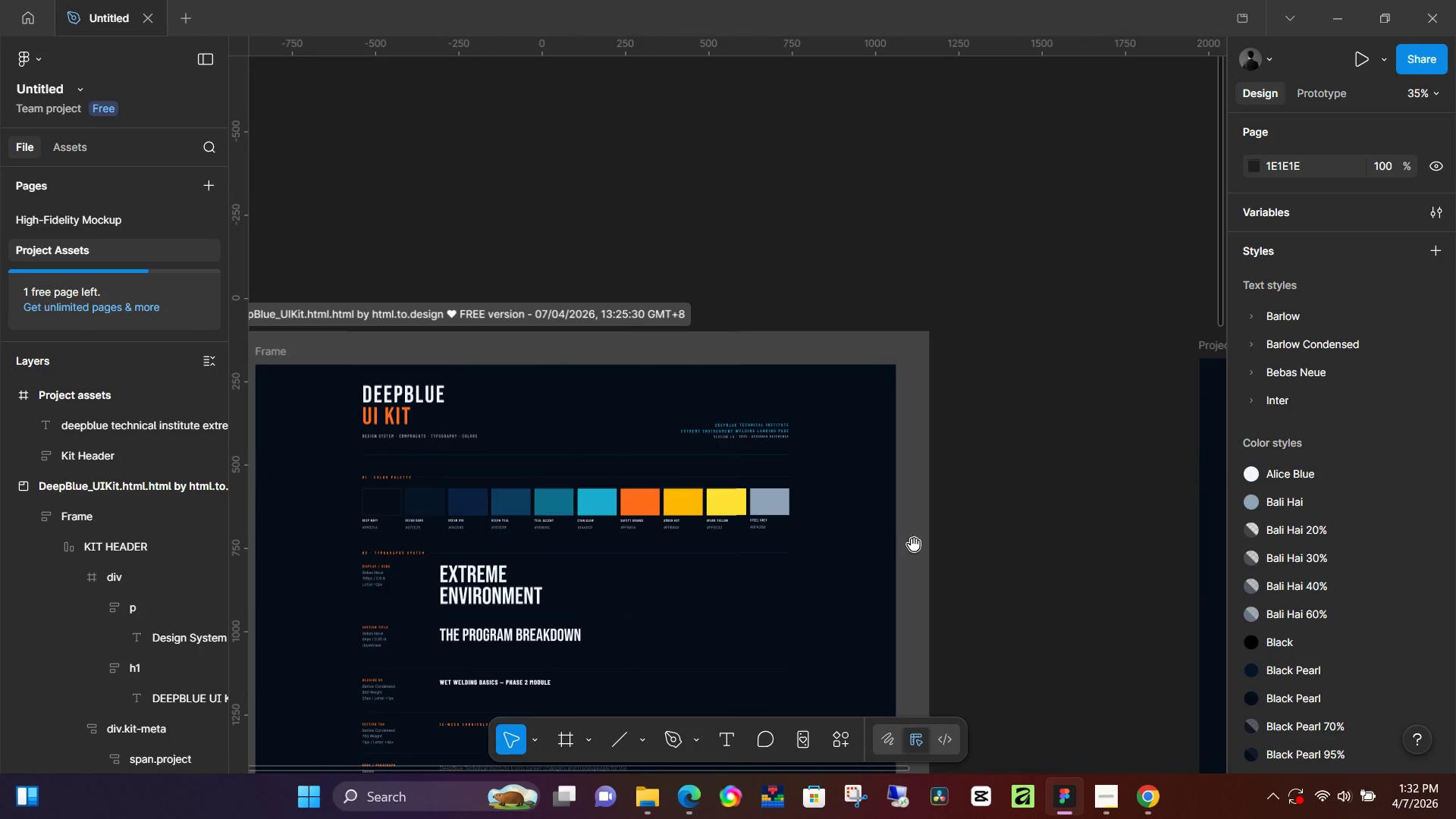 
left_click_drag(start_coordinate=[440, 500], to_coordinate=[1062, 528])
 